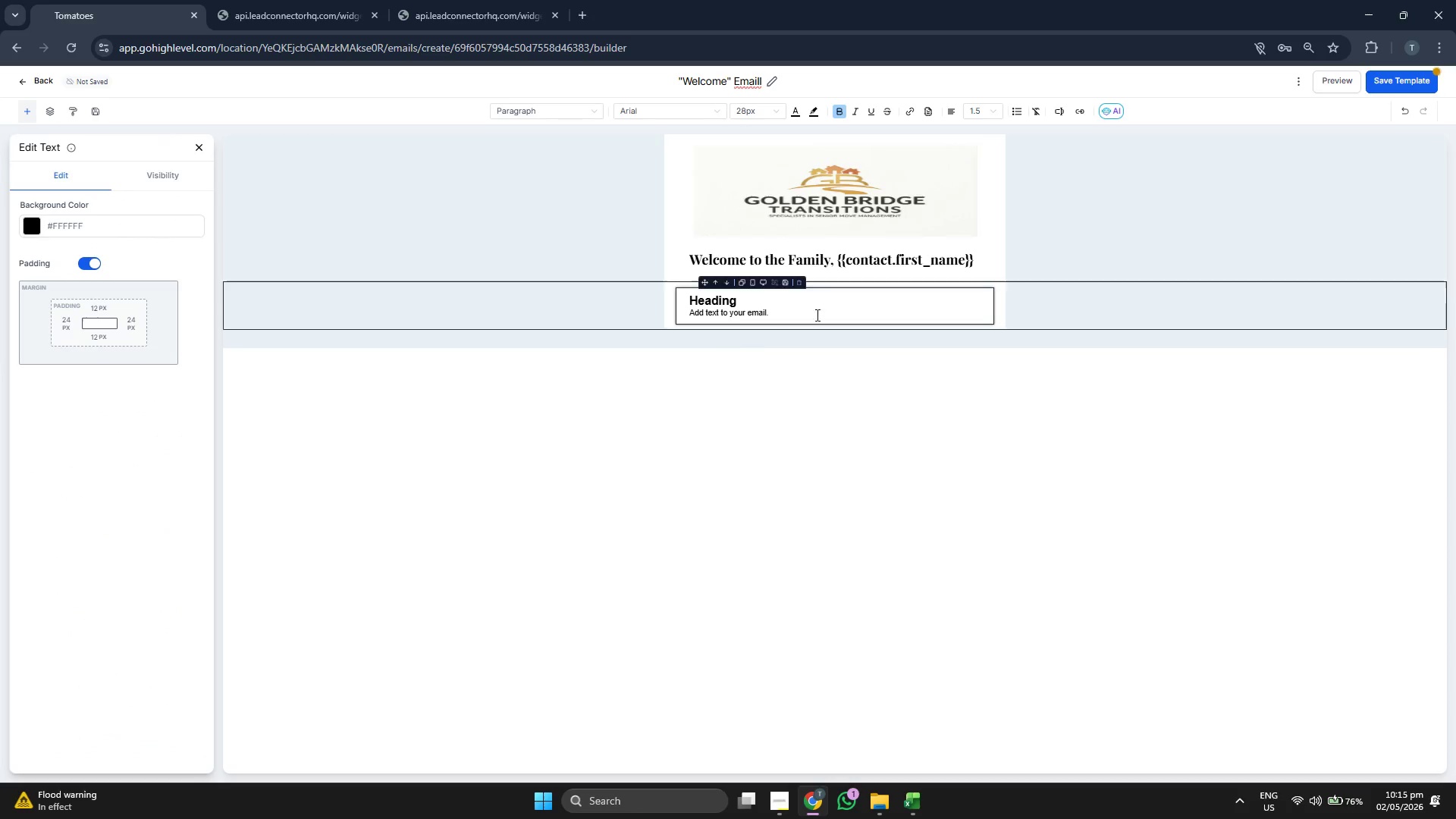 
scroll: coordinate [98, 217], scroll_direction: up, amount: 5.0
 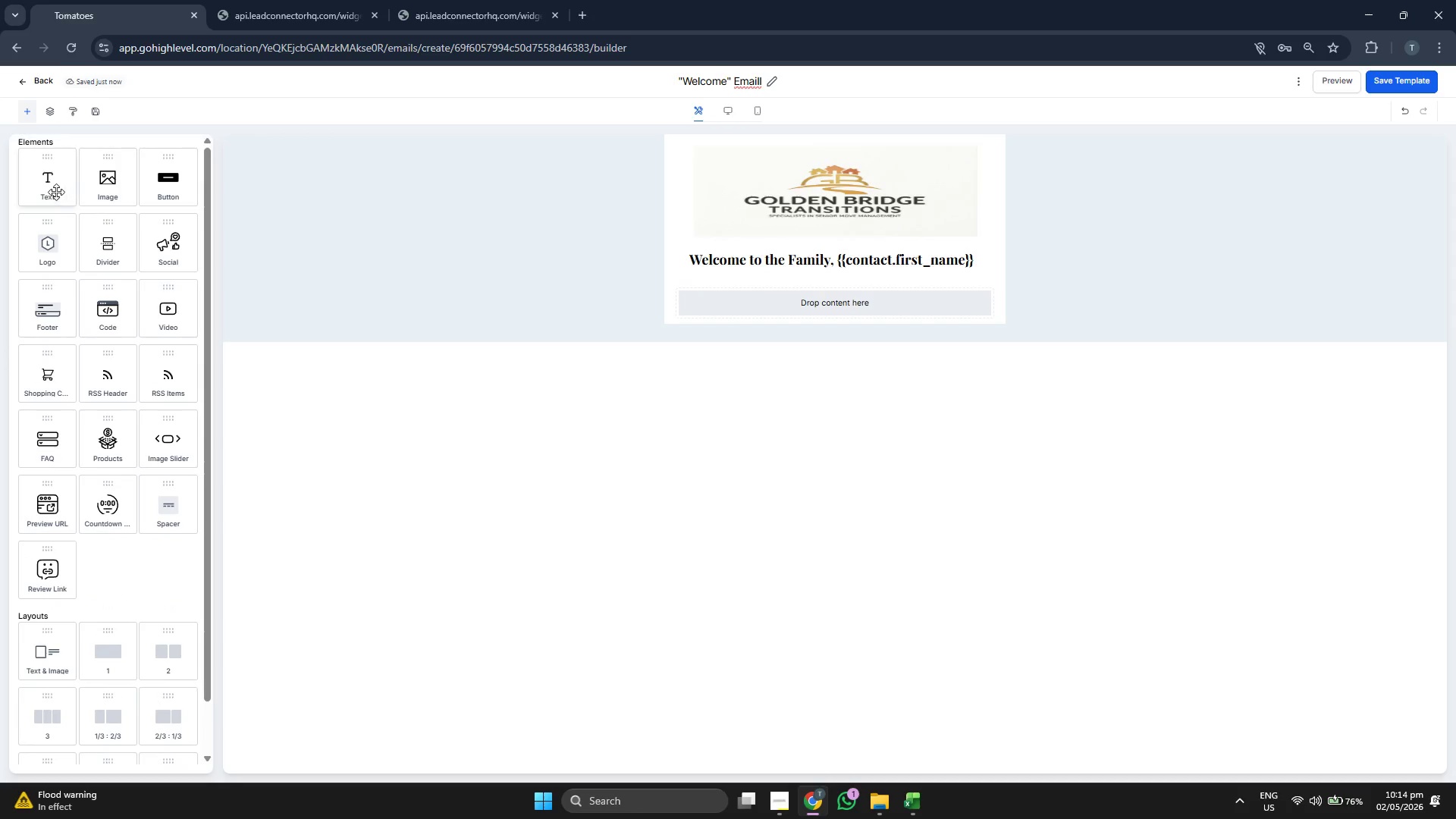 
left_click([856, 306])
 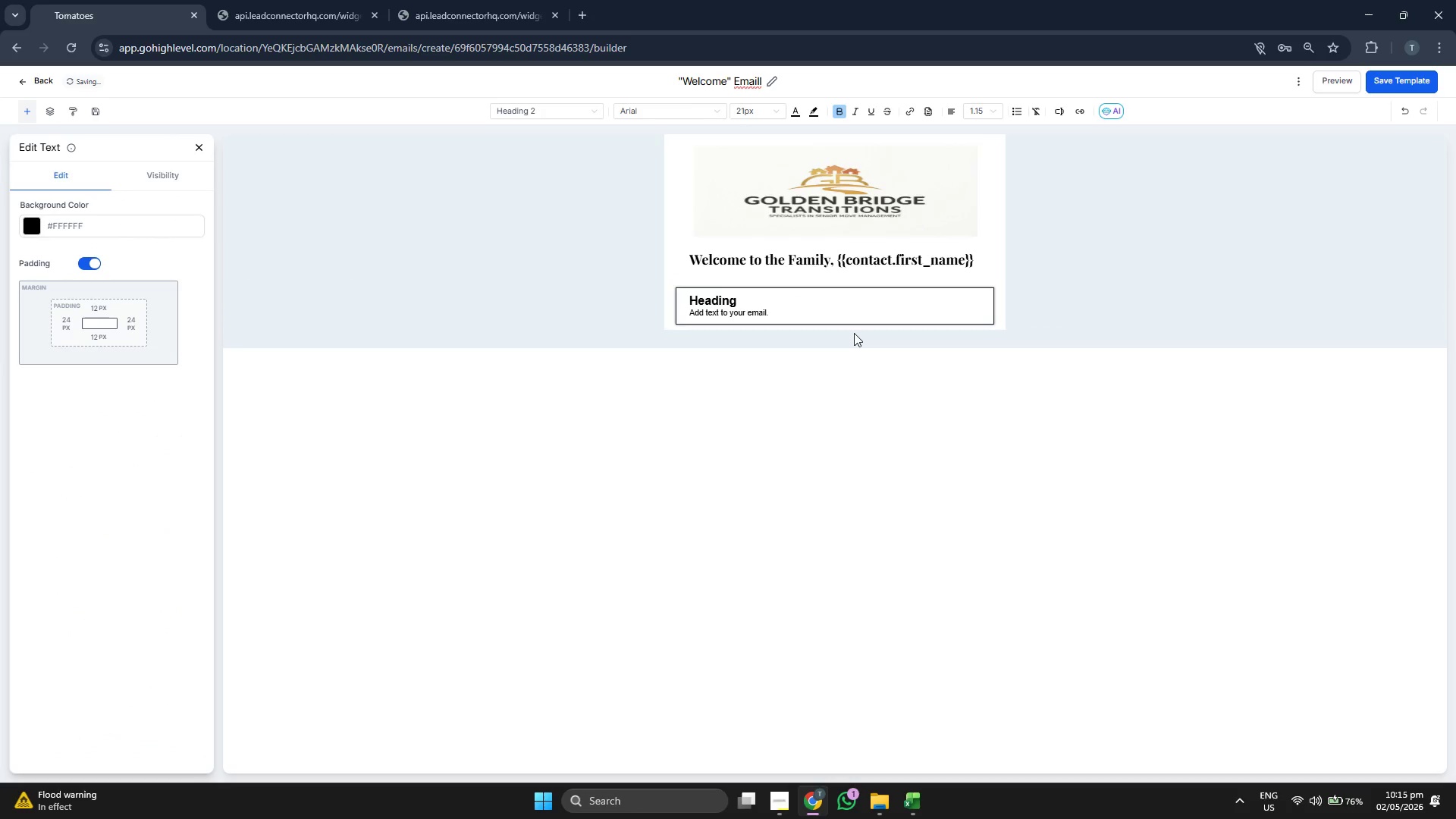 
wait(8.7)
 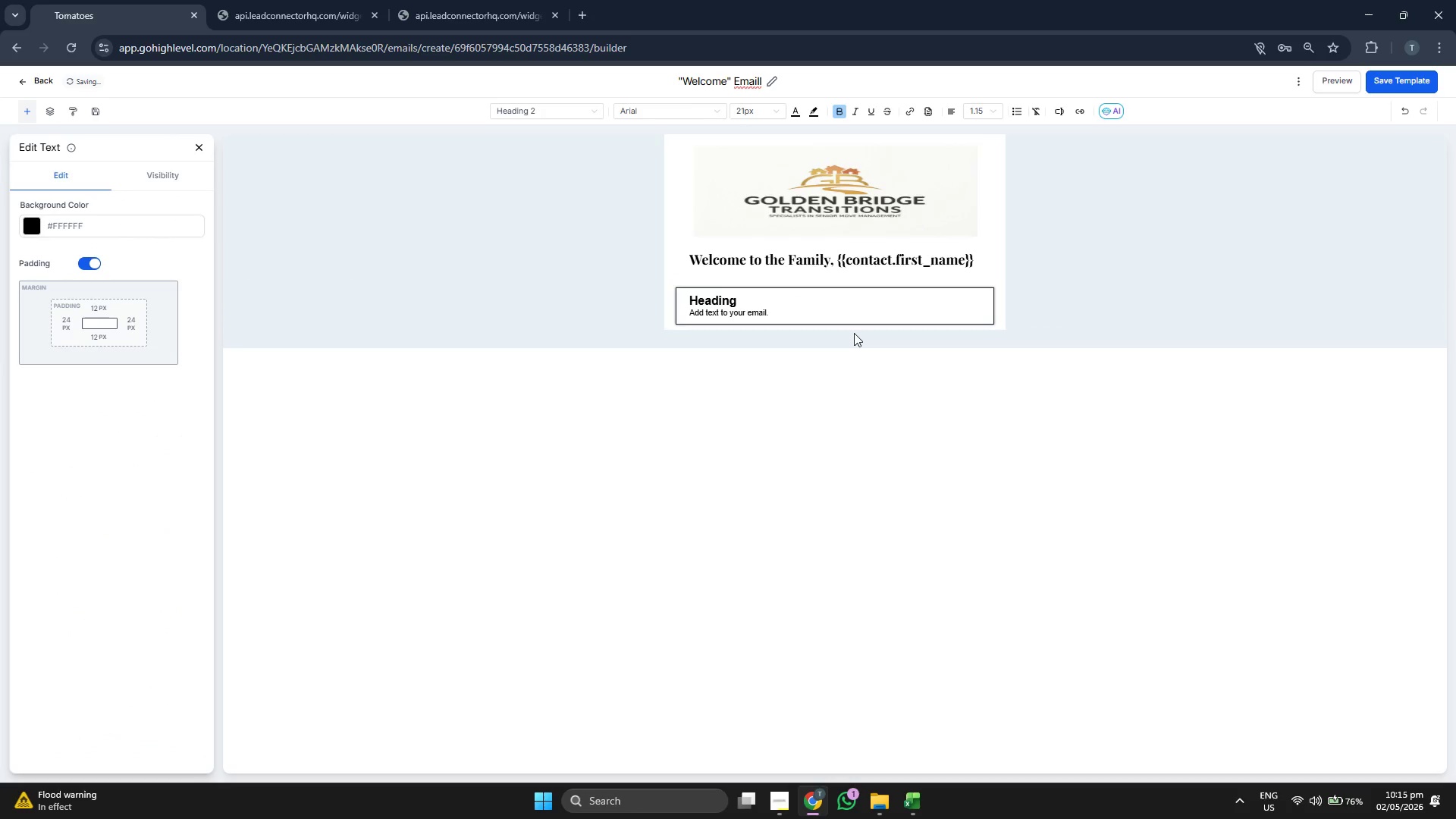 
left_click([811, 313])
 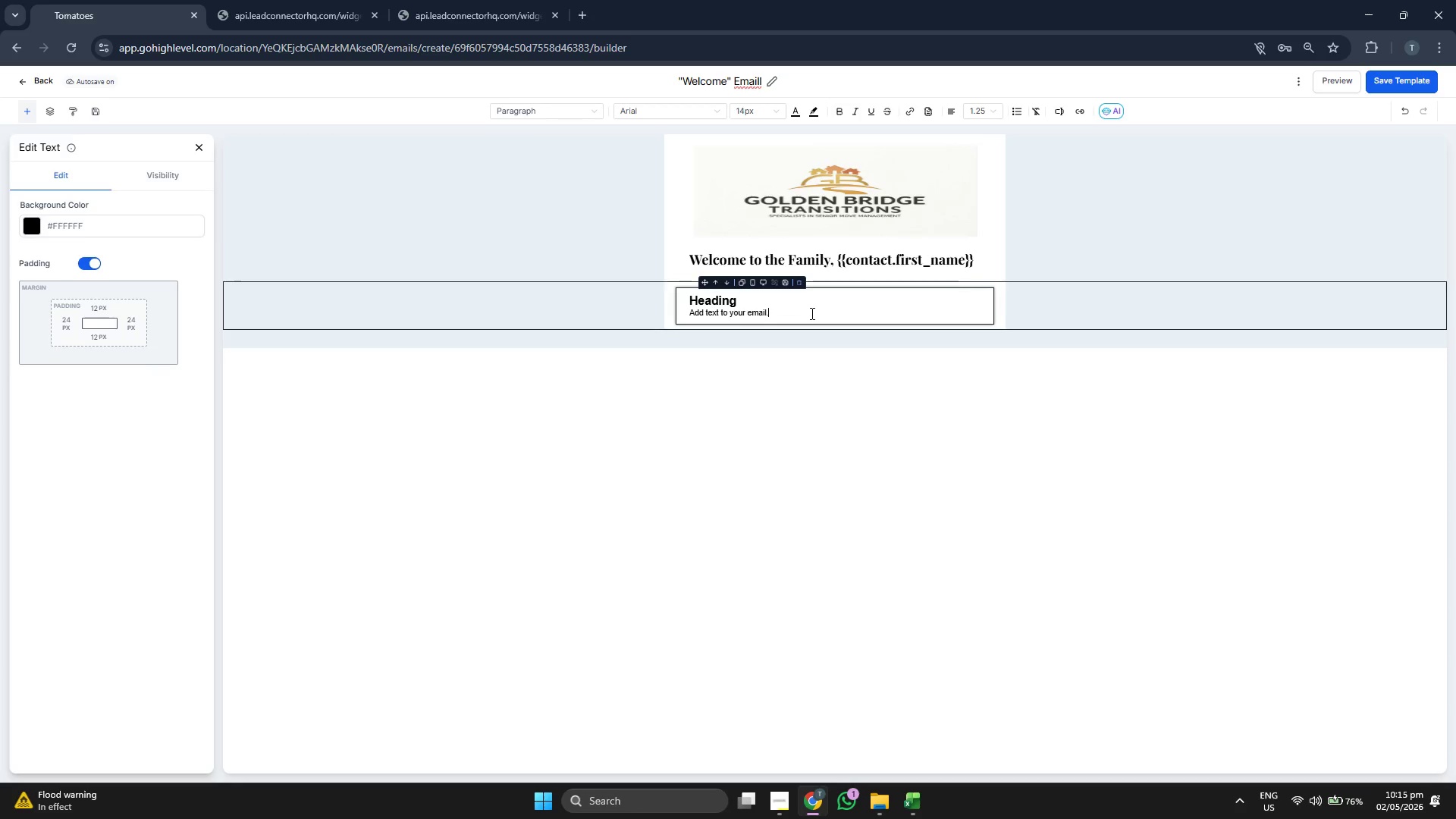 
key(Backspace)
 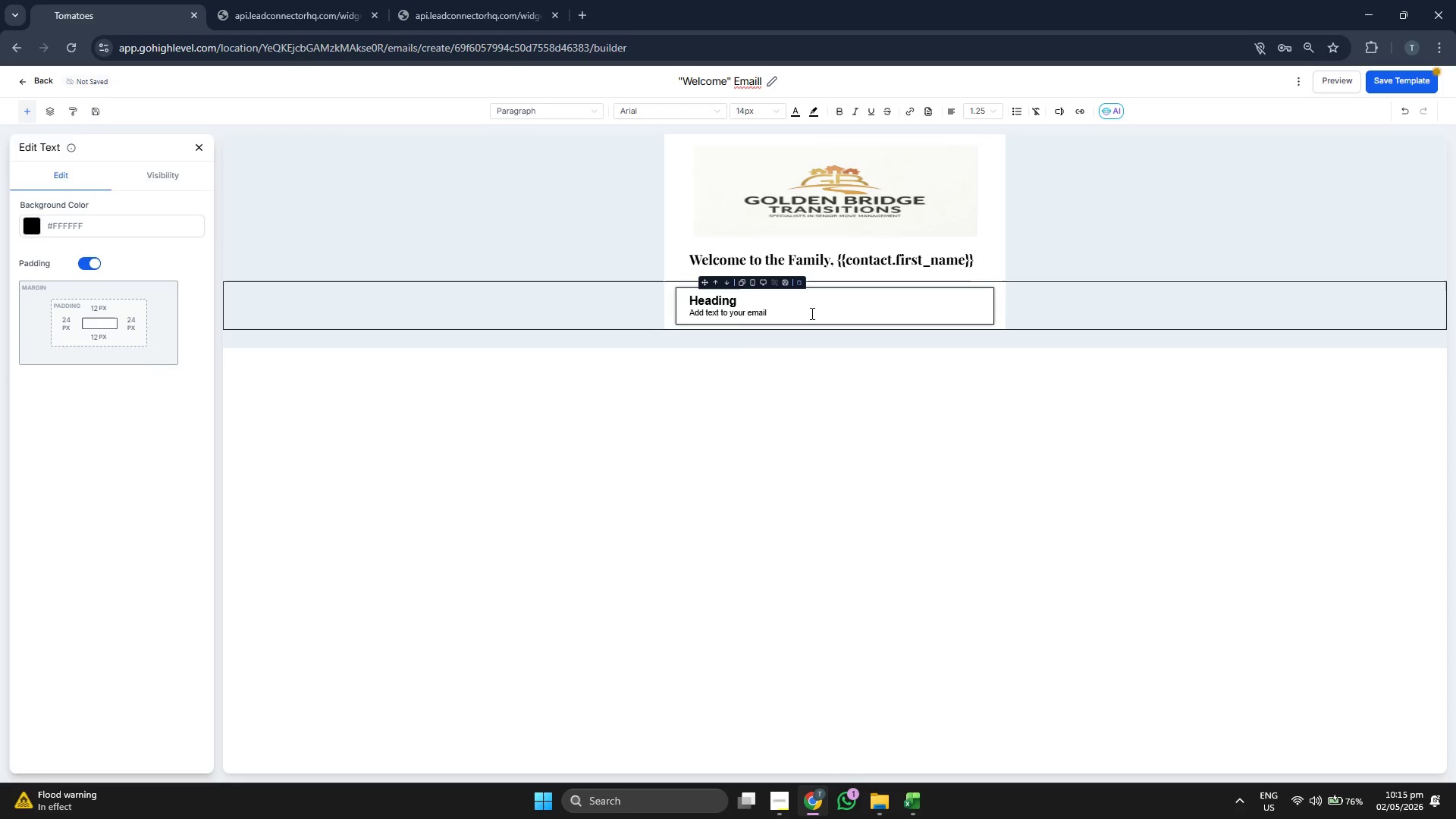 
key(Backspace)
 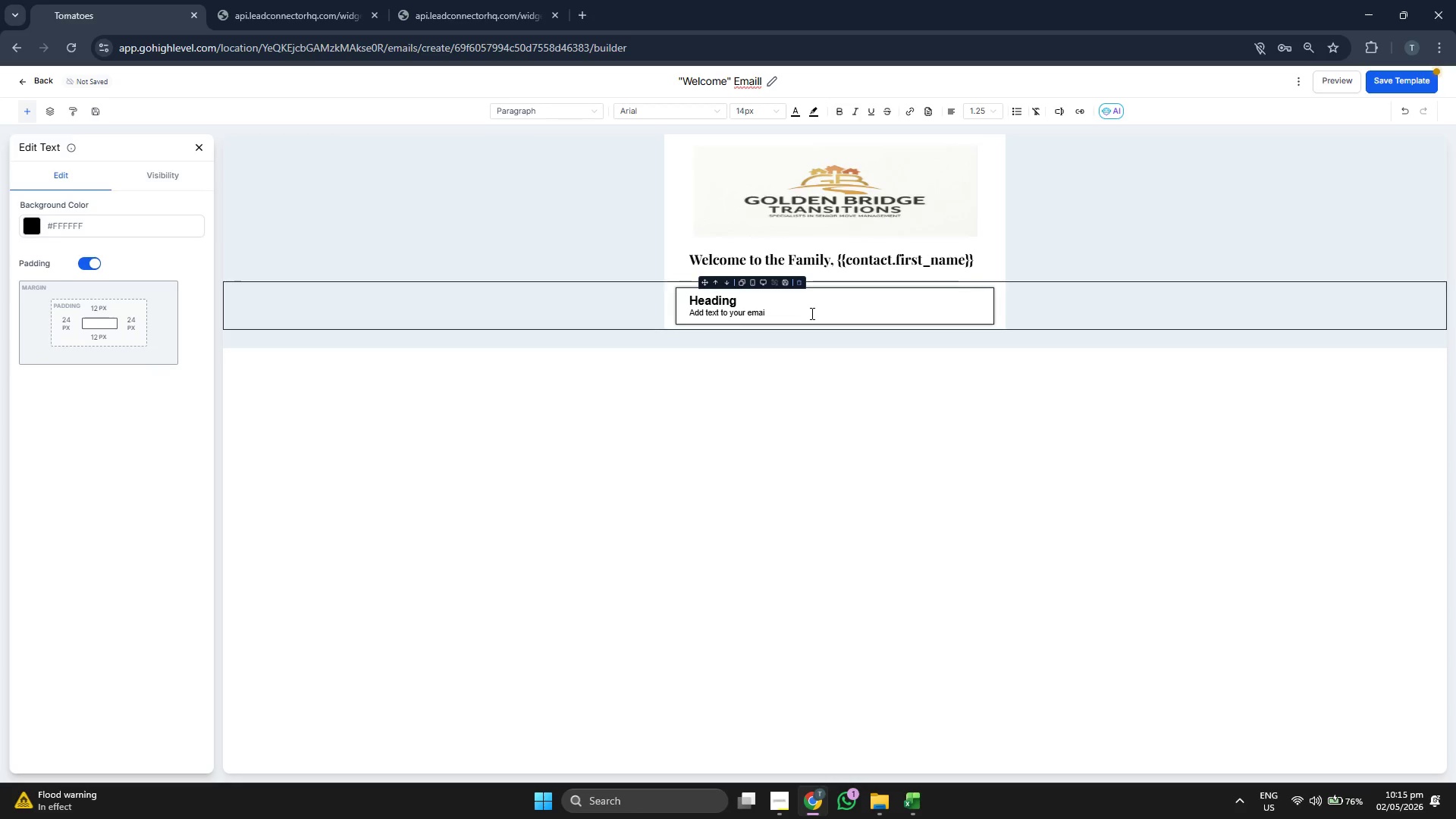 
key(Backspace)
 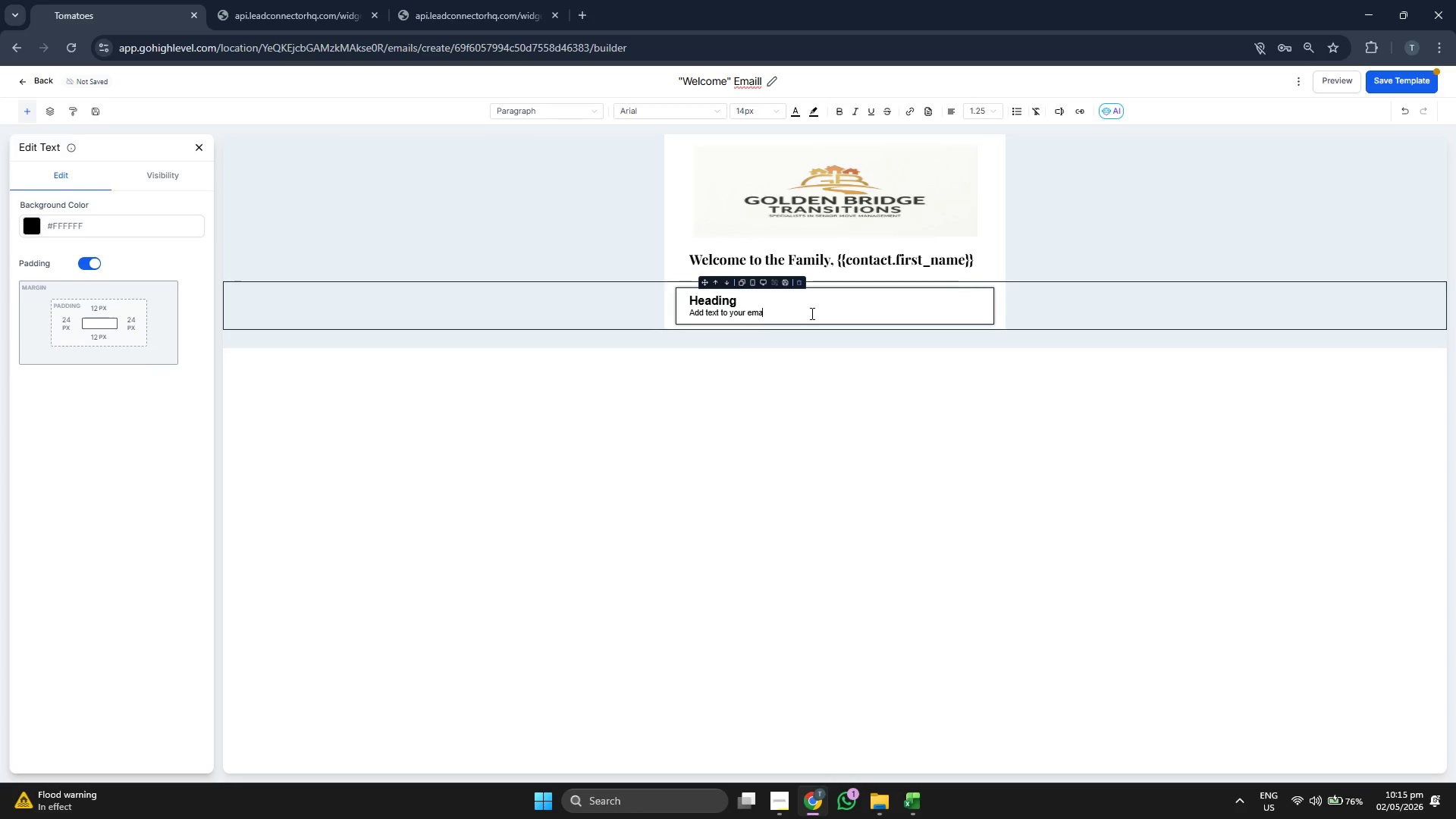 
key(Backspace)
 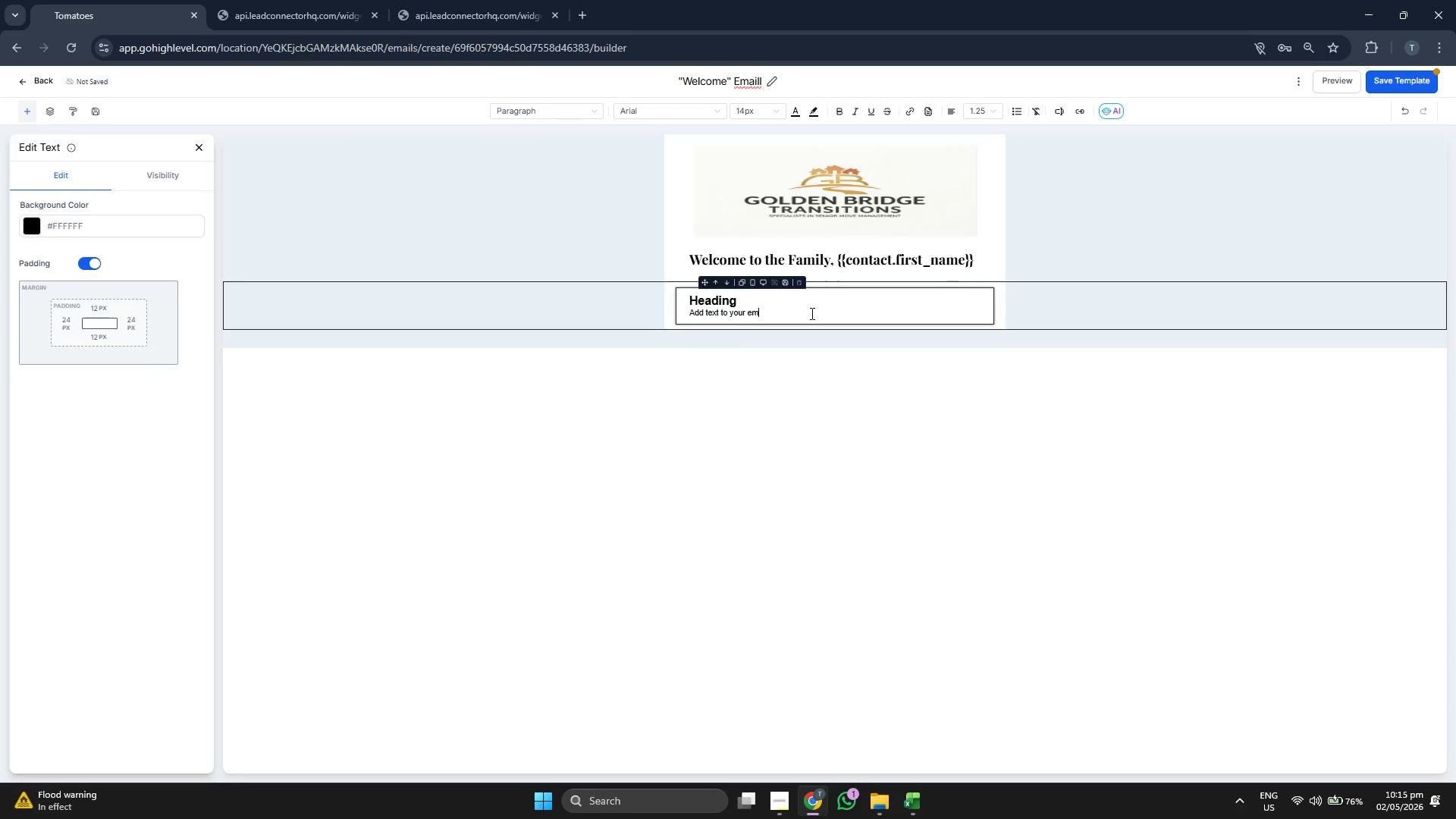 
key(Backspace)
 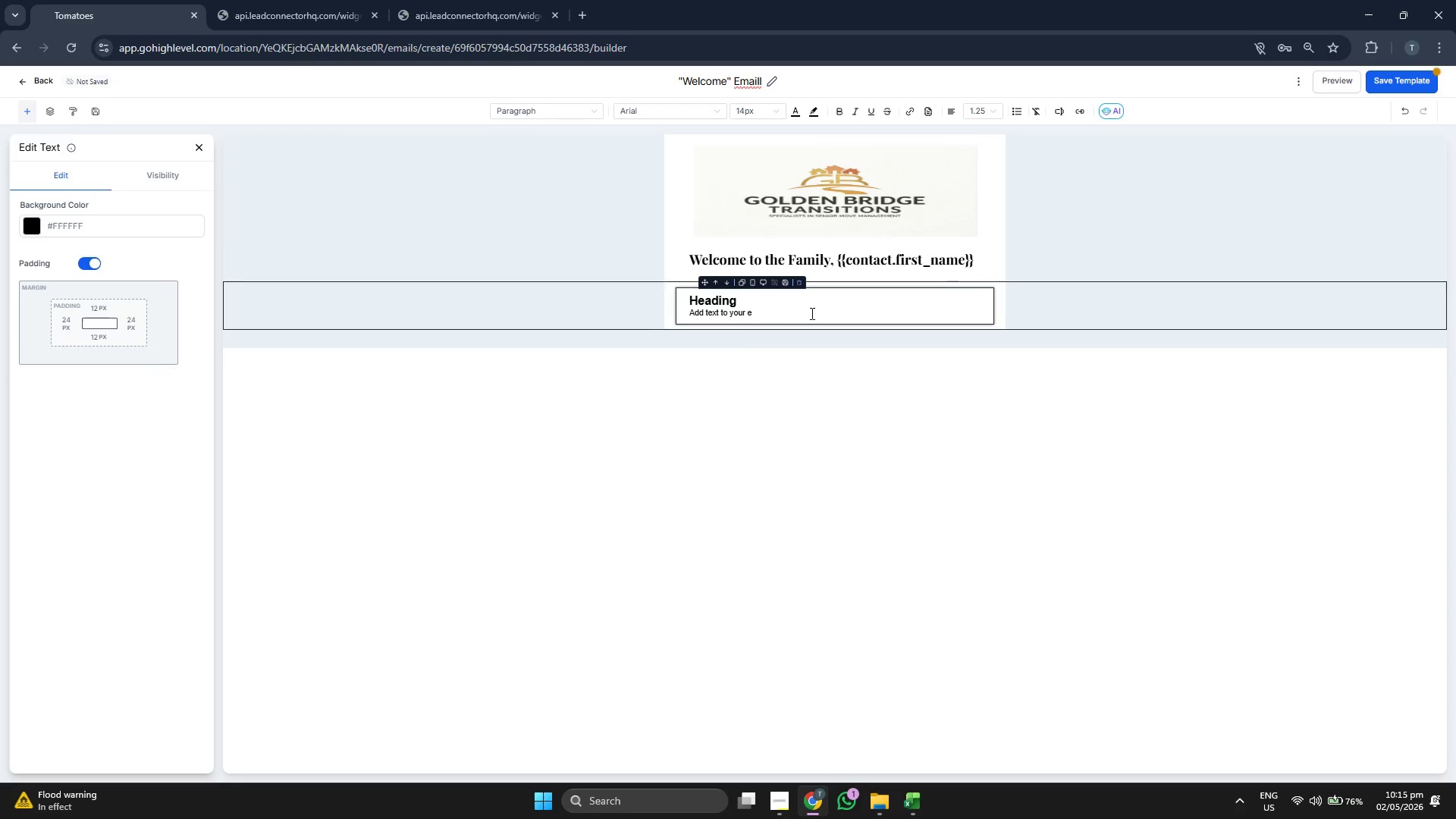 
key(Backspace)
 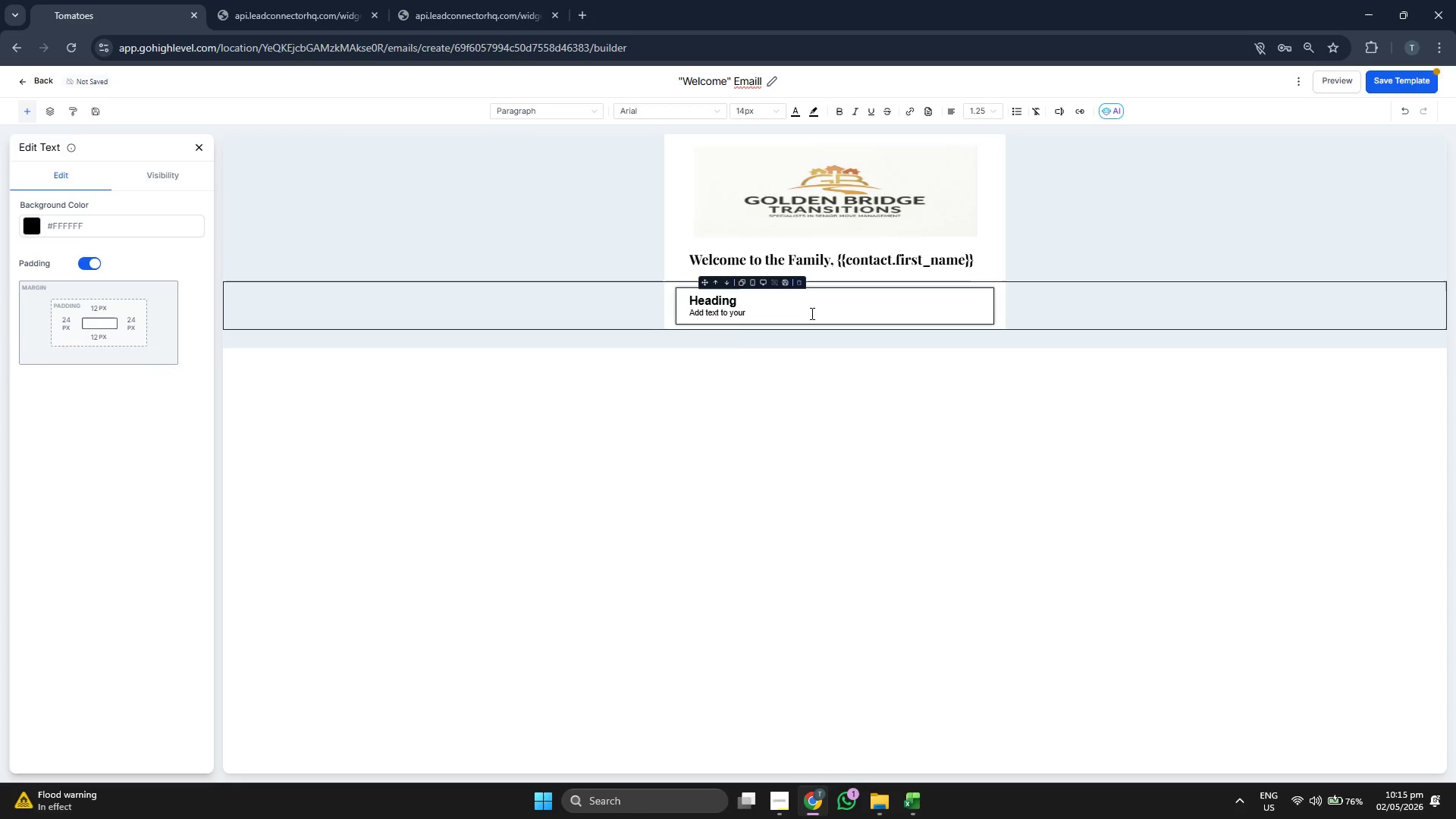 
key(Backspace)
 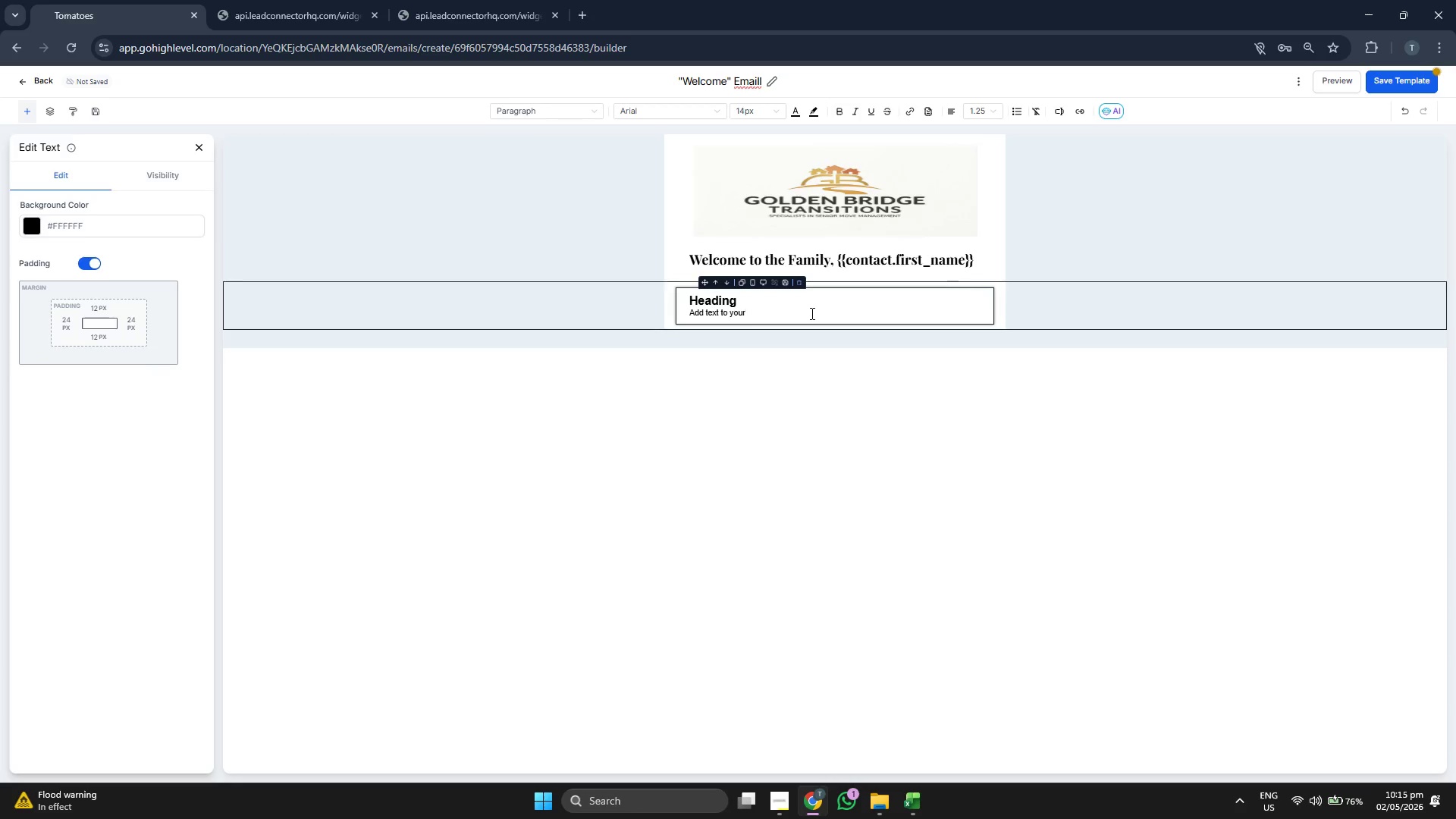 
key(Backspace)
 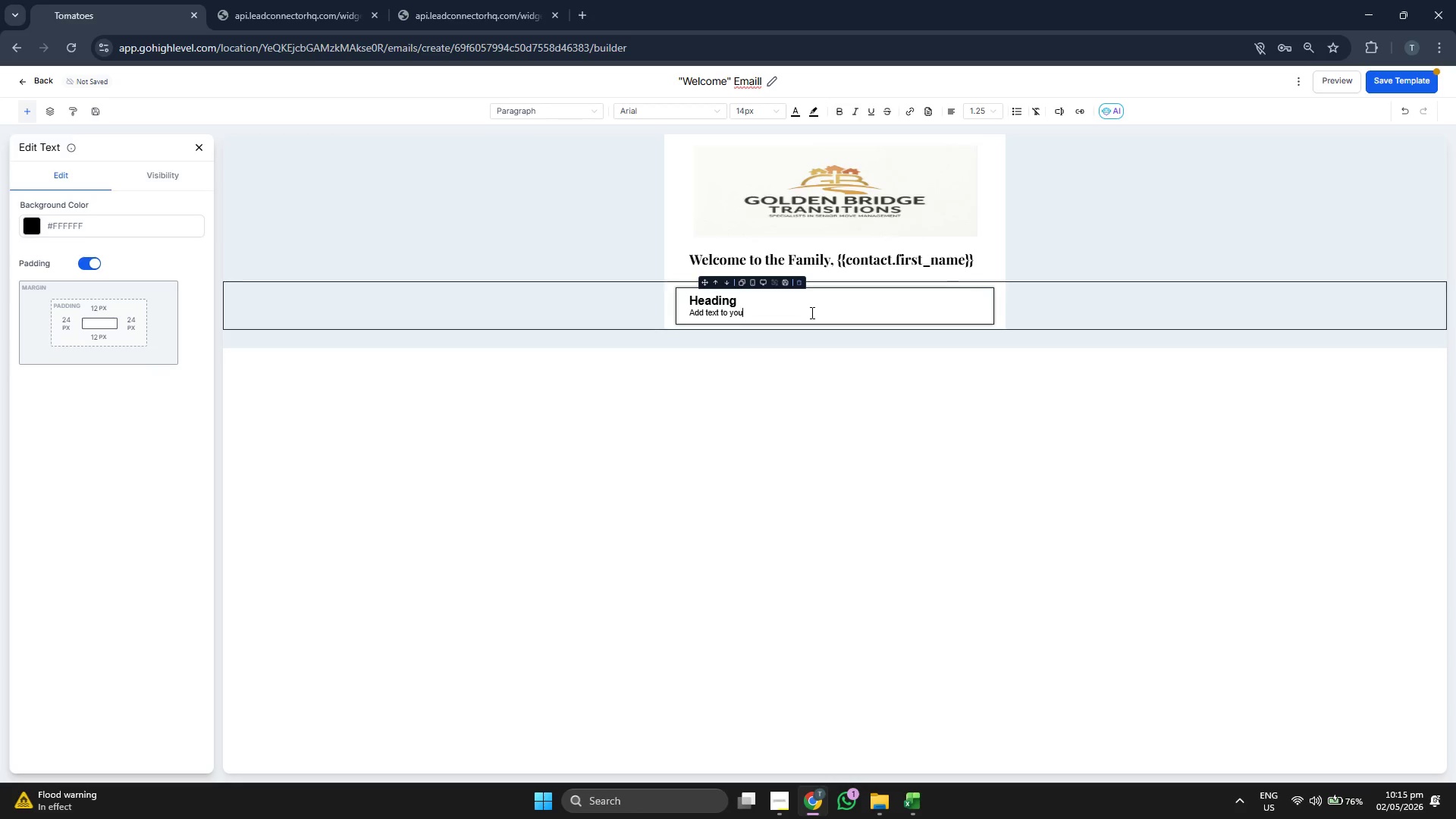 
key(Backspace)
 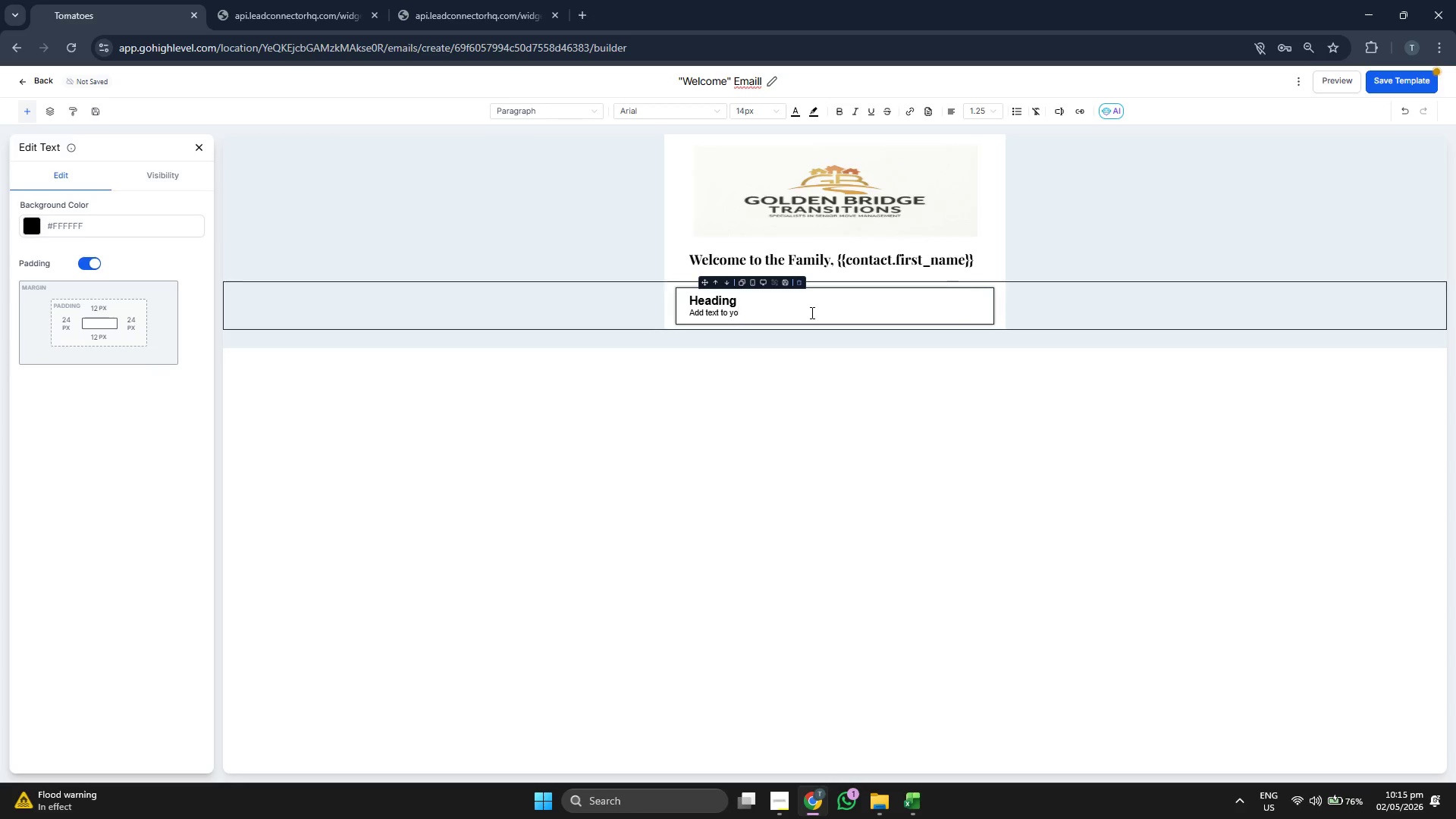 
key(Backspace)
 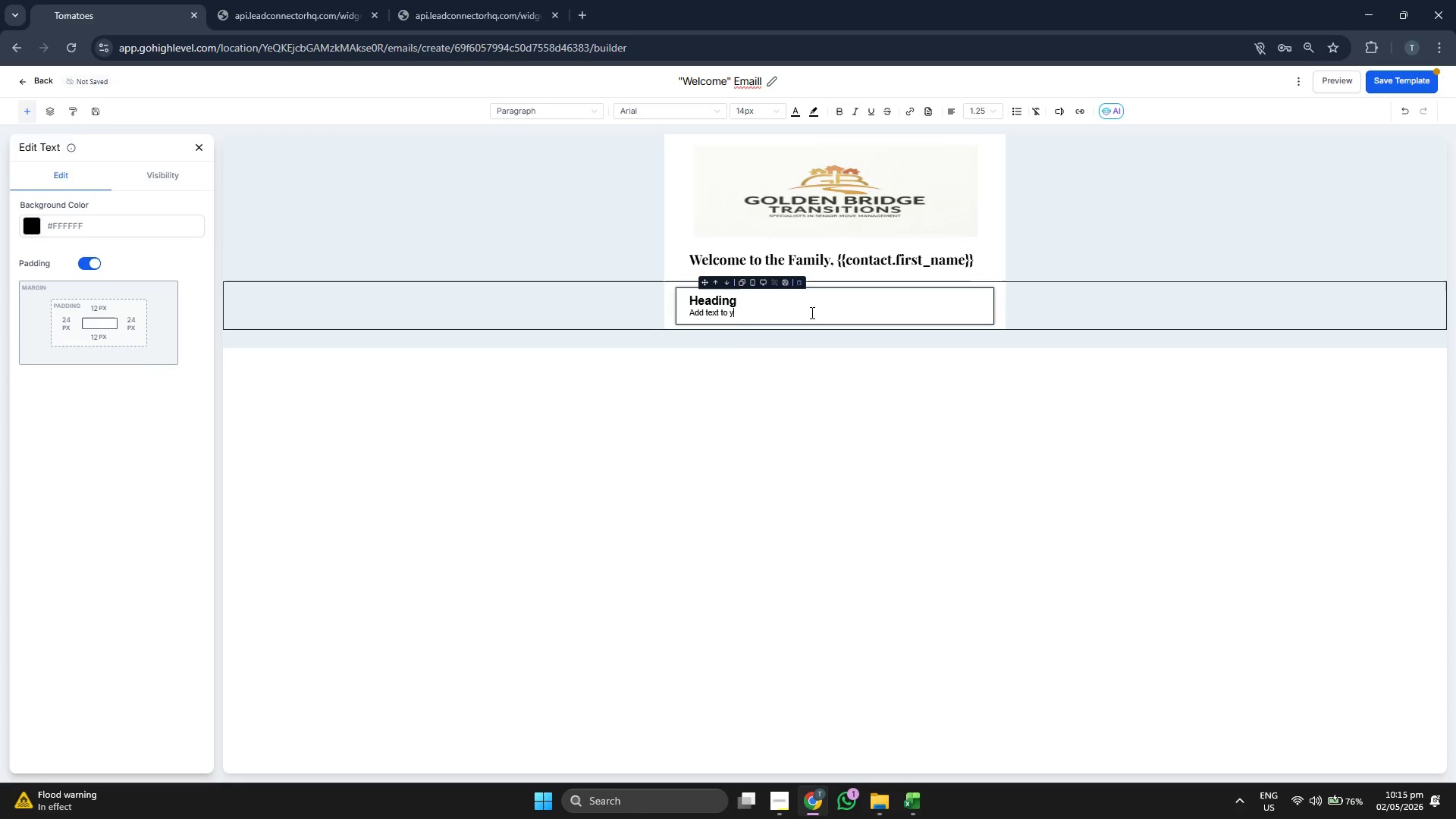 
key(Backspace)
 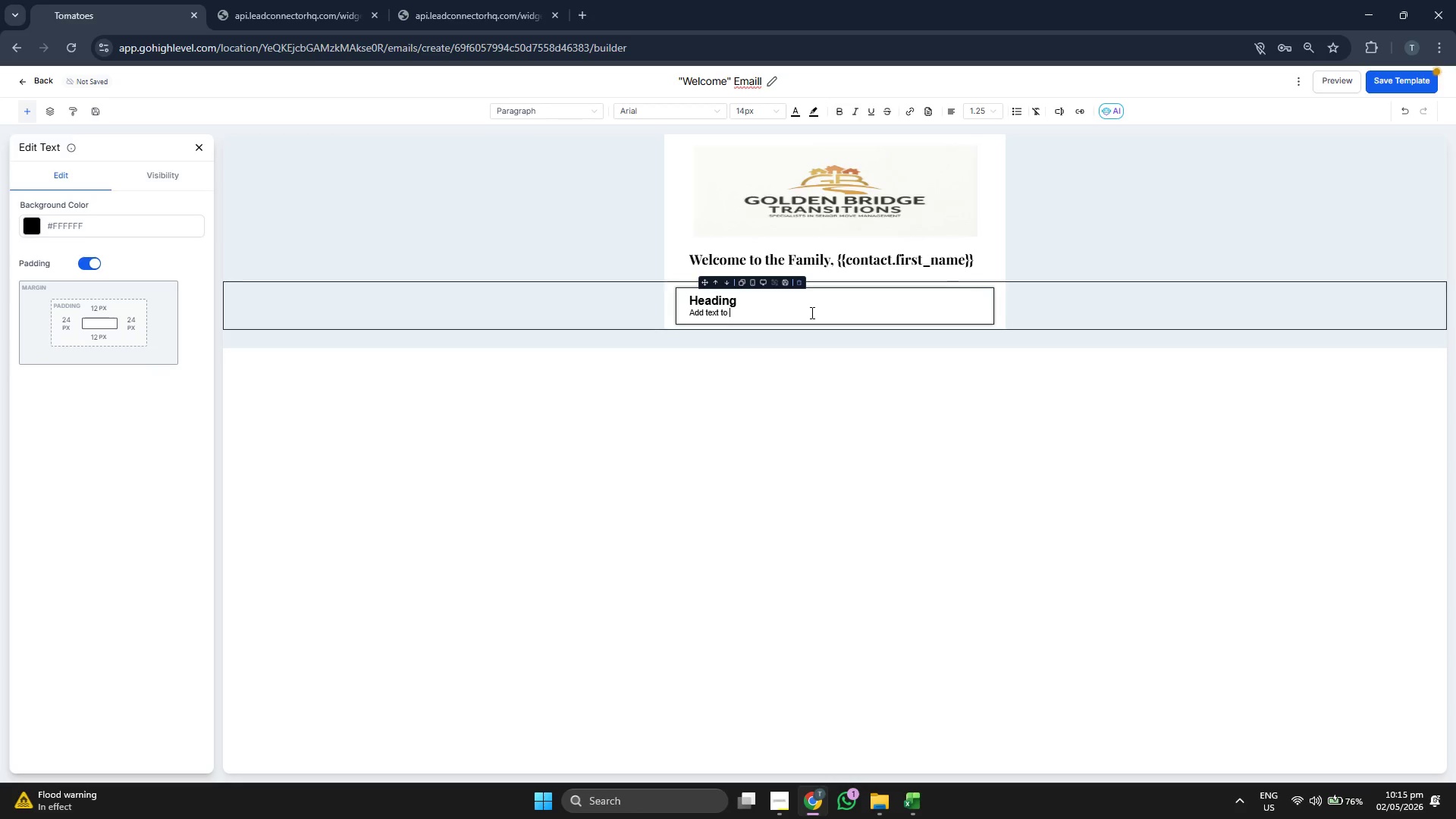 
key(Backspace)
 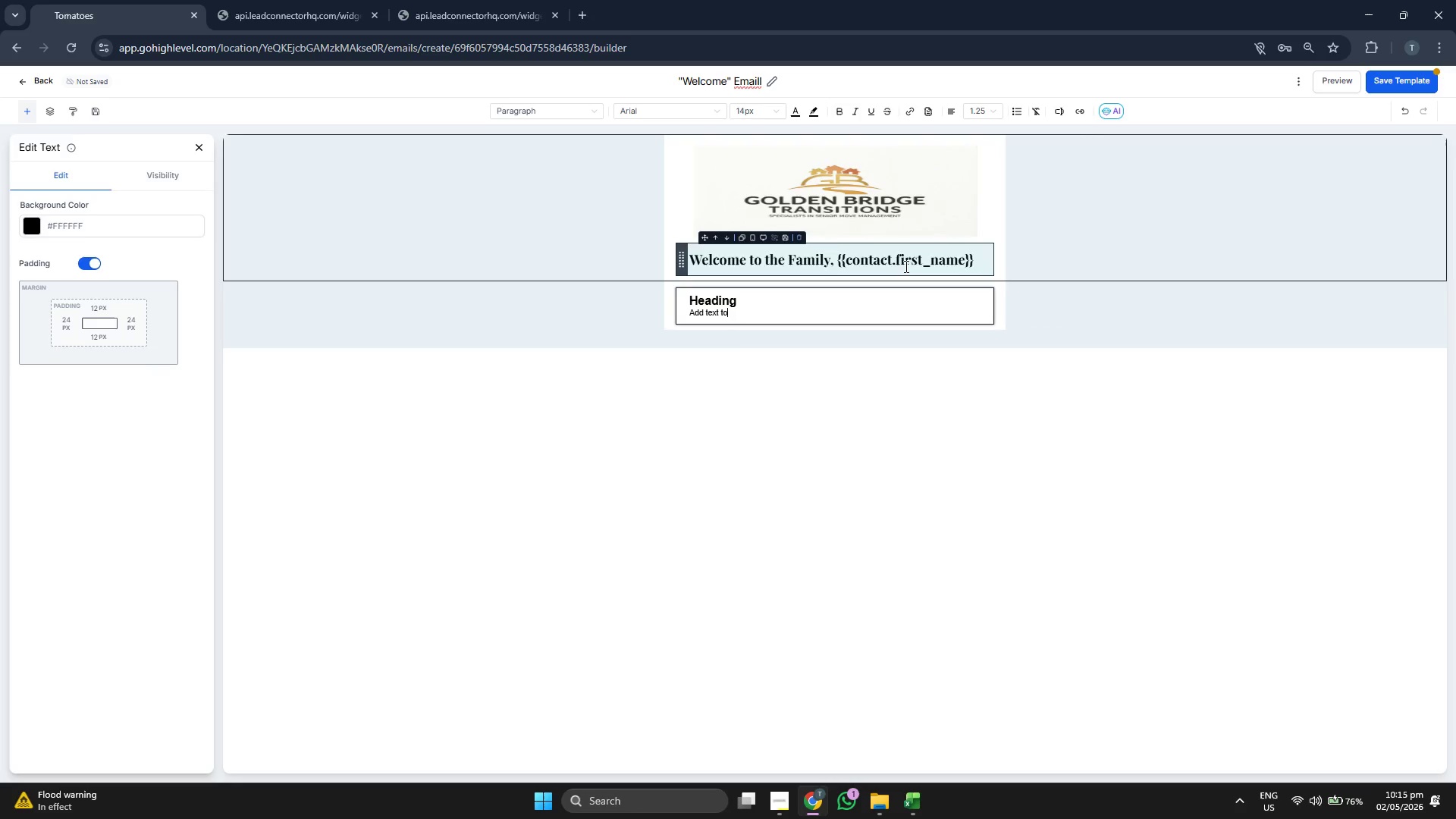 
left_click([905, 266])
 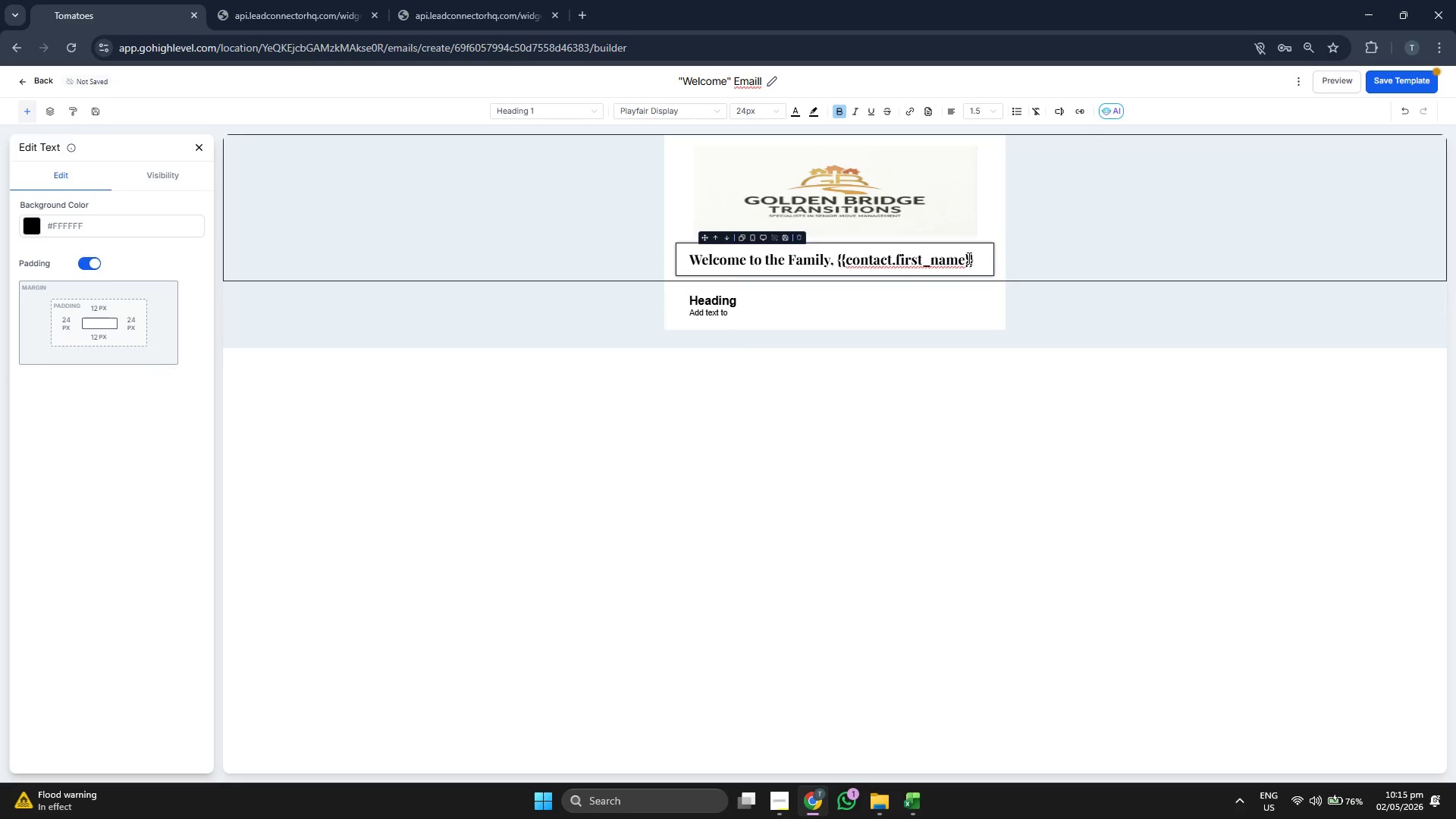 
left_click([977, 258])
 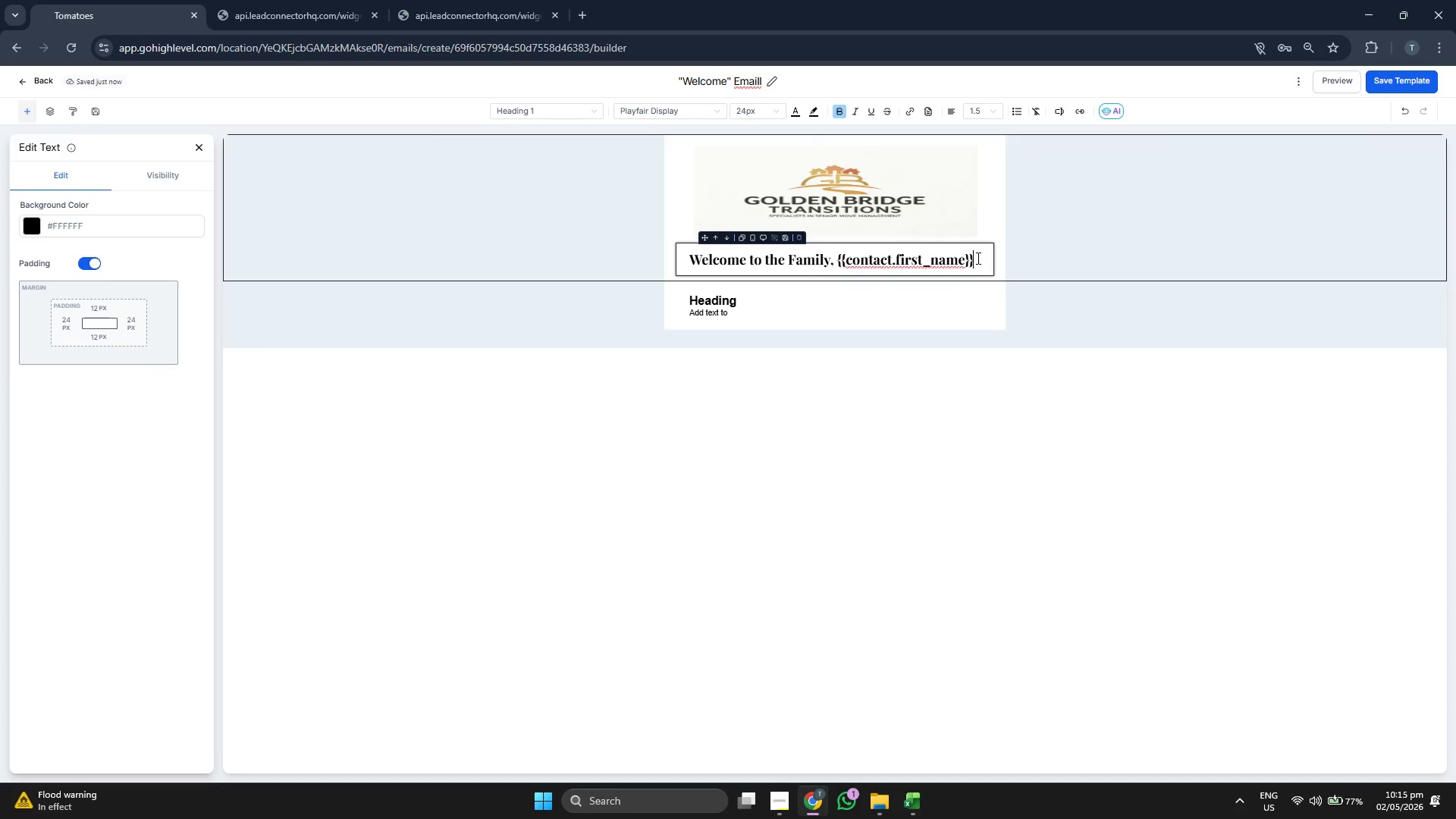 
wait(5.78)
 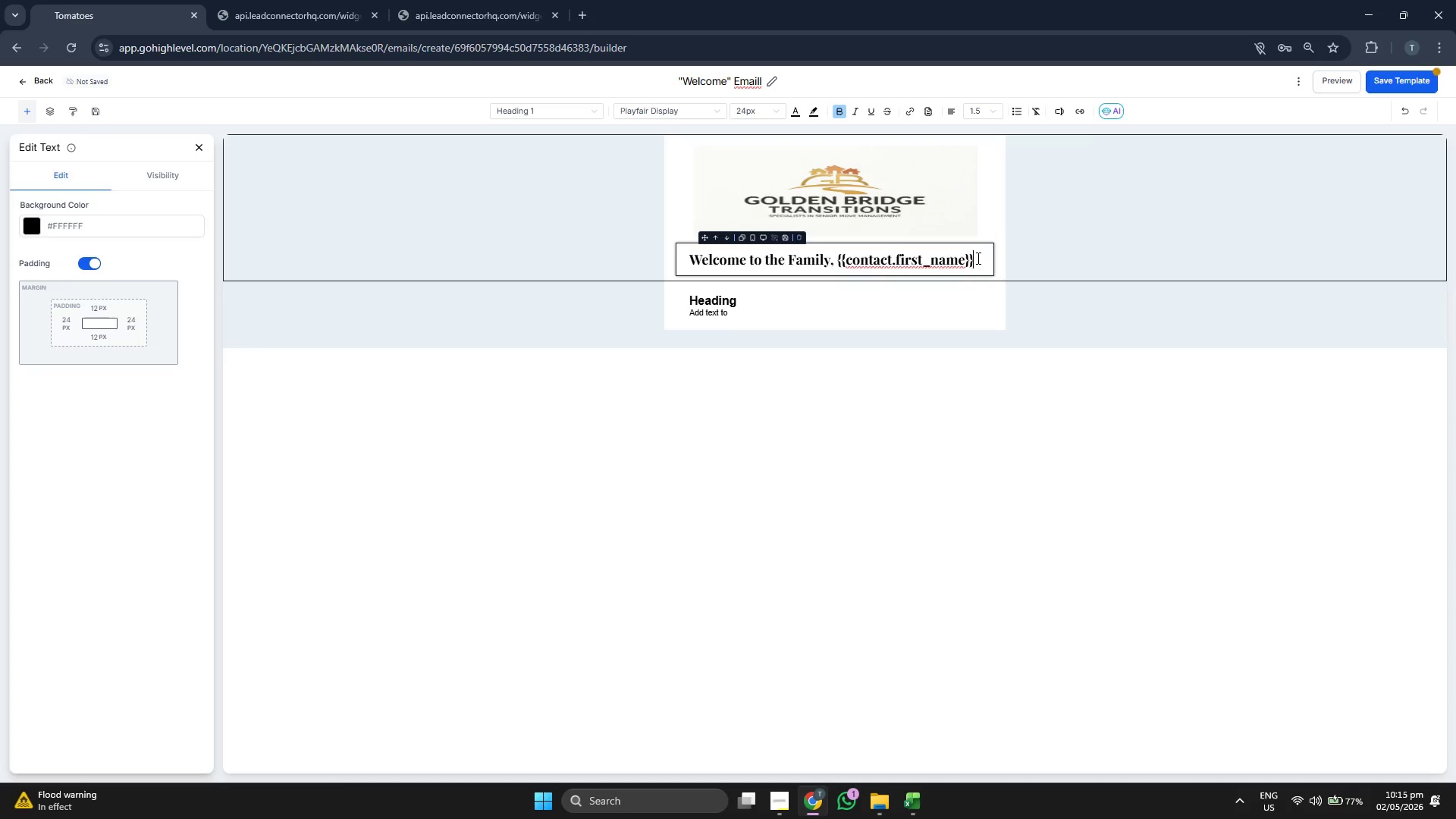 
left_click([780, 317])
 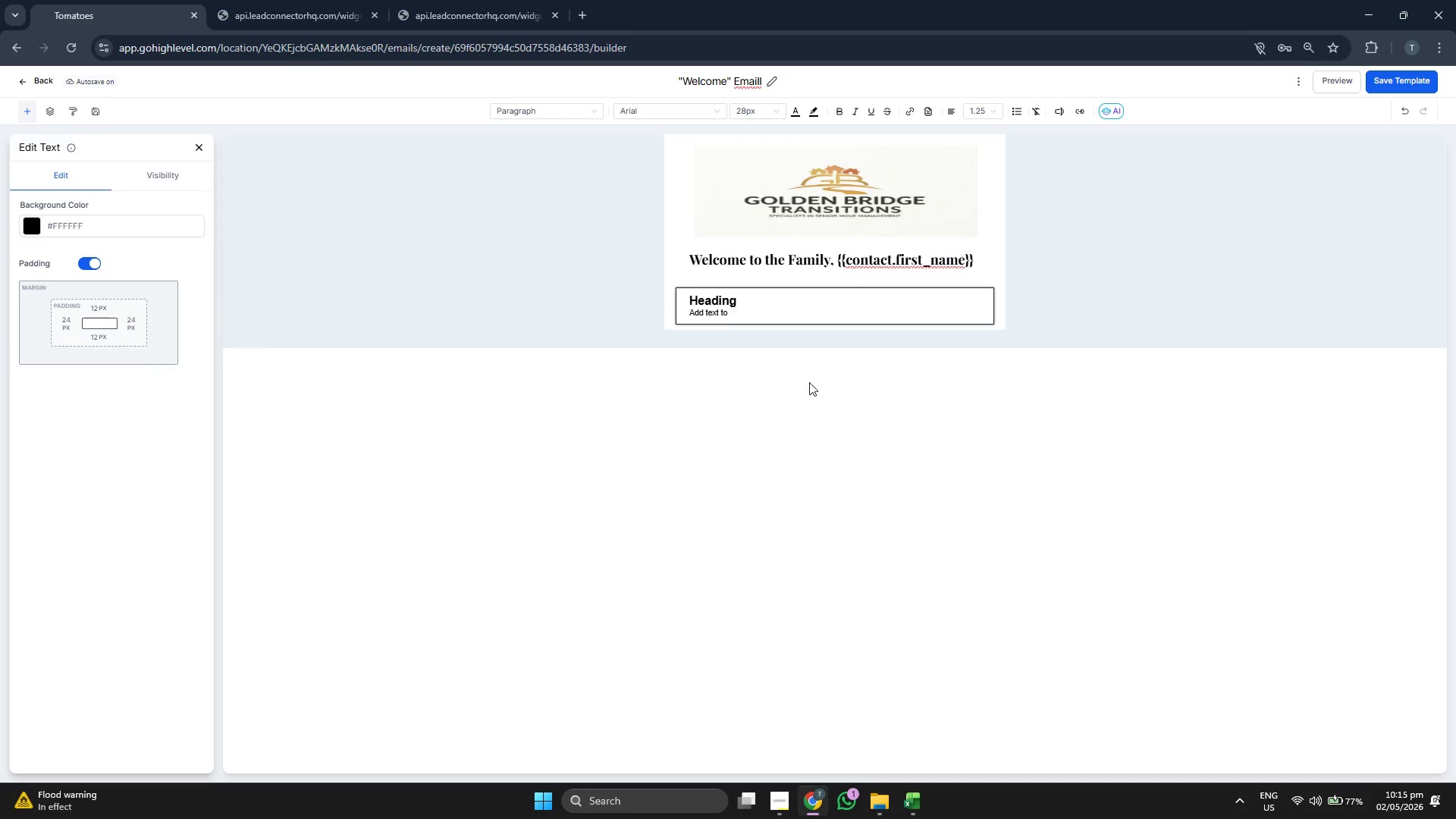 
key(Backspace)
 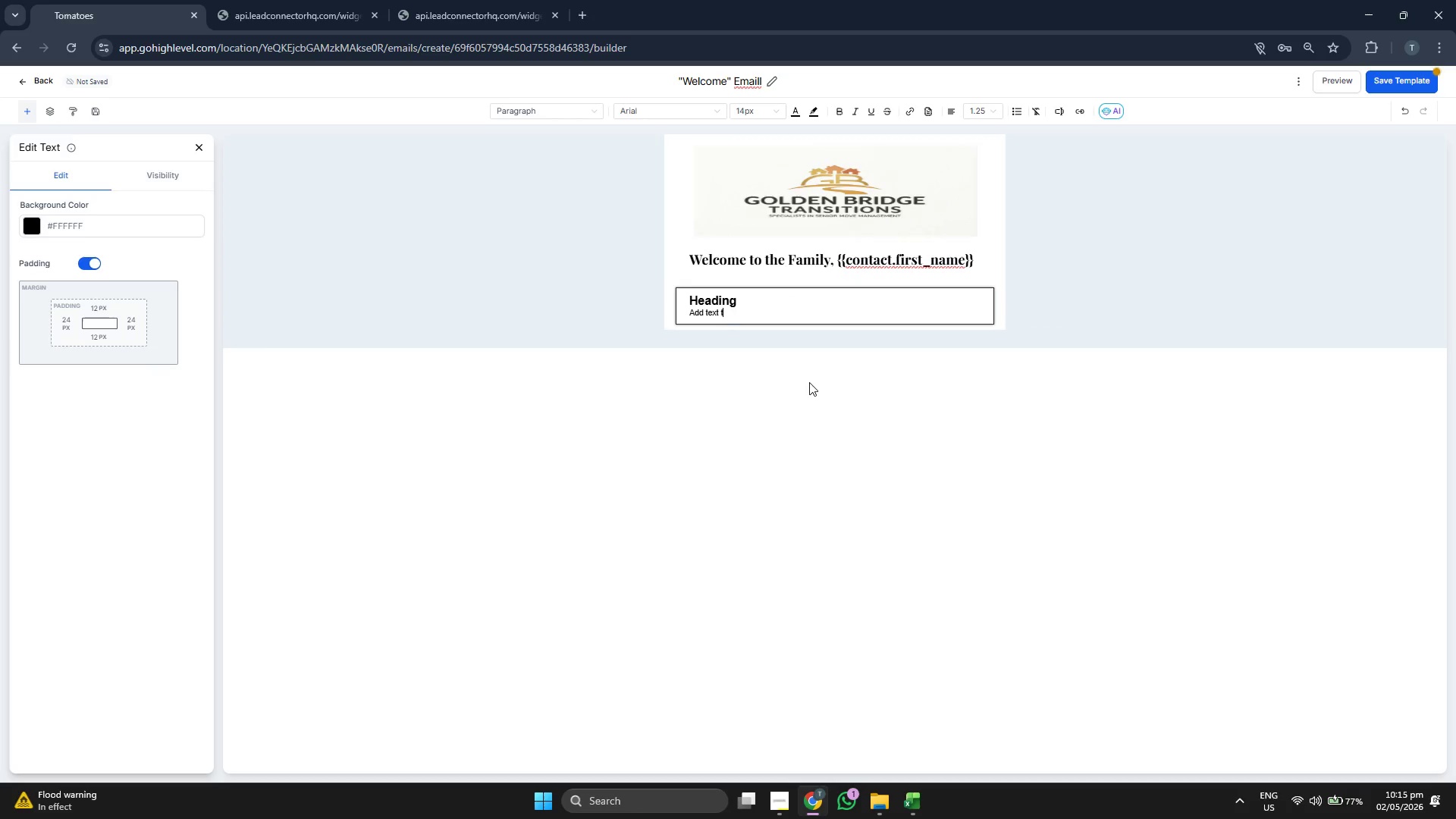 
key(Backspace)
 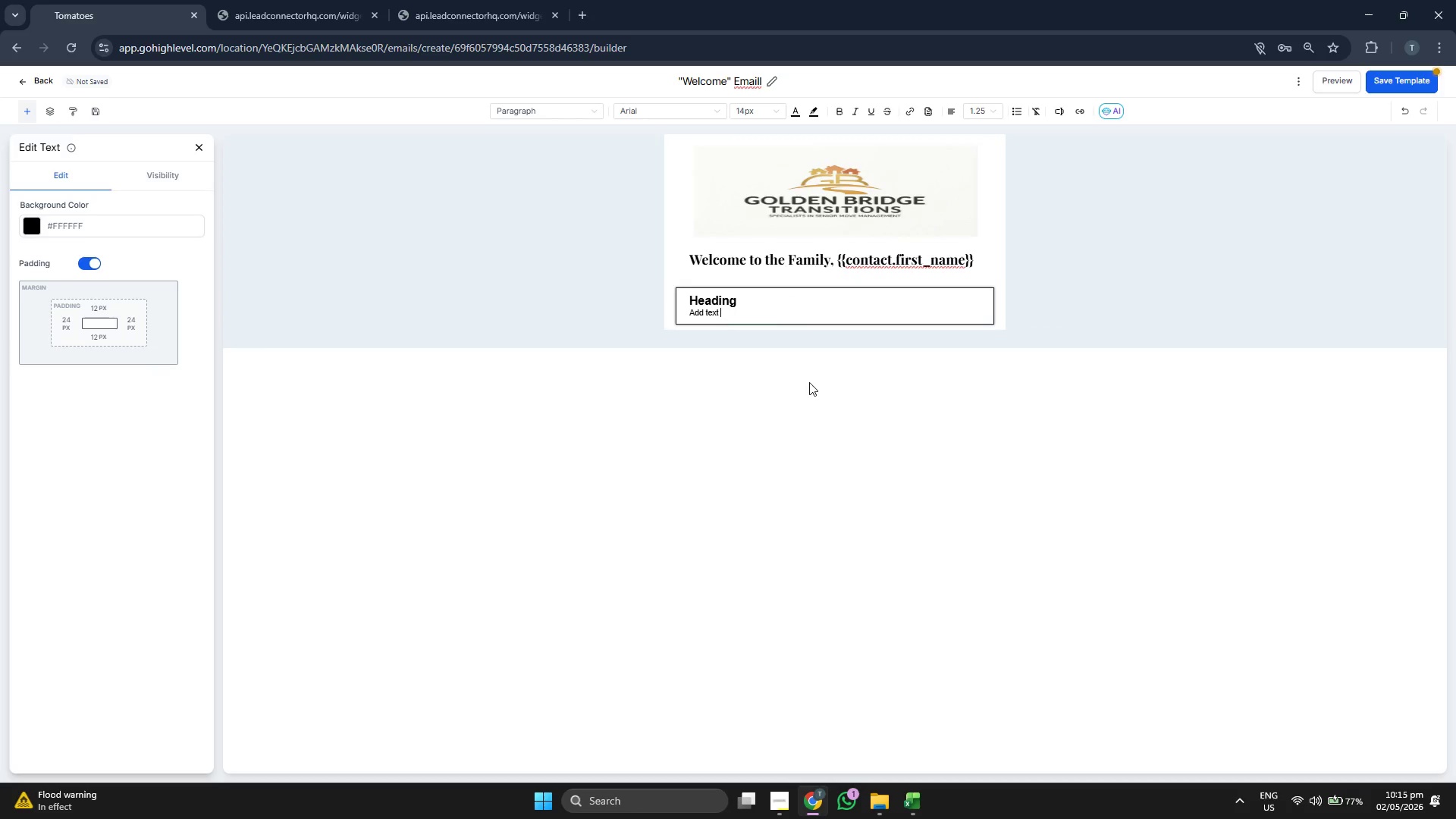 
key(Backspace)
 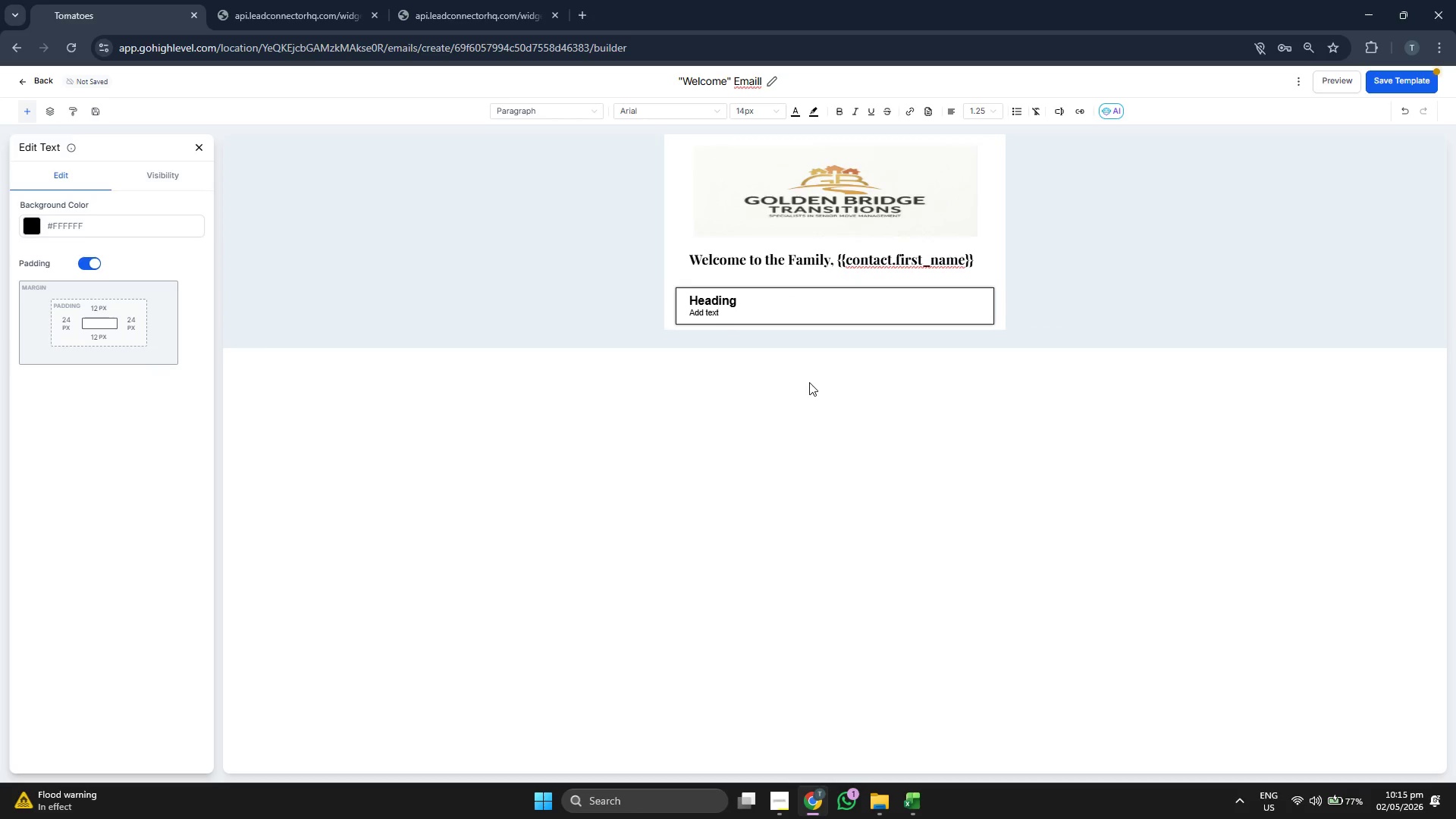 
key(Backspace)
 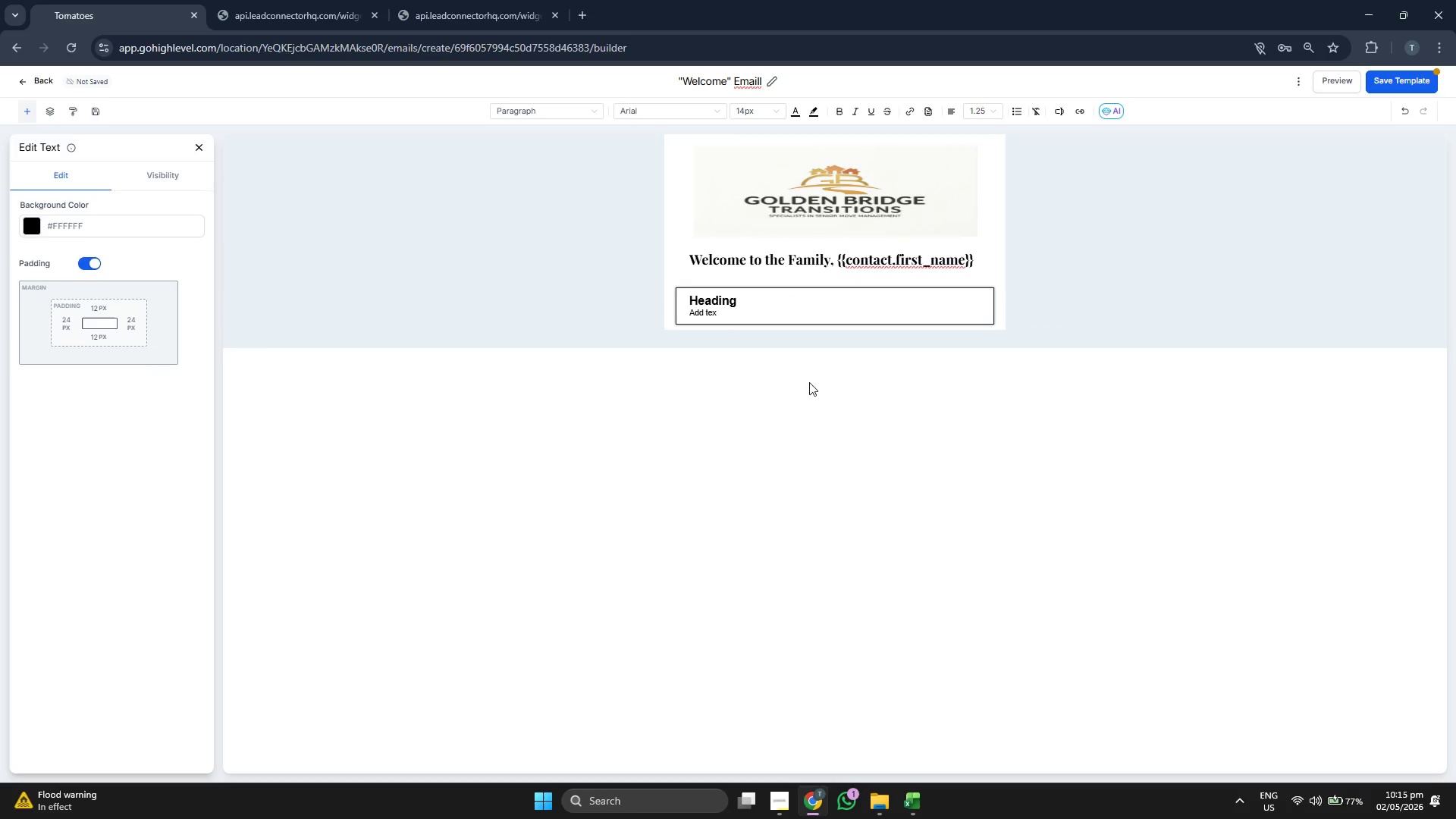 
key(Backspace)
 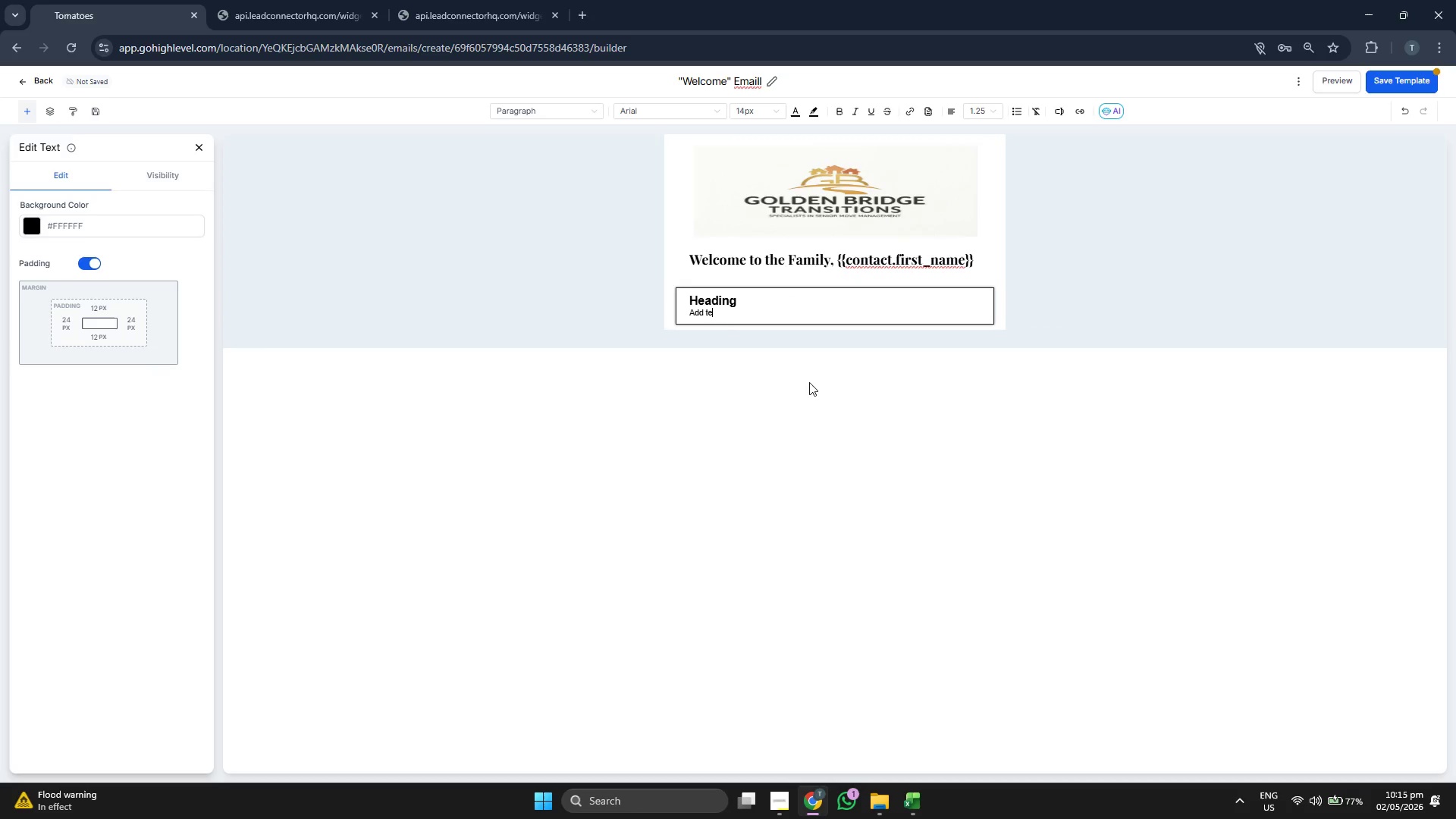 
key(Backspace)
 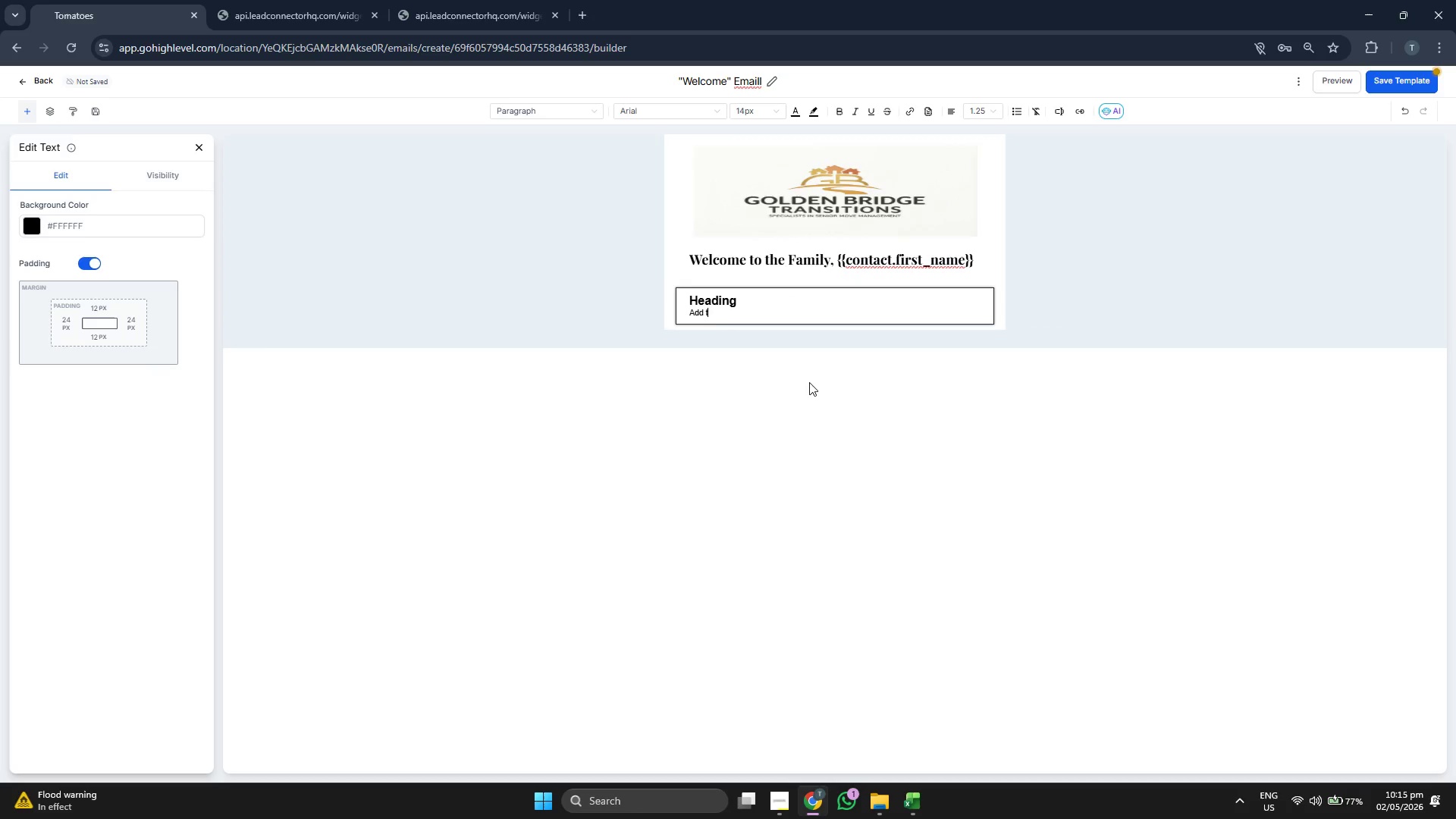 
key(Backspace)
 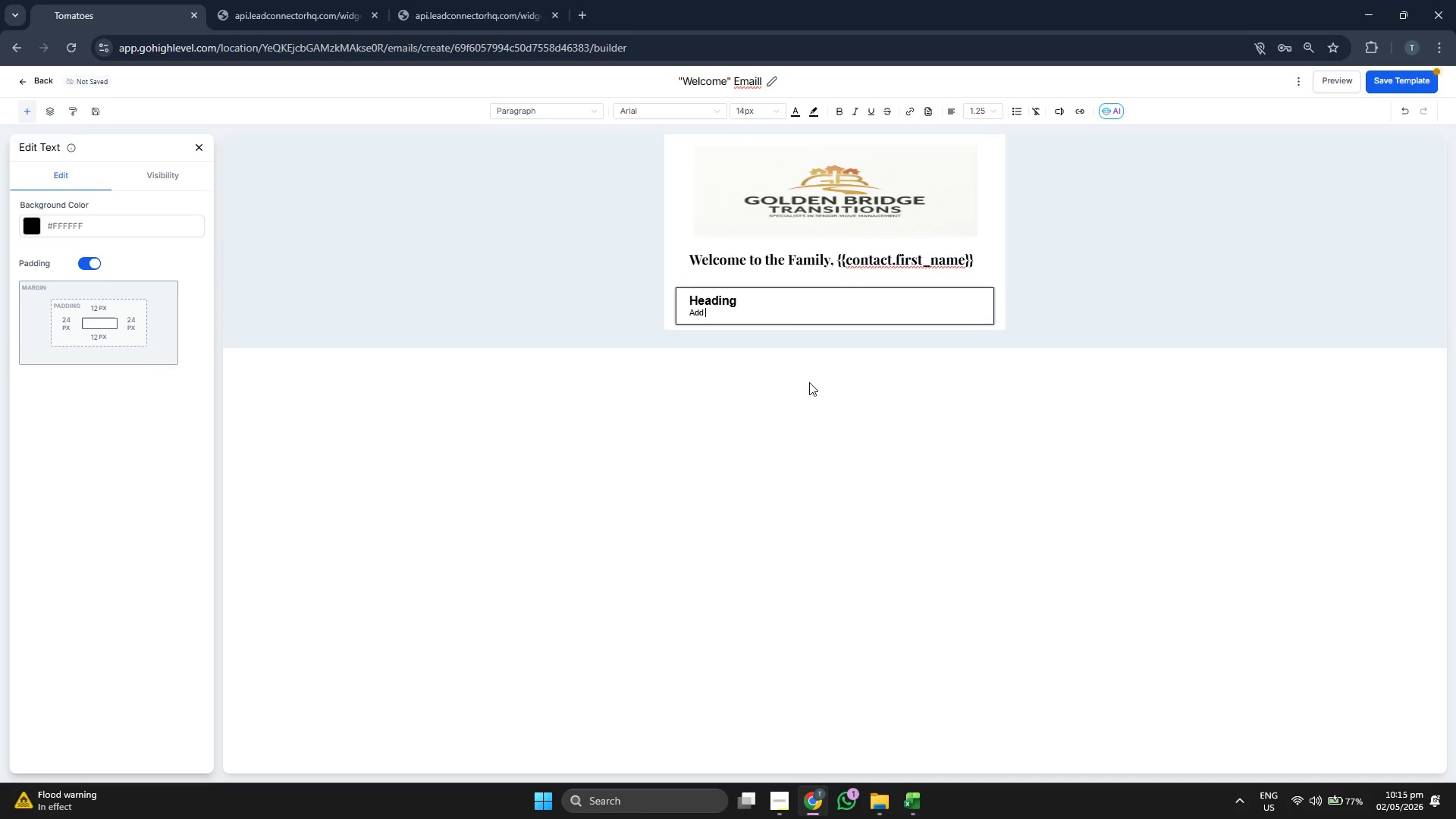 
key(Backspace)
 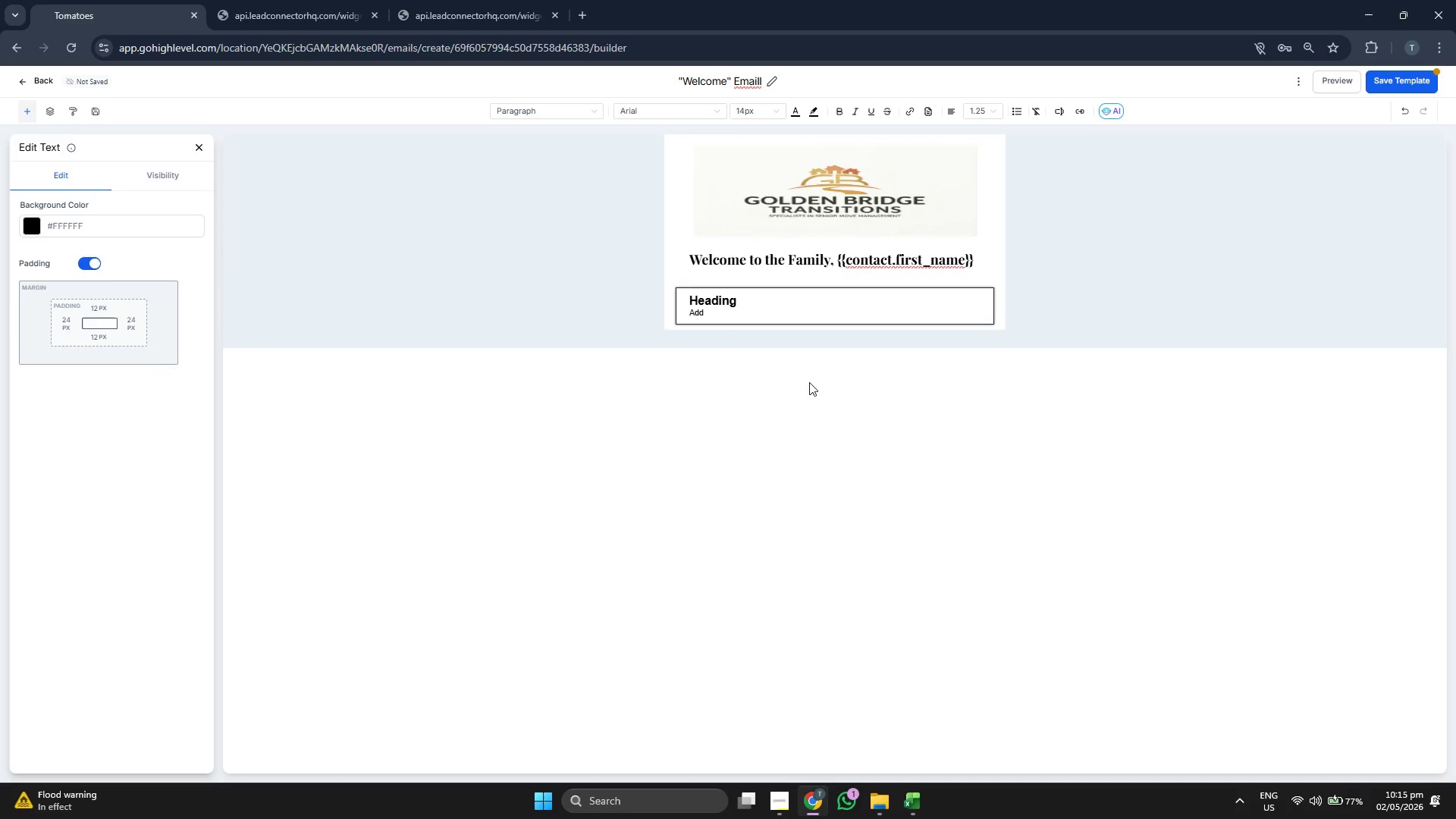 
key(Backspace)
 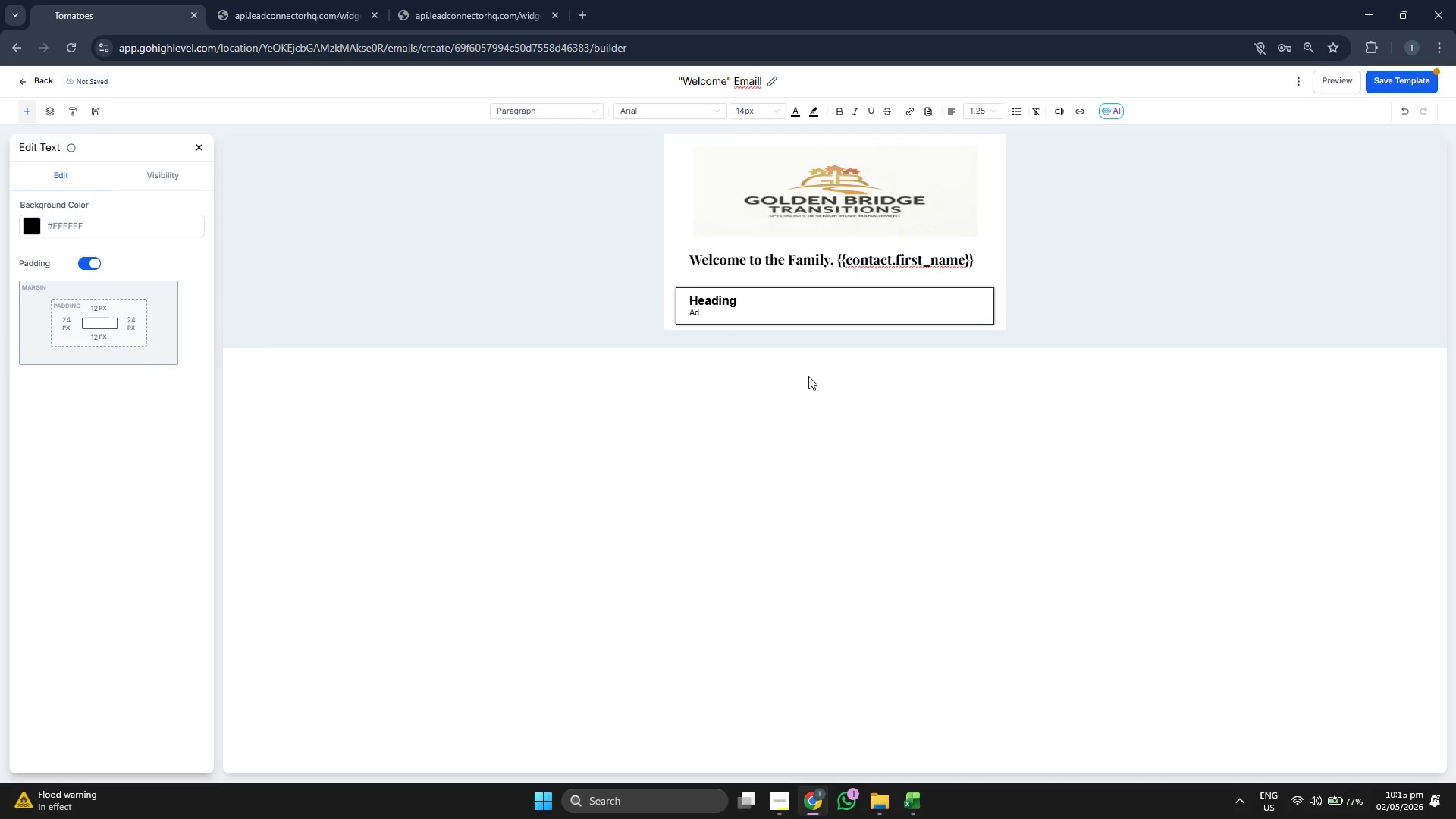 
key(Backspace)
 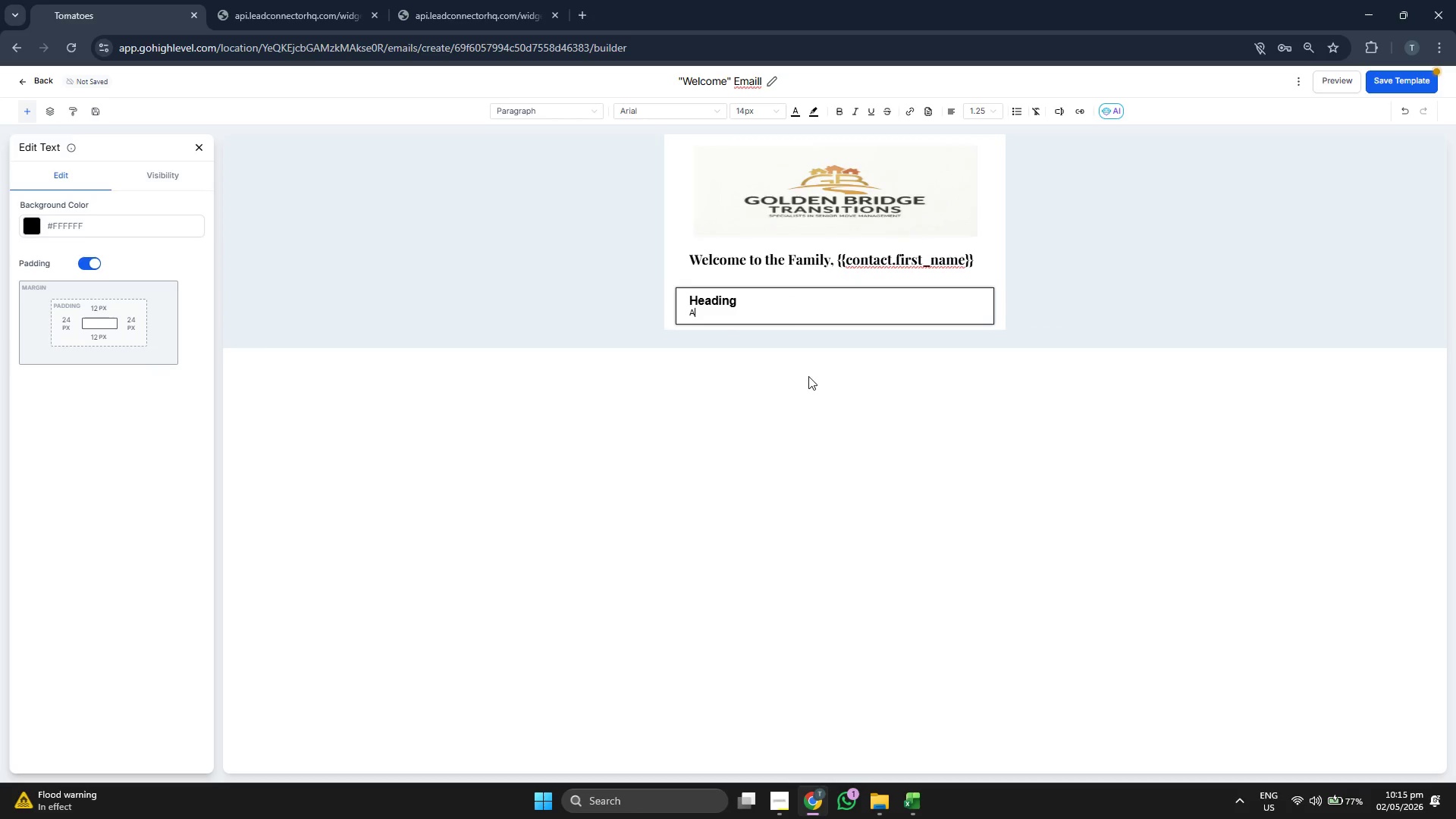 
key(Backspace)
 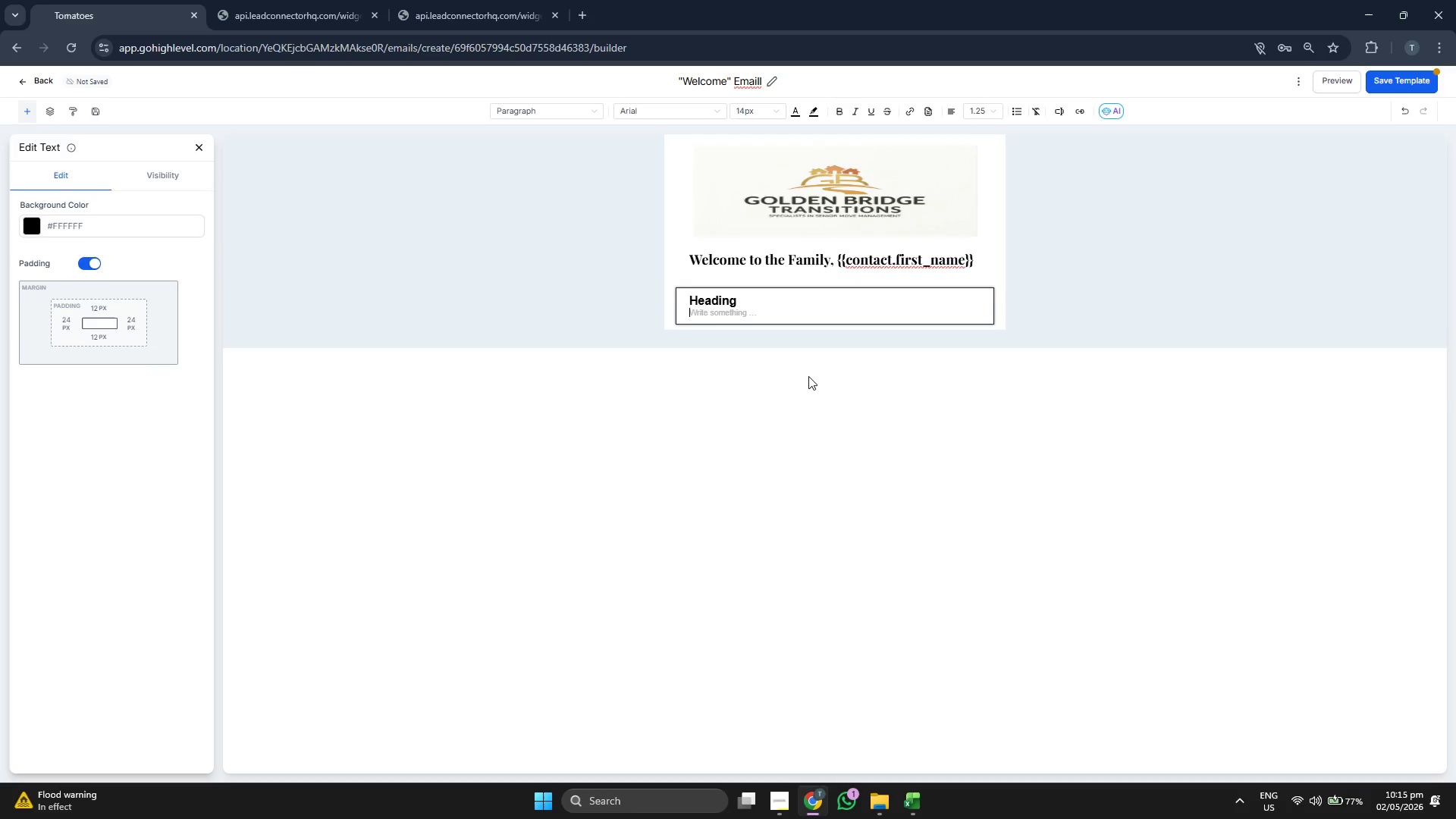 
key(Backspace)
 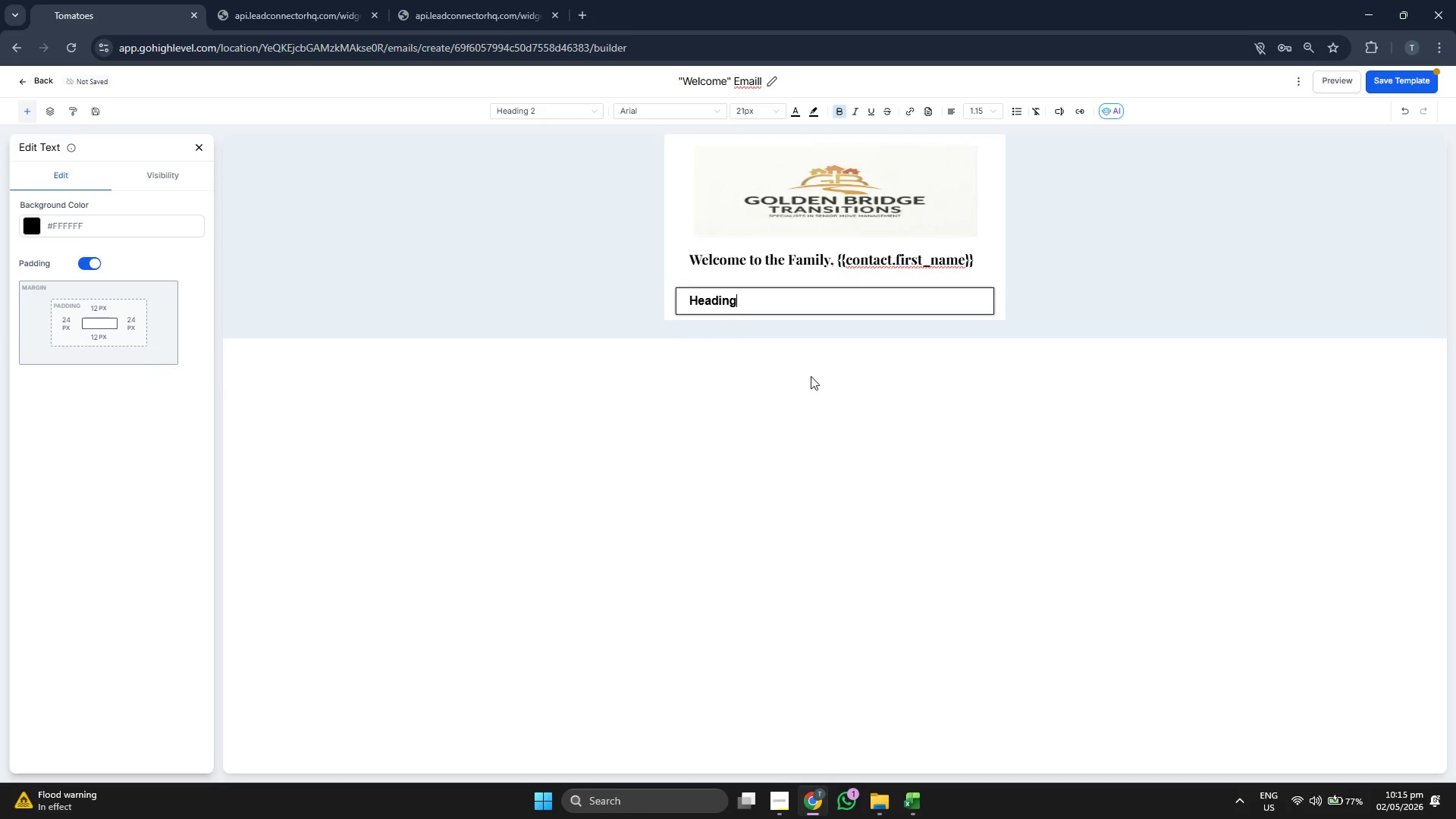 
key(Backspace)
 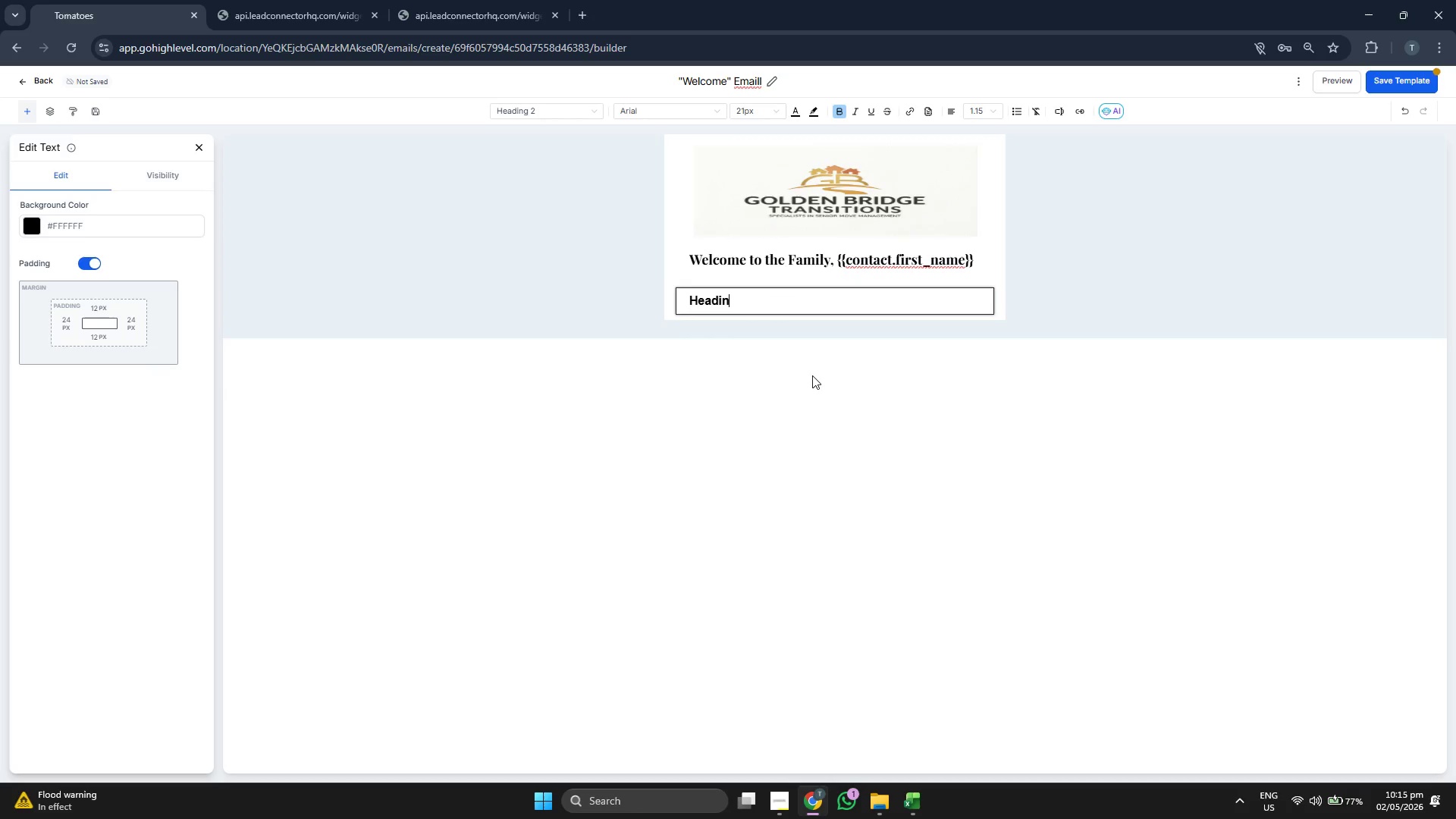 
key(Backspace)
 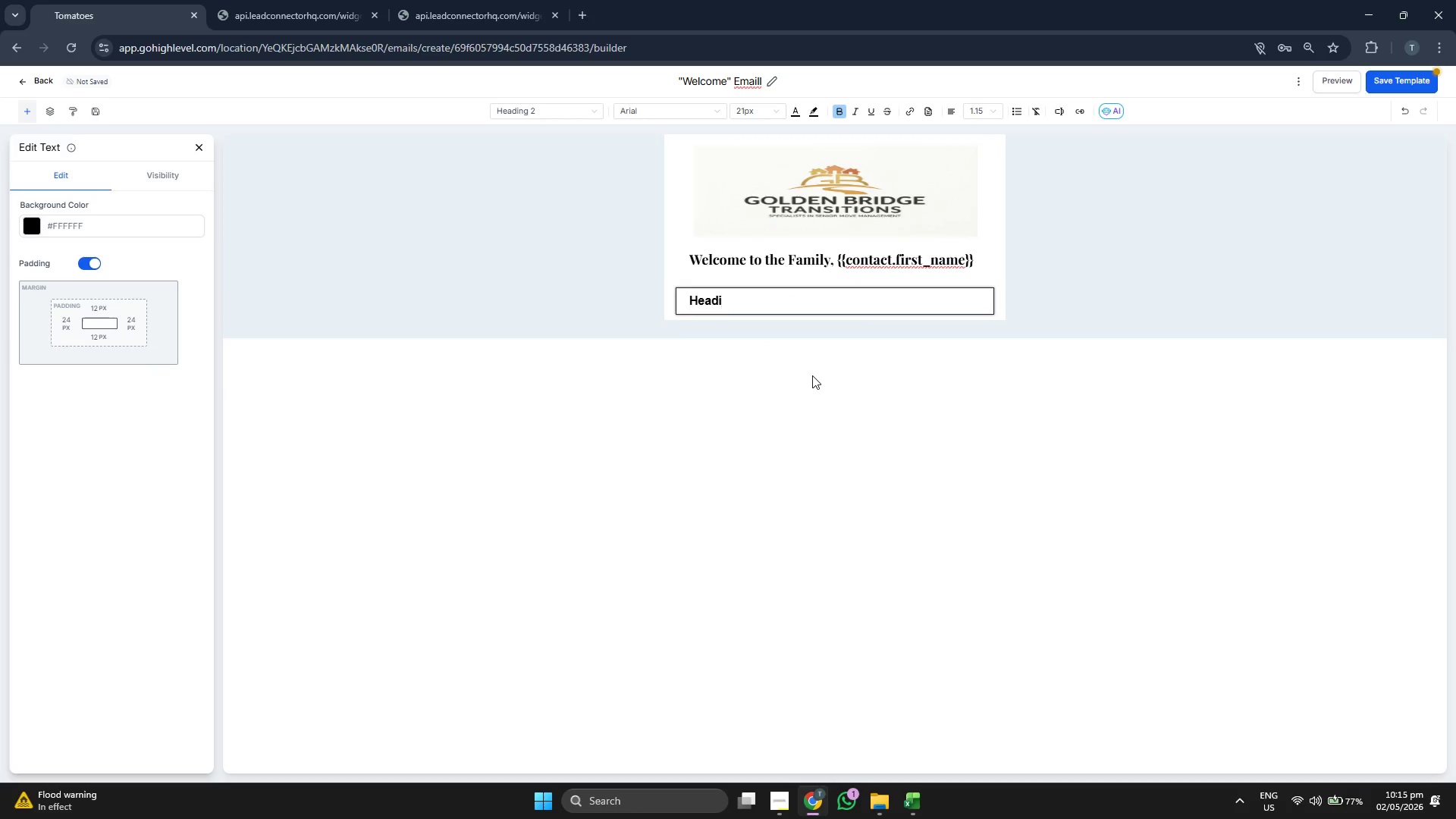 
key(Backspace)
 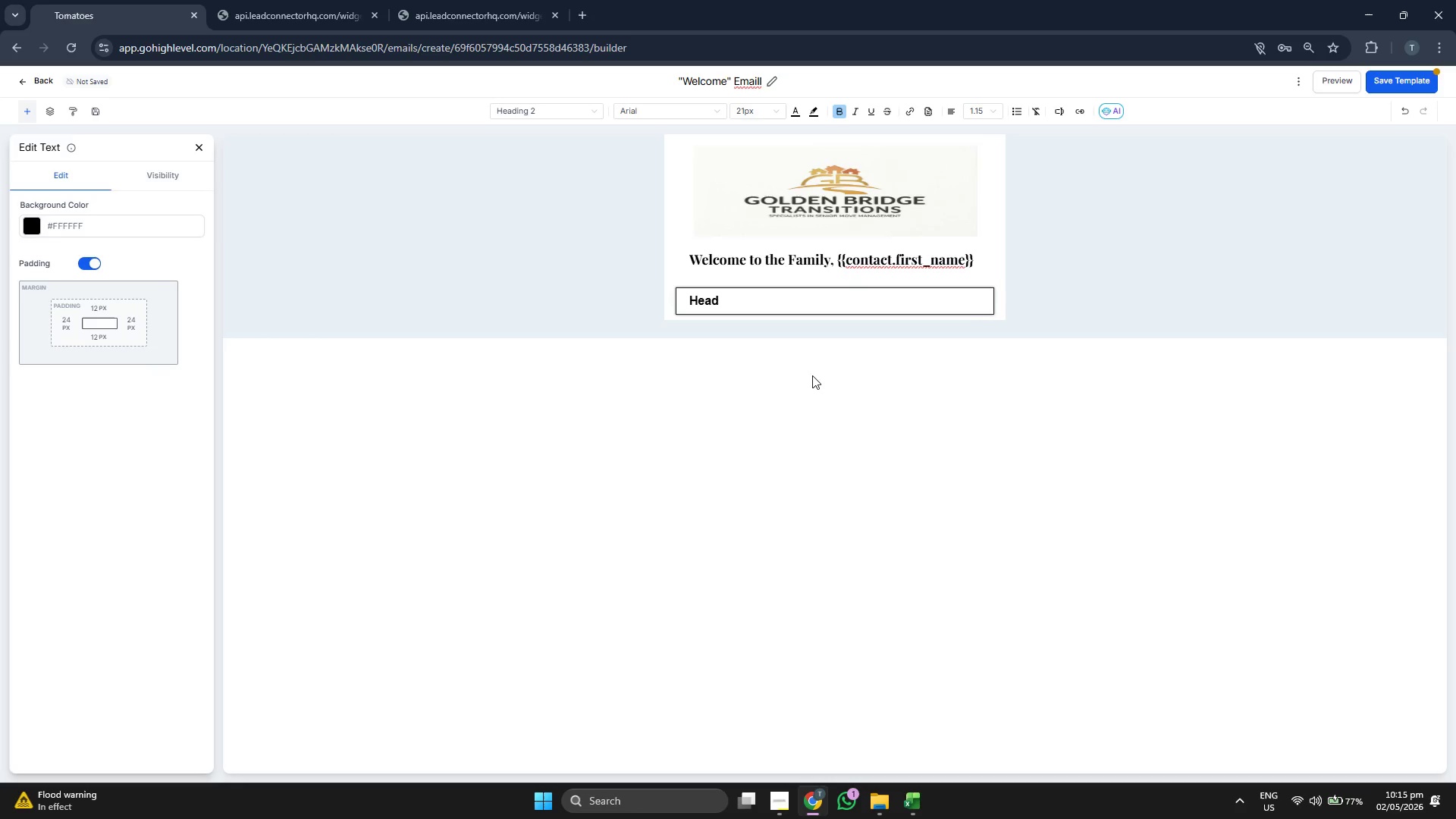 
key(Backspace)
 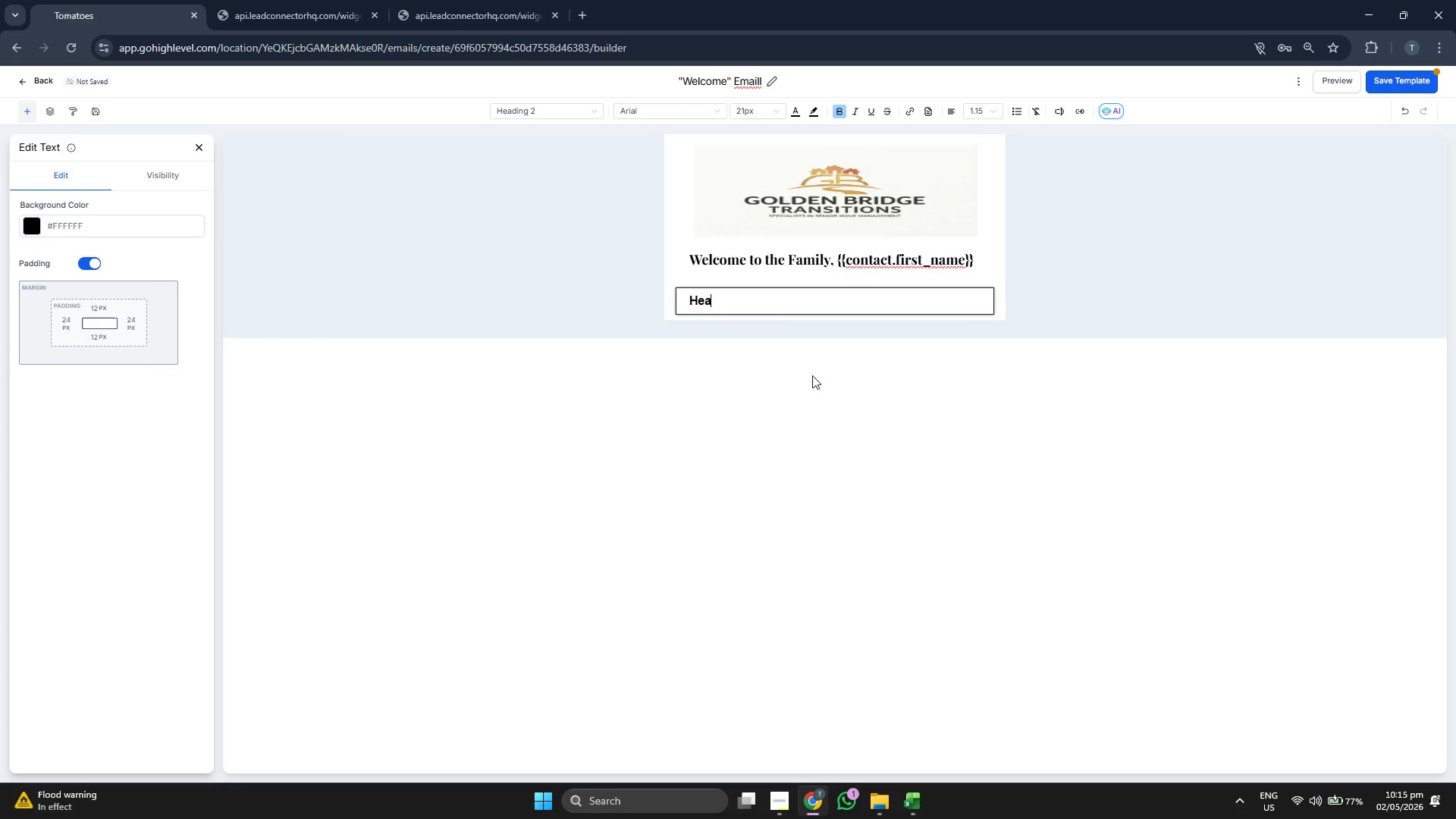 
key(Backspace)
 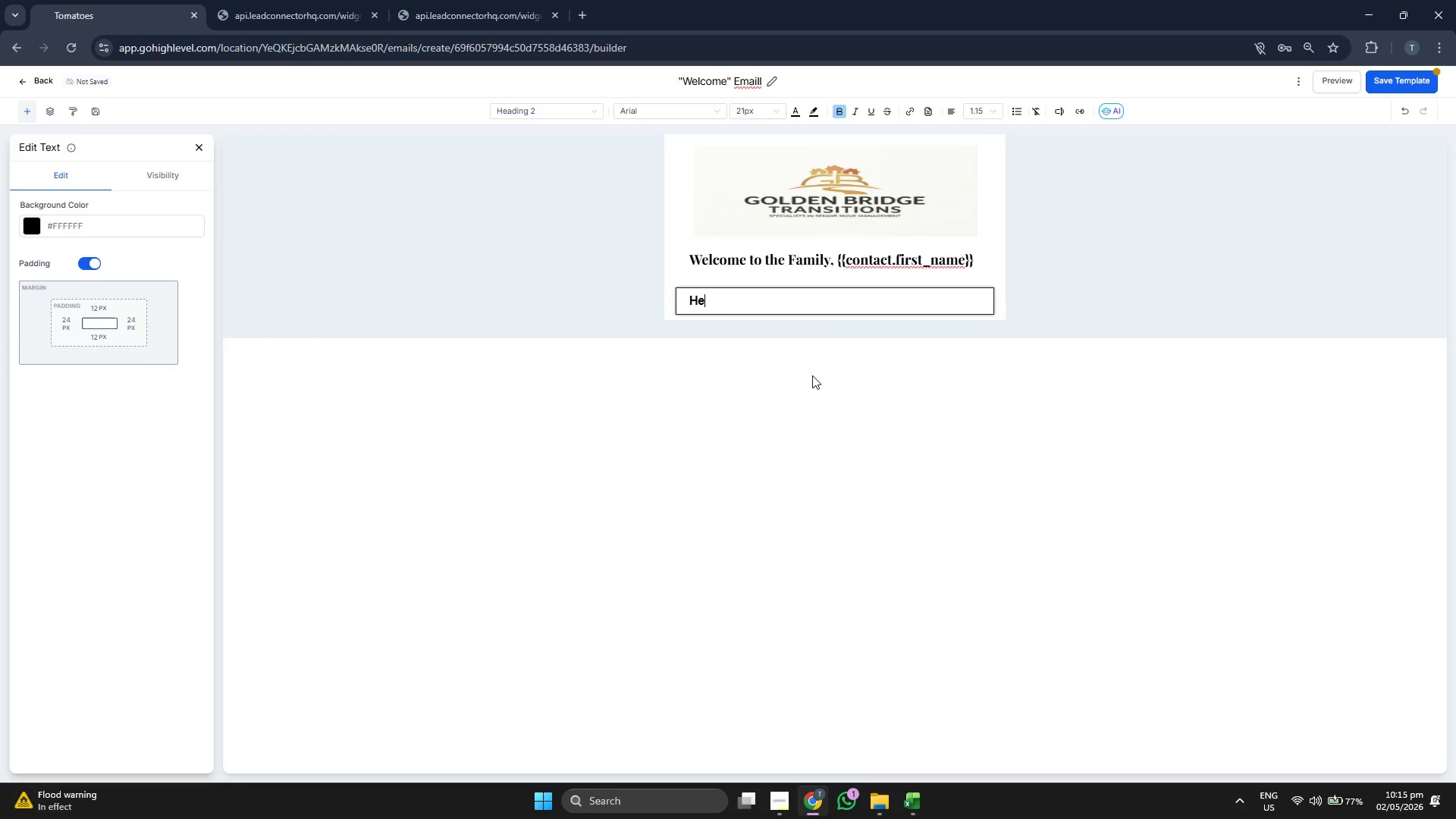 
key(Backspace)
 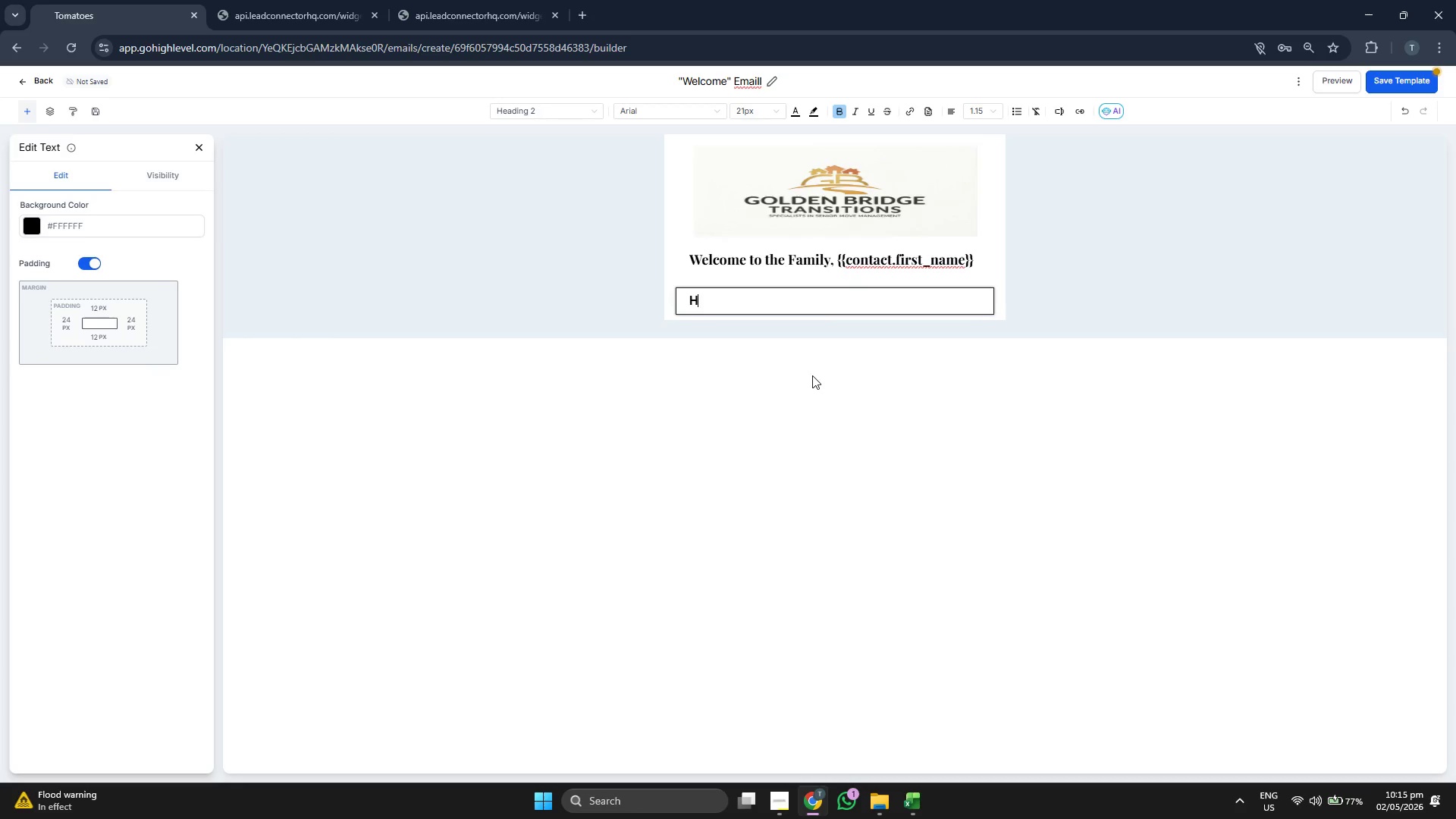 
key(Backspace)
 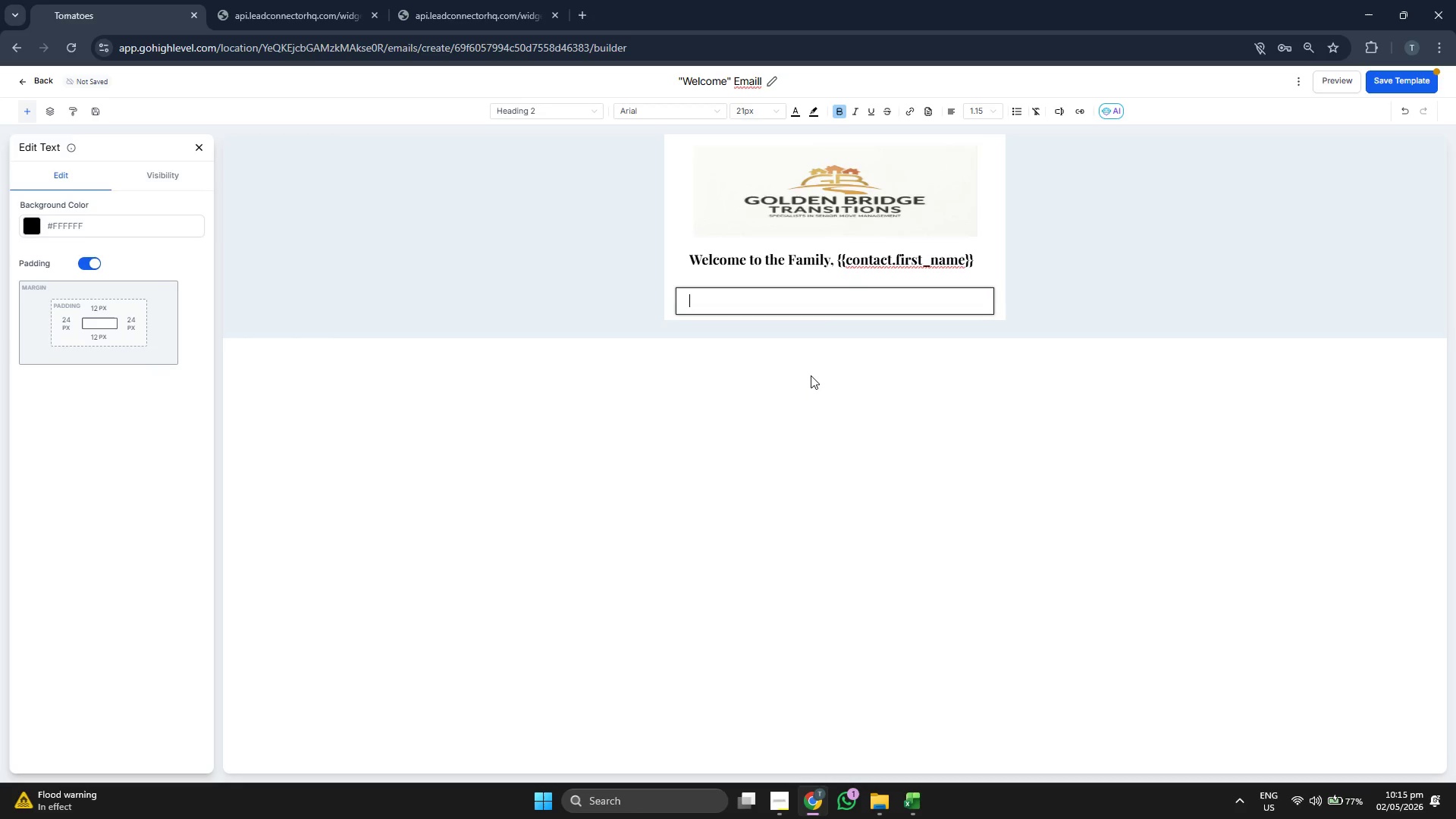 
key(Backspace)
 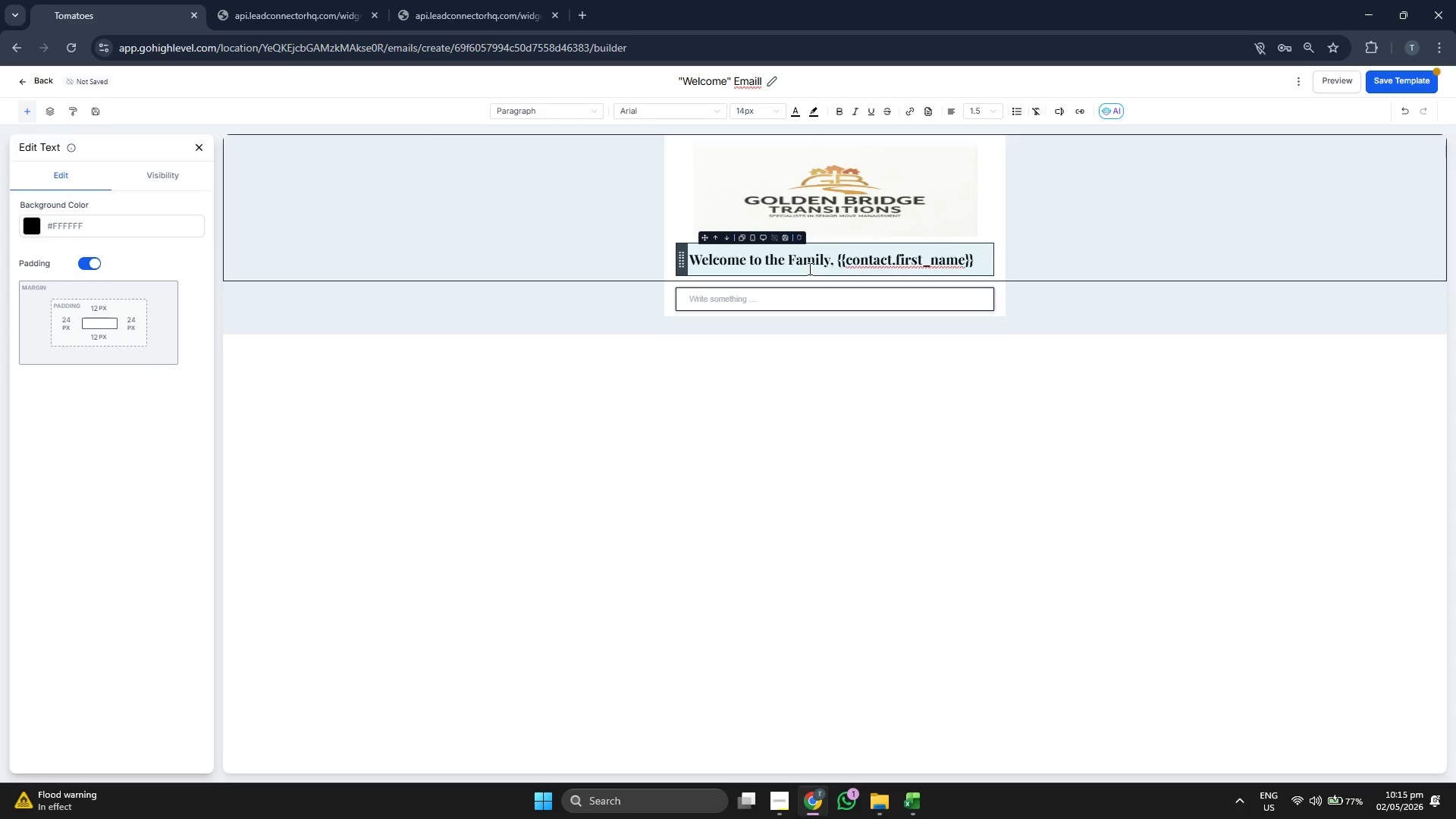 
wait(14.11)
 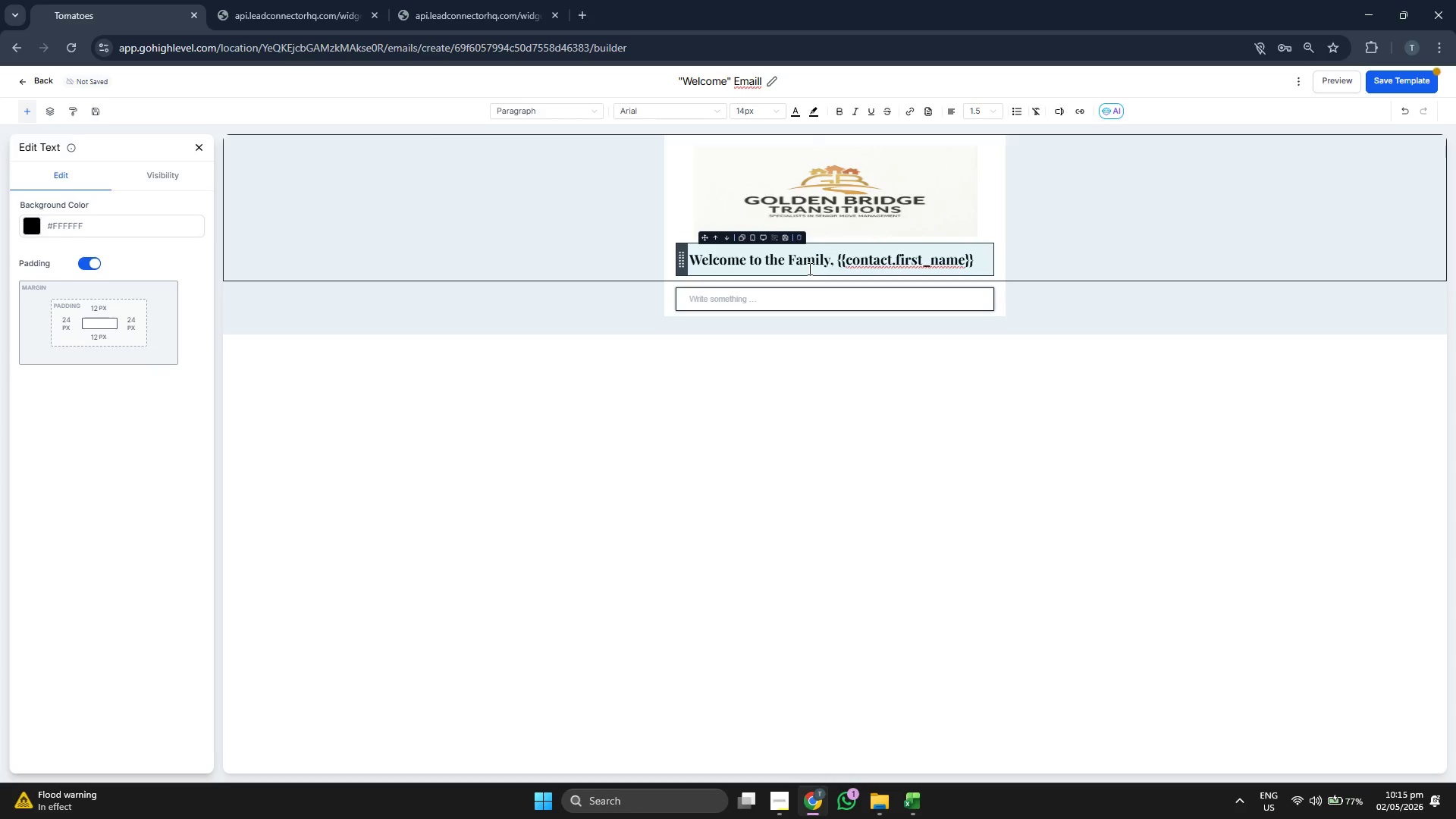 
key(Enter)
 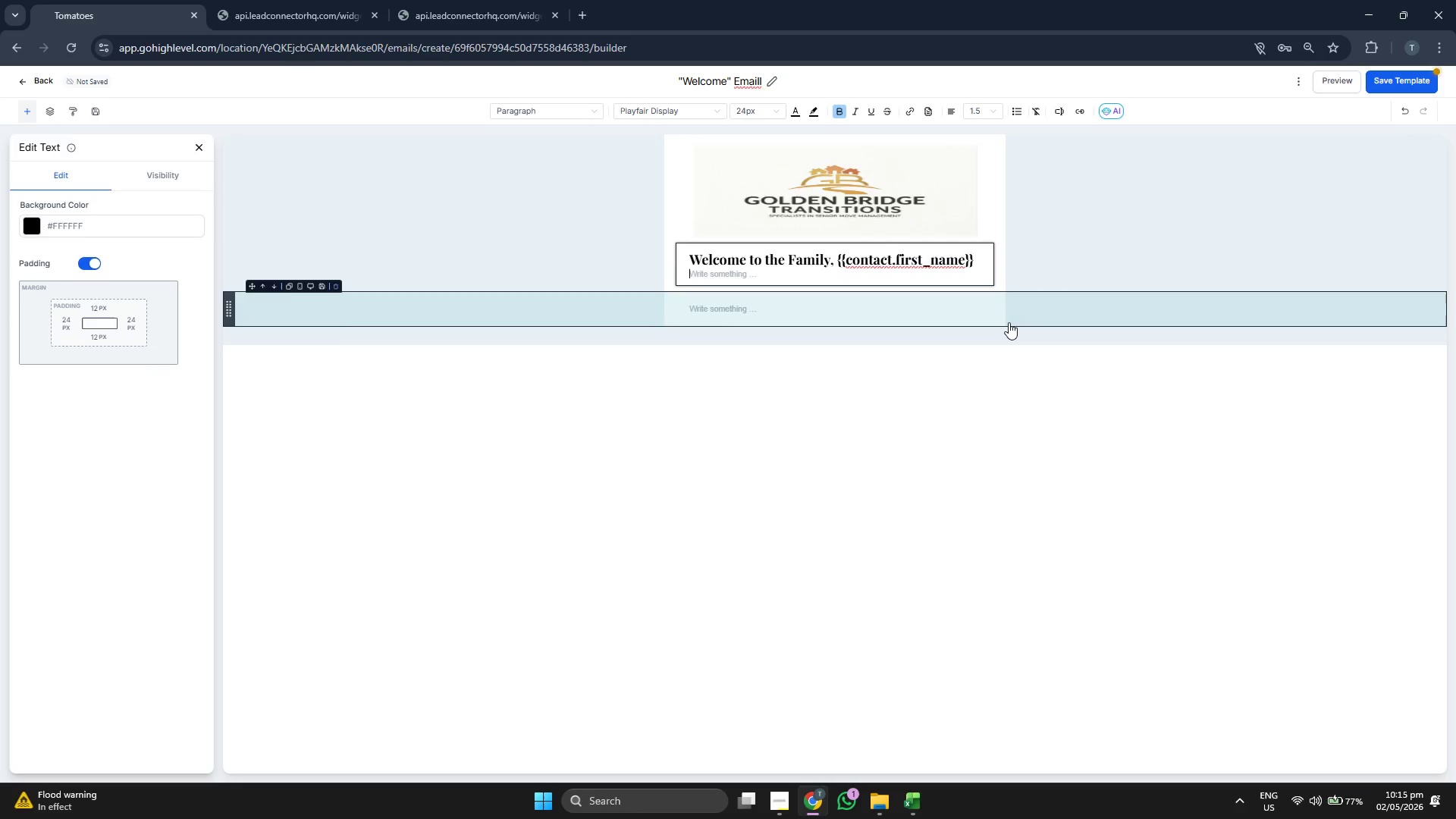 
key(Enter)
 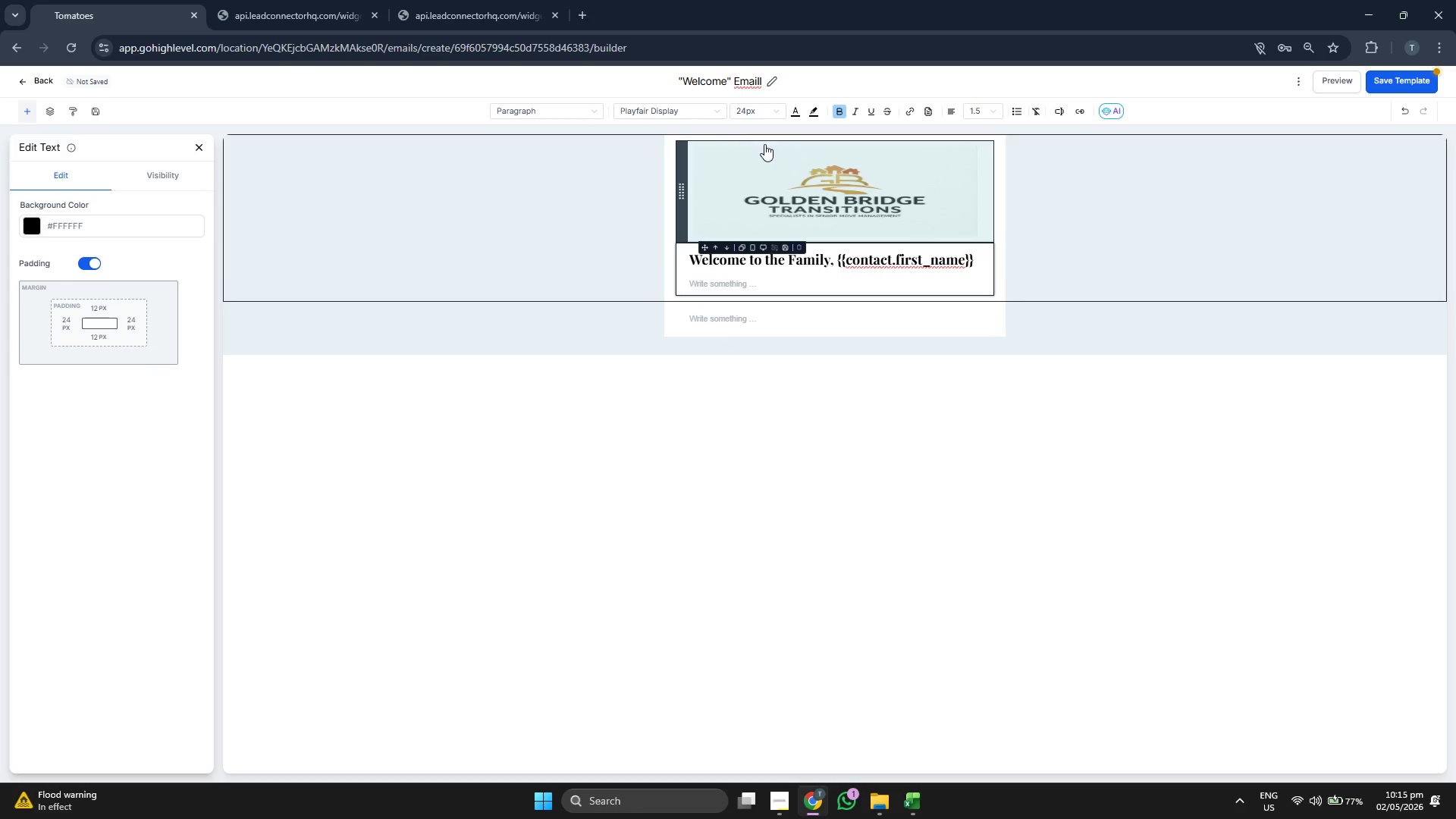 
wait(5.28)
 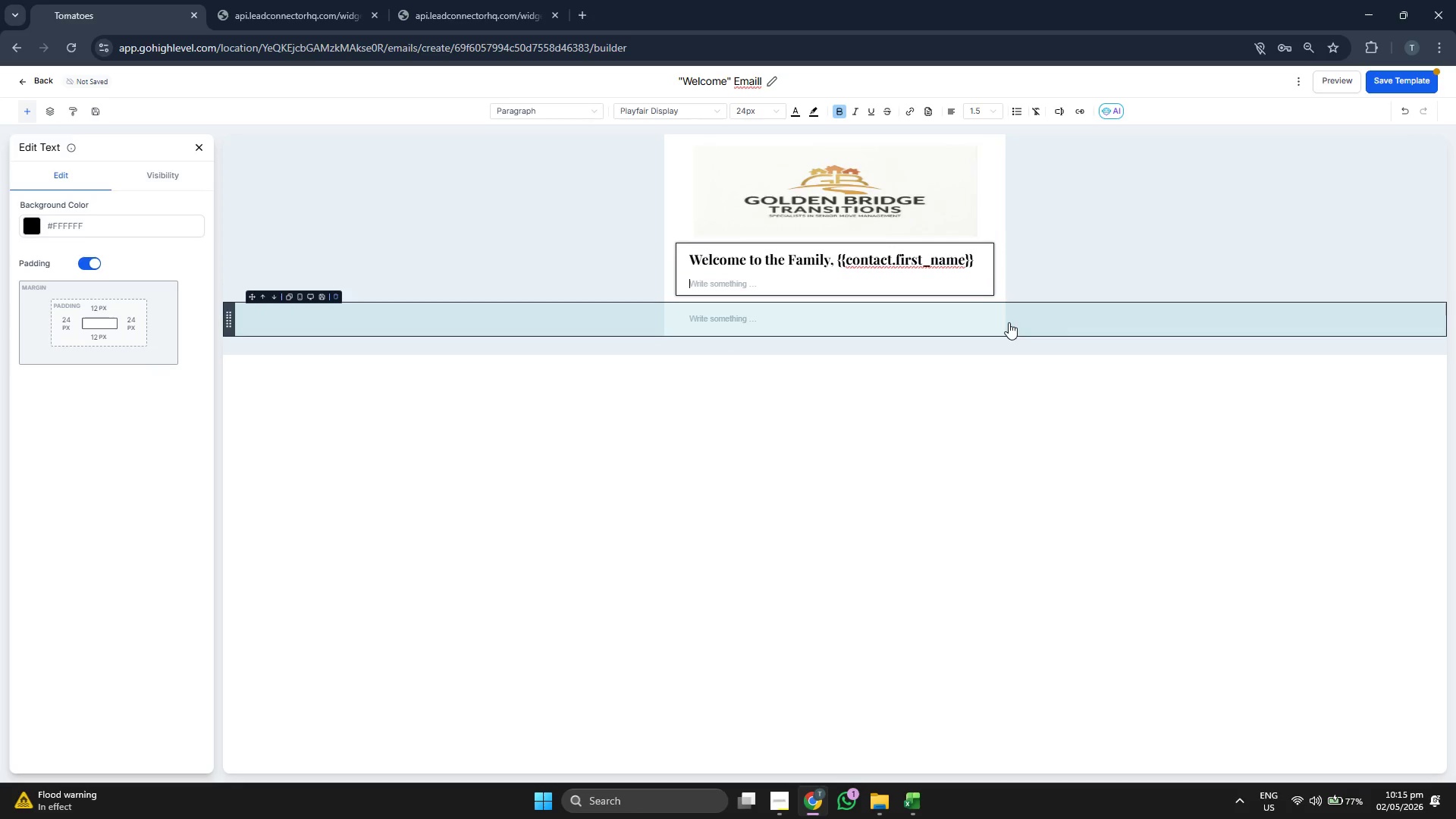 
left_click([752, 109])
 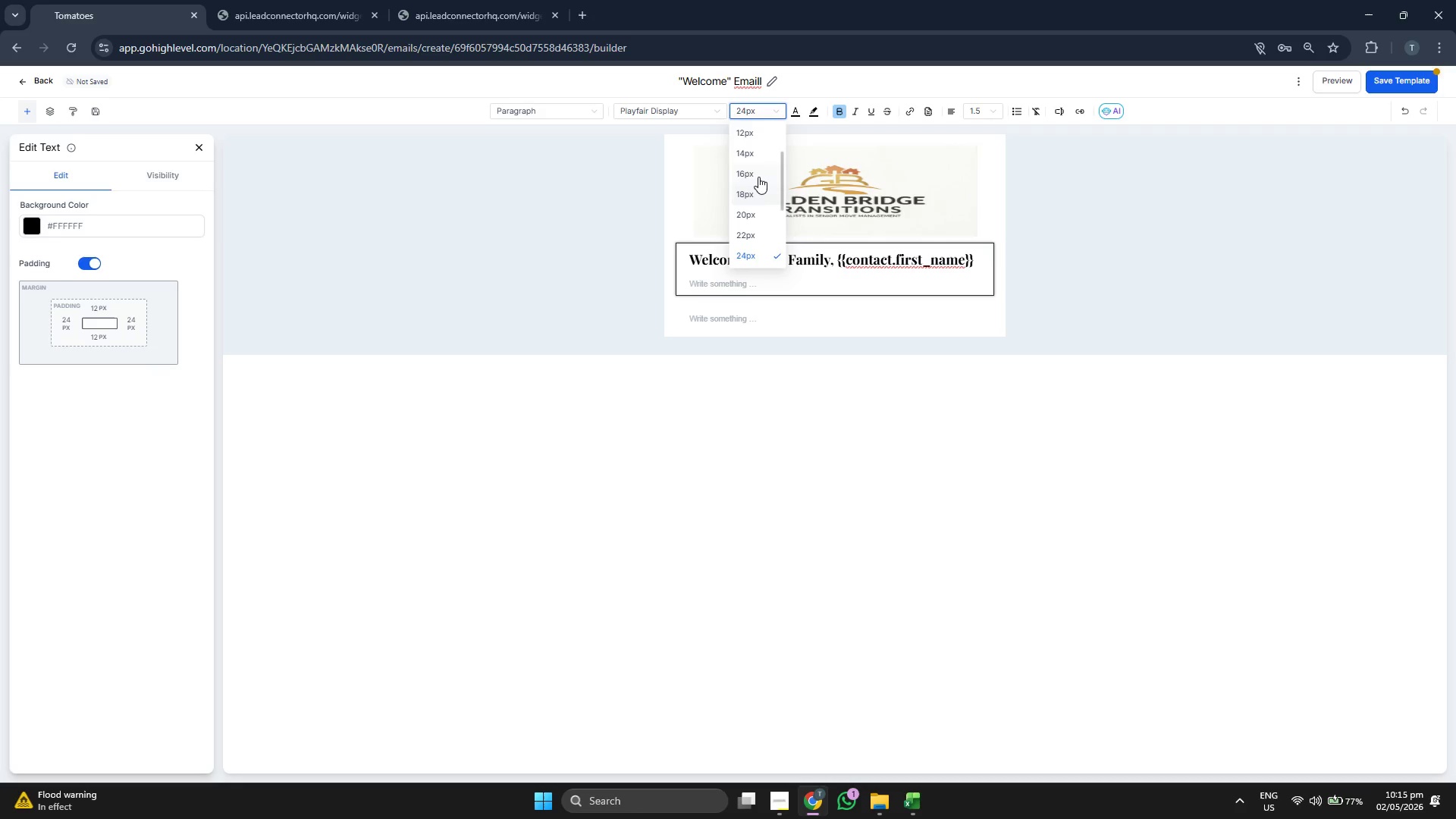 
left_click([758, 177])
 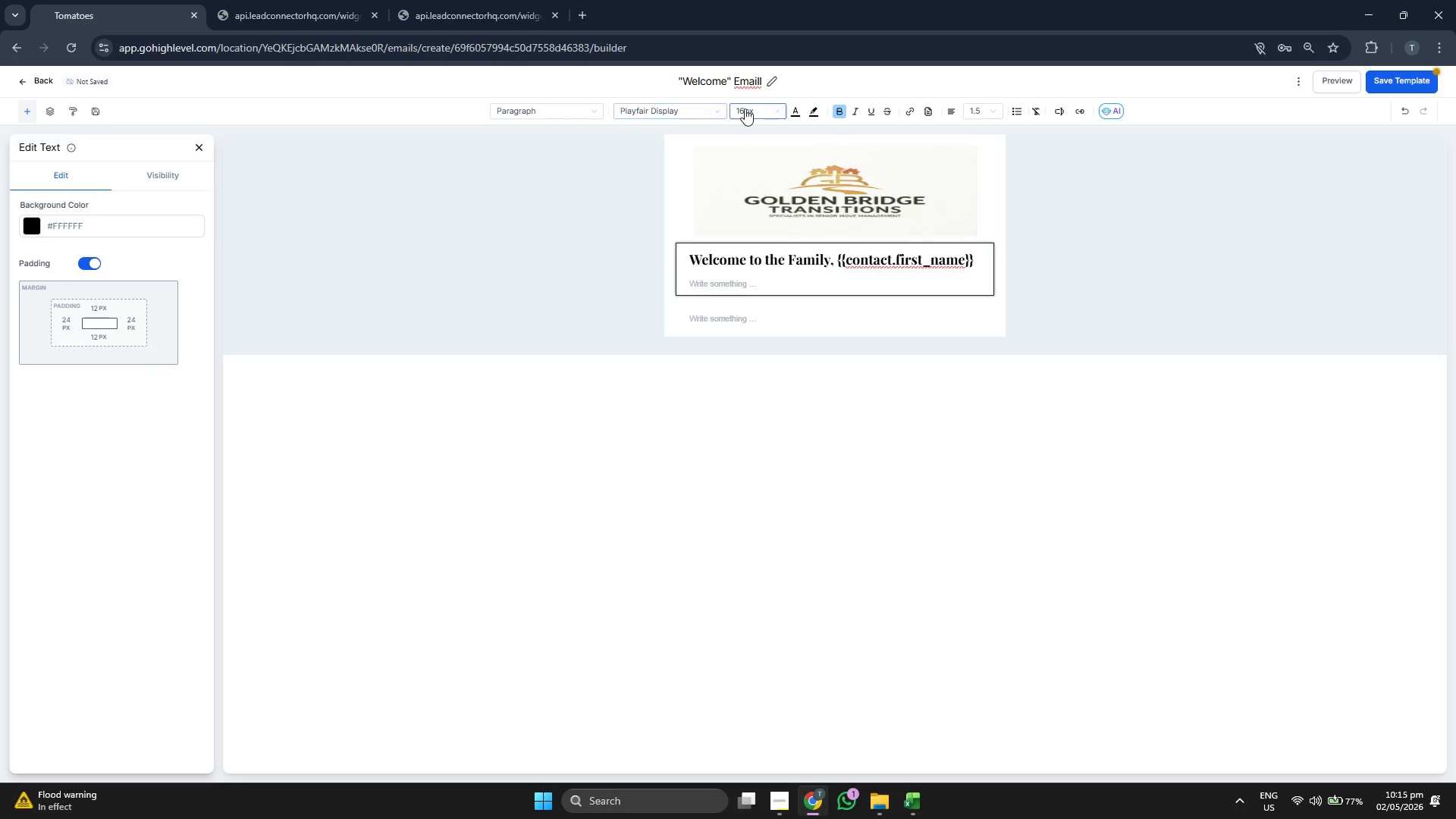 
mouse_move([664, 122])
 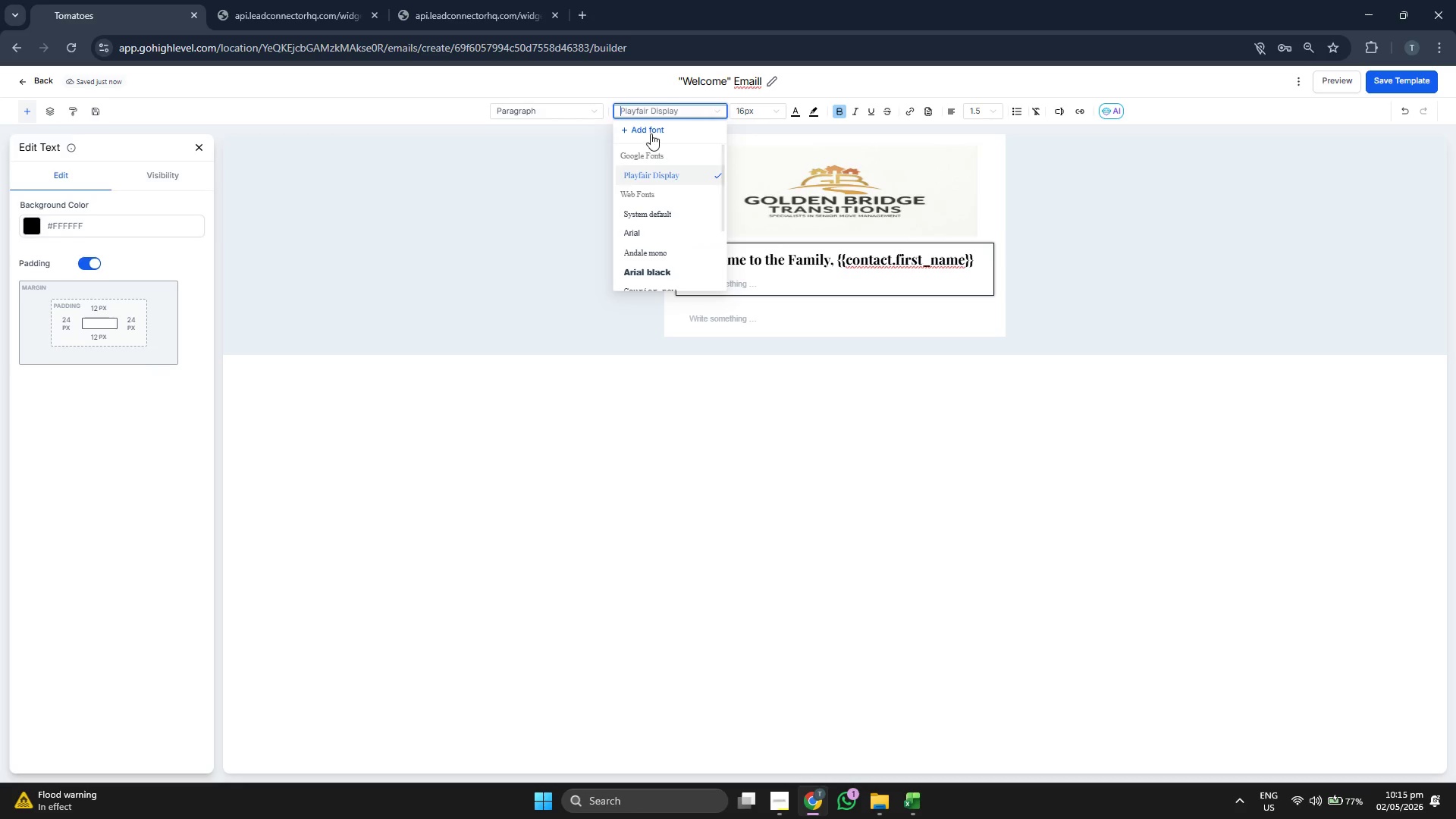 
left_click([651, 133])
 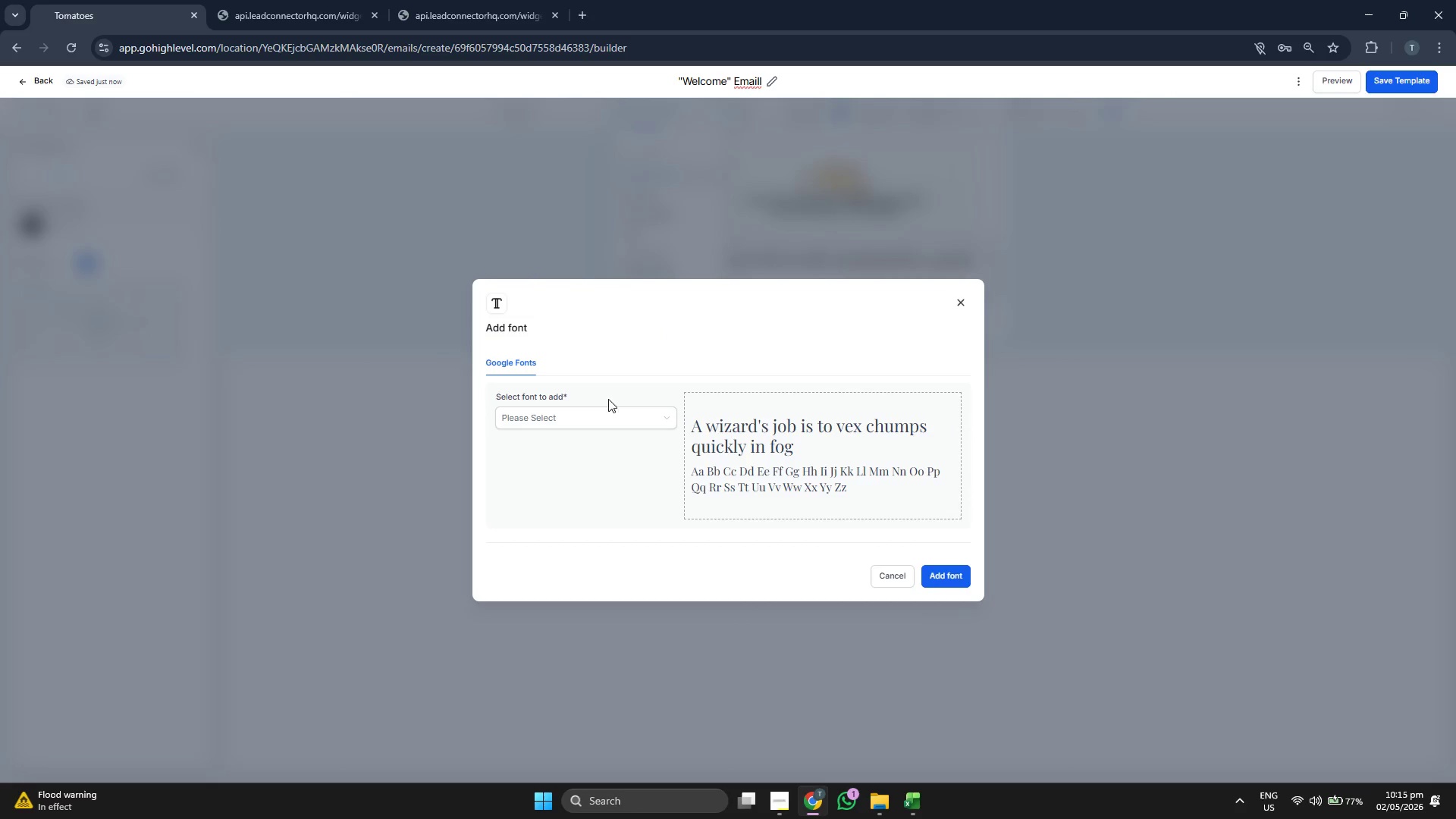 
left_click([599, 416])
 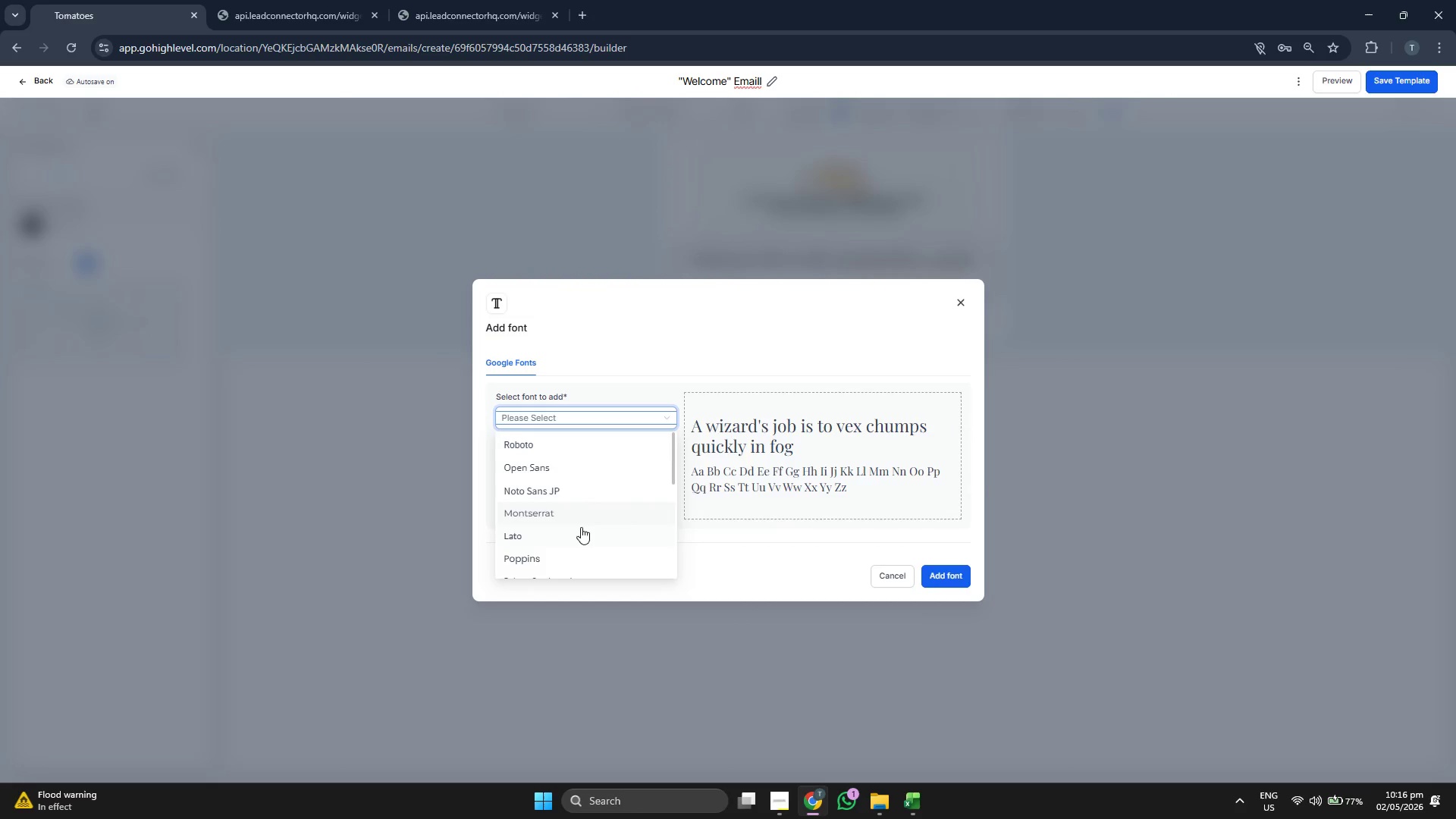 
left_click([582, 519])
 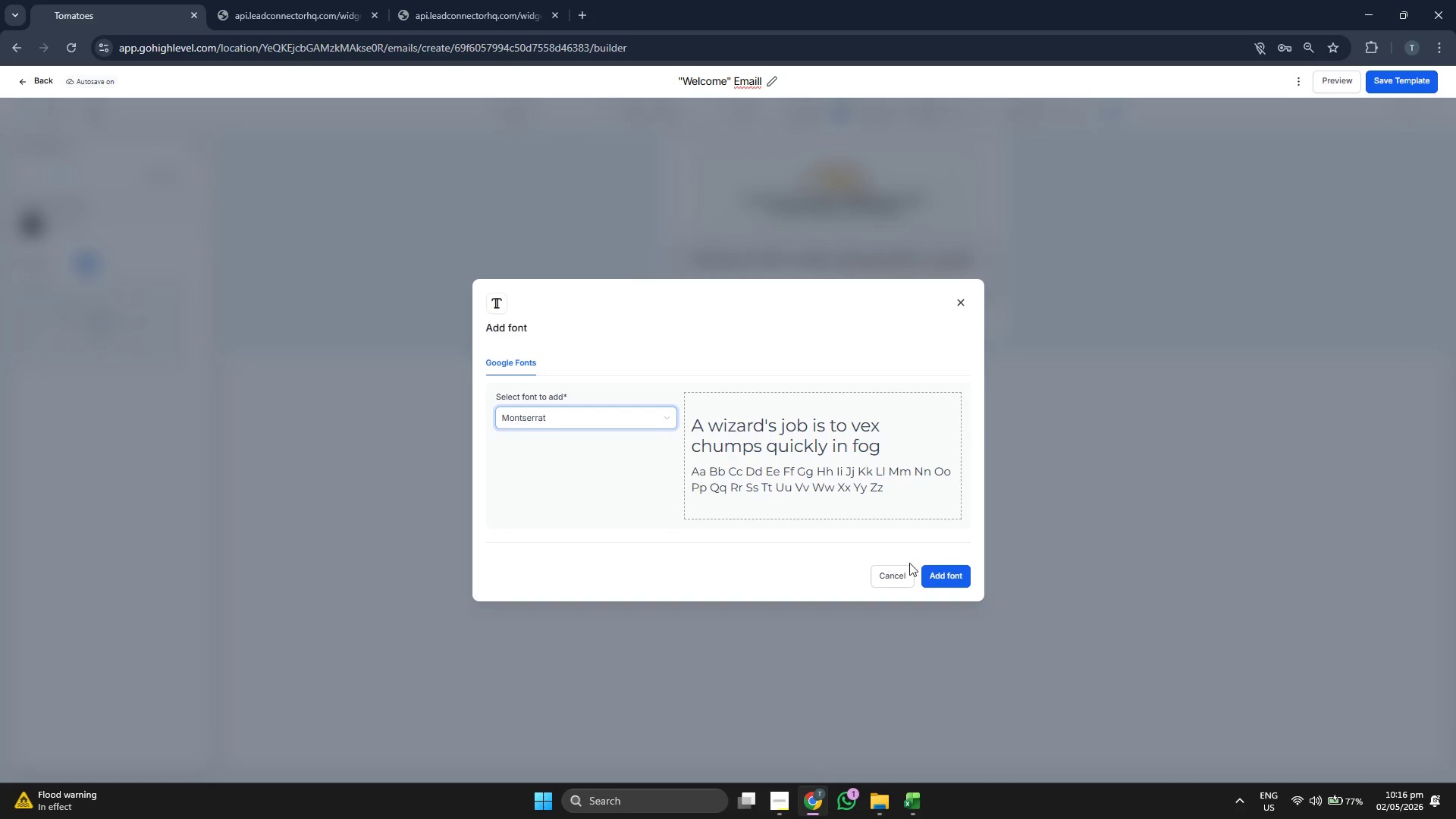 
left_click([944, 570])
 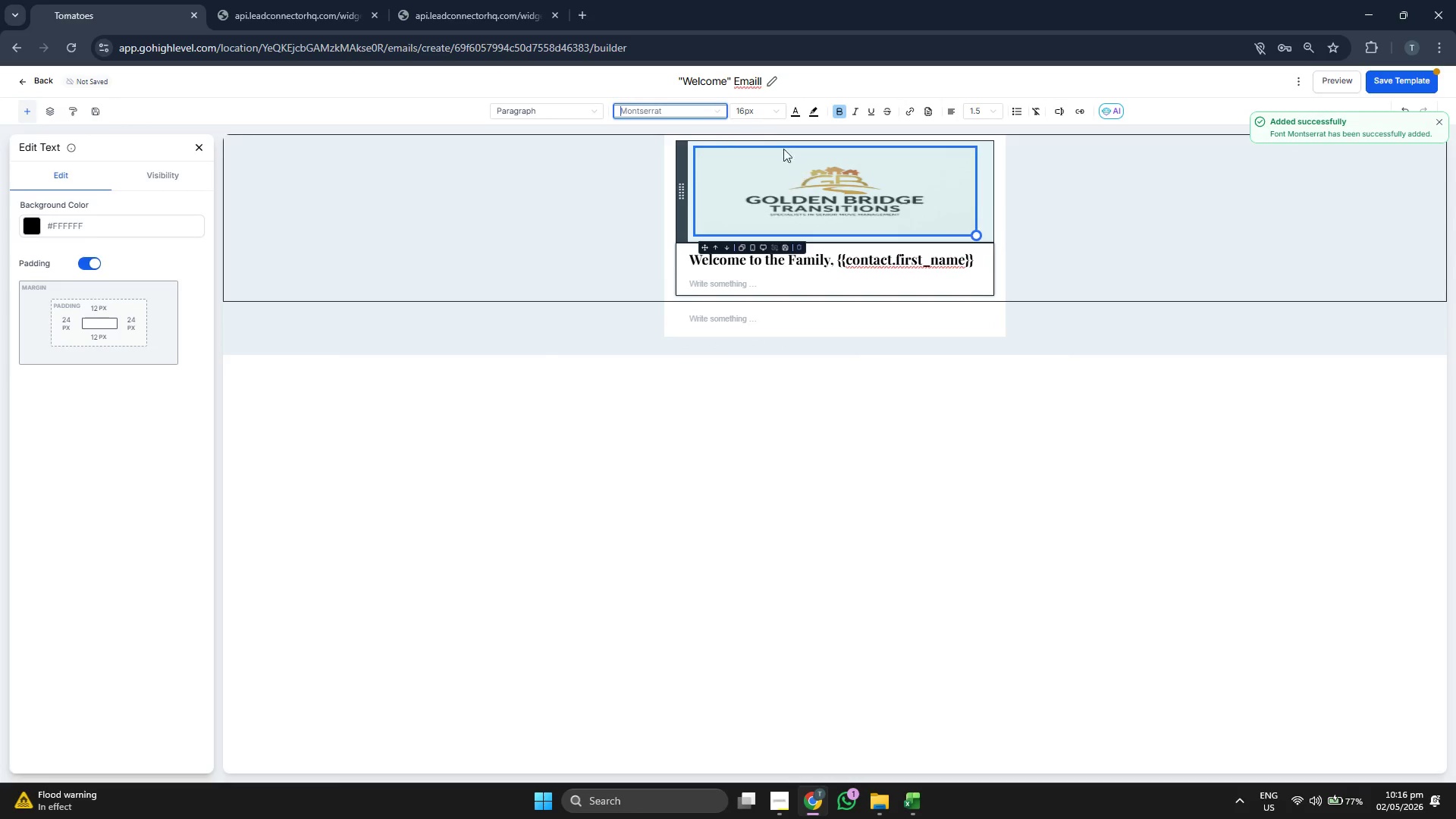 
mouse_move([752, 133])
 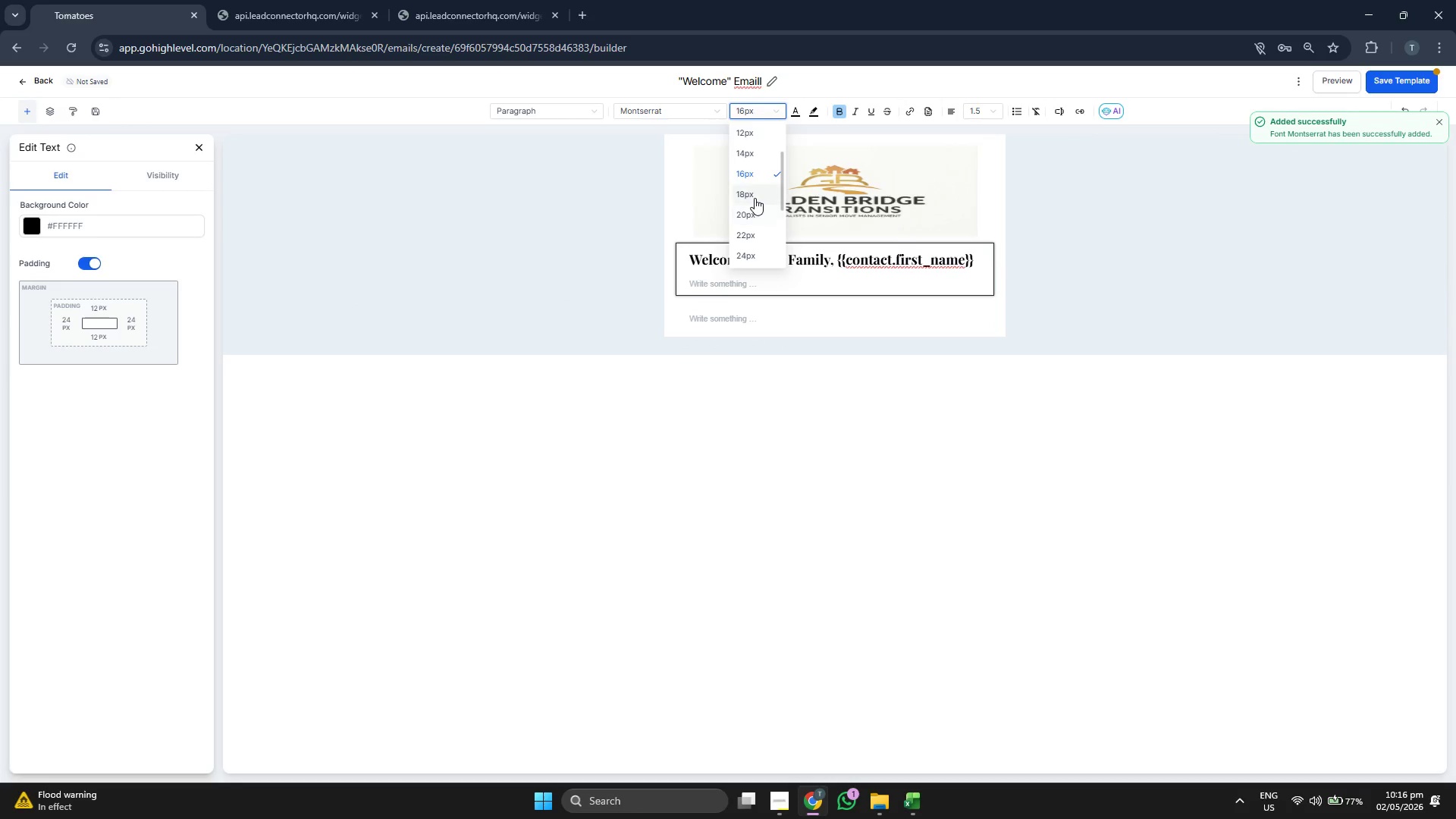 
left_click([755, 198])
 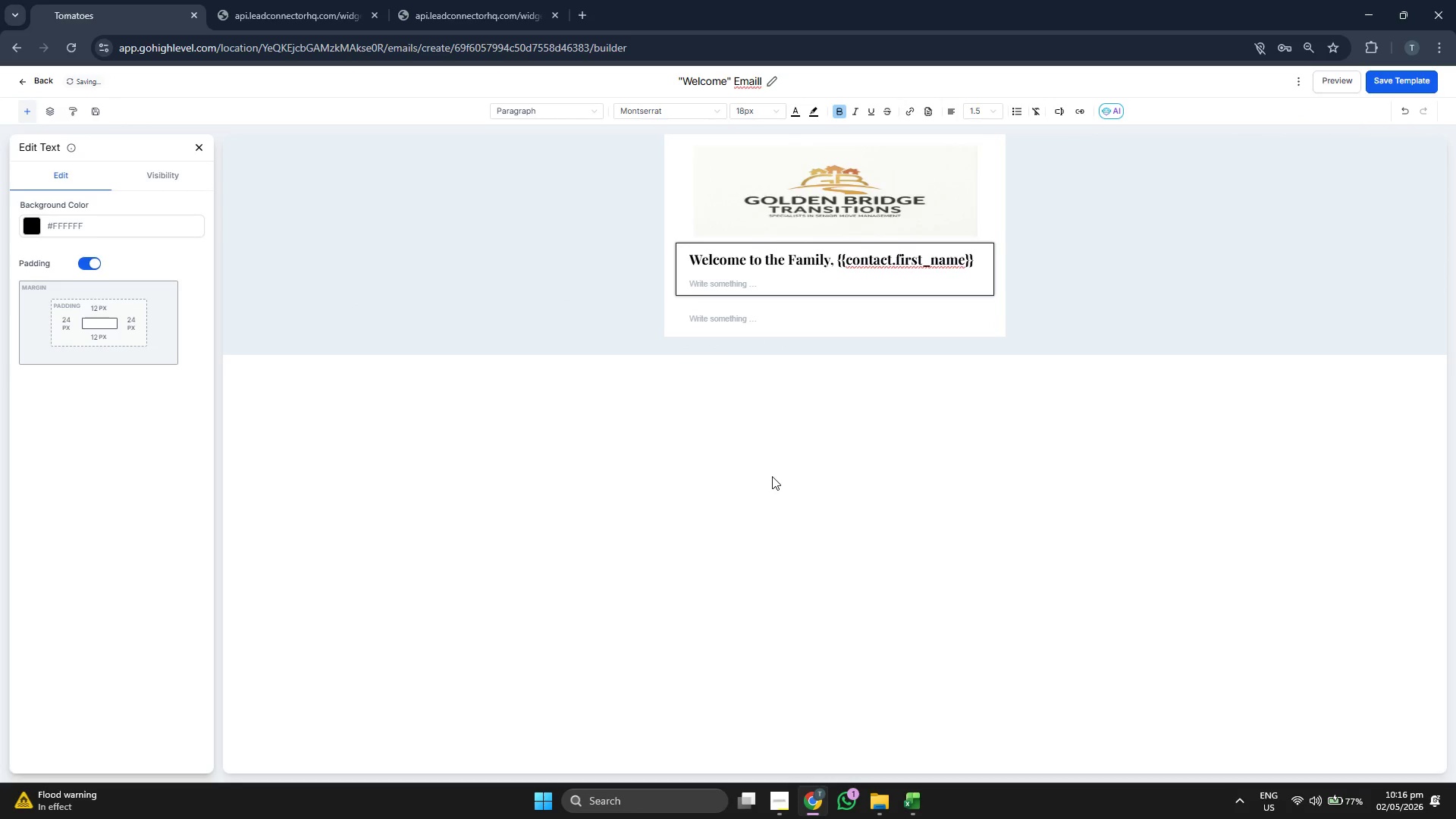 
key(CapsLock)
 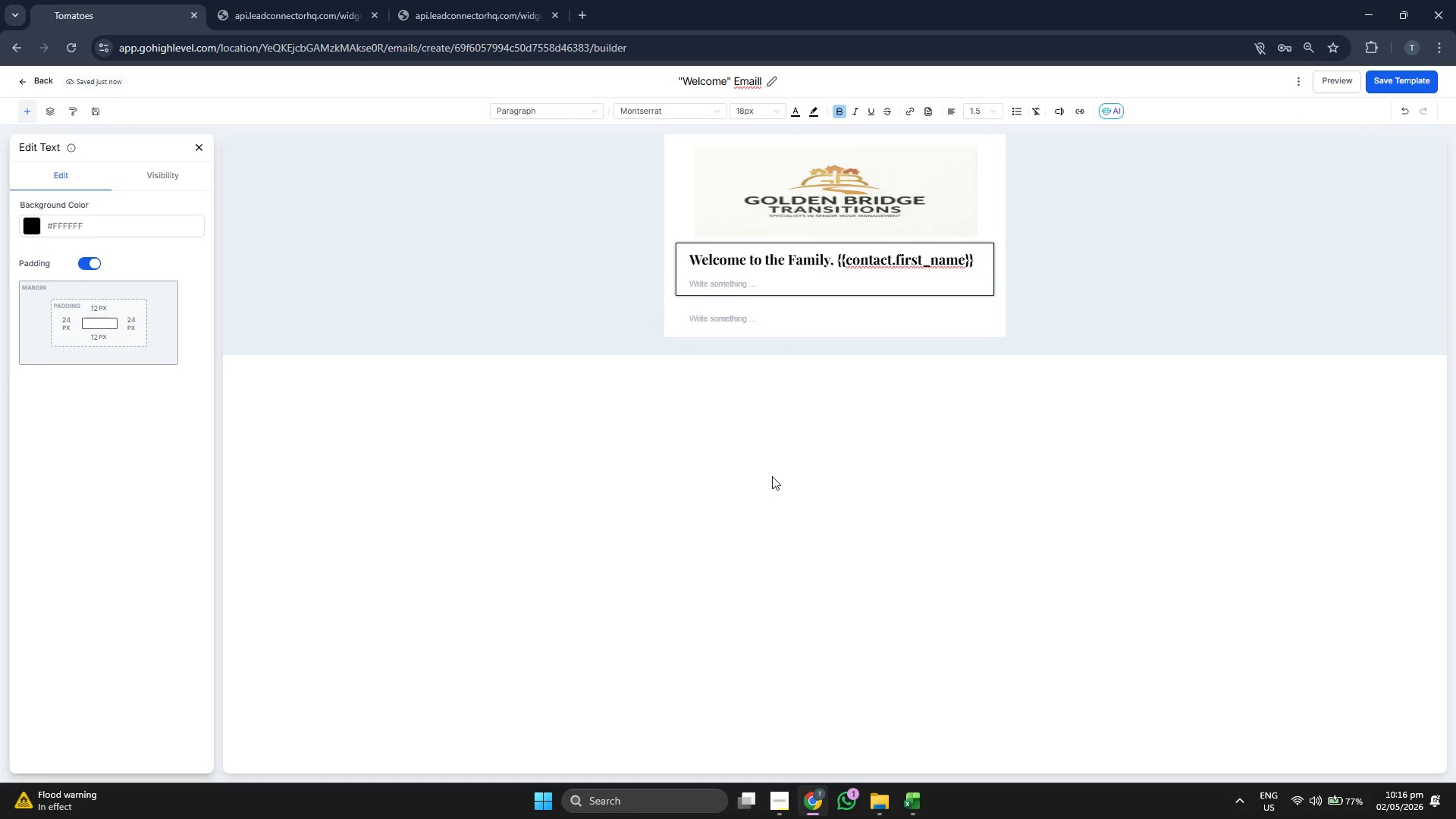 
key(W)
 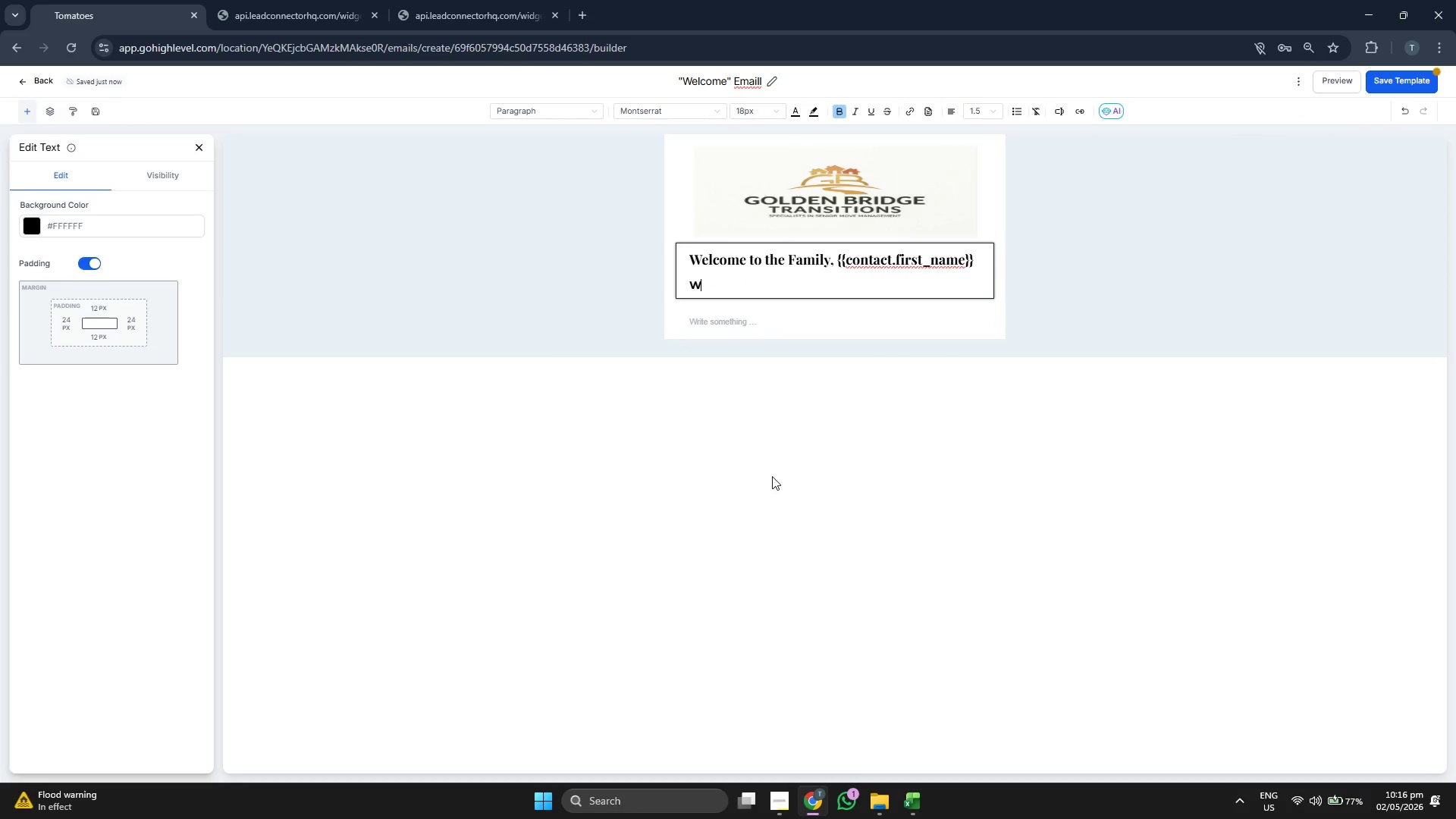 
key(CapsLock)
 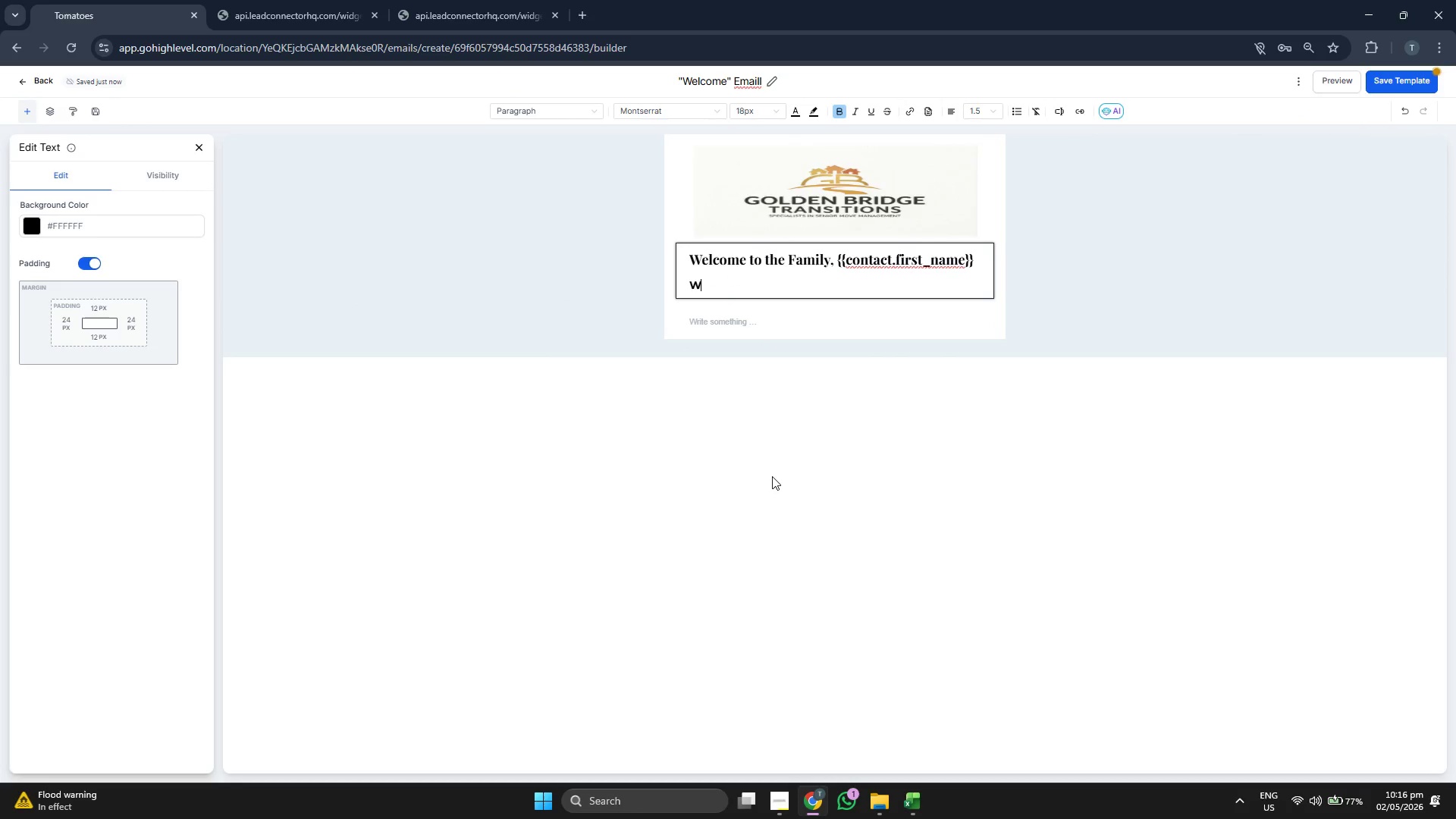 
key(Backspace)
 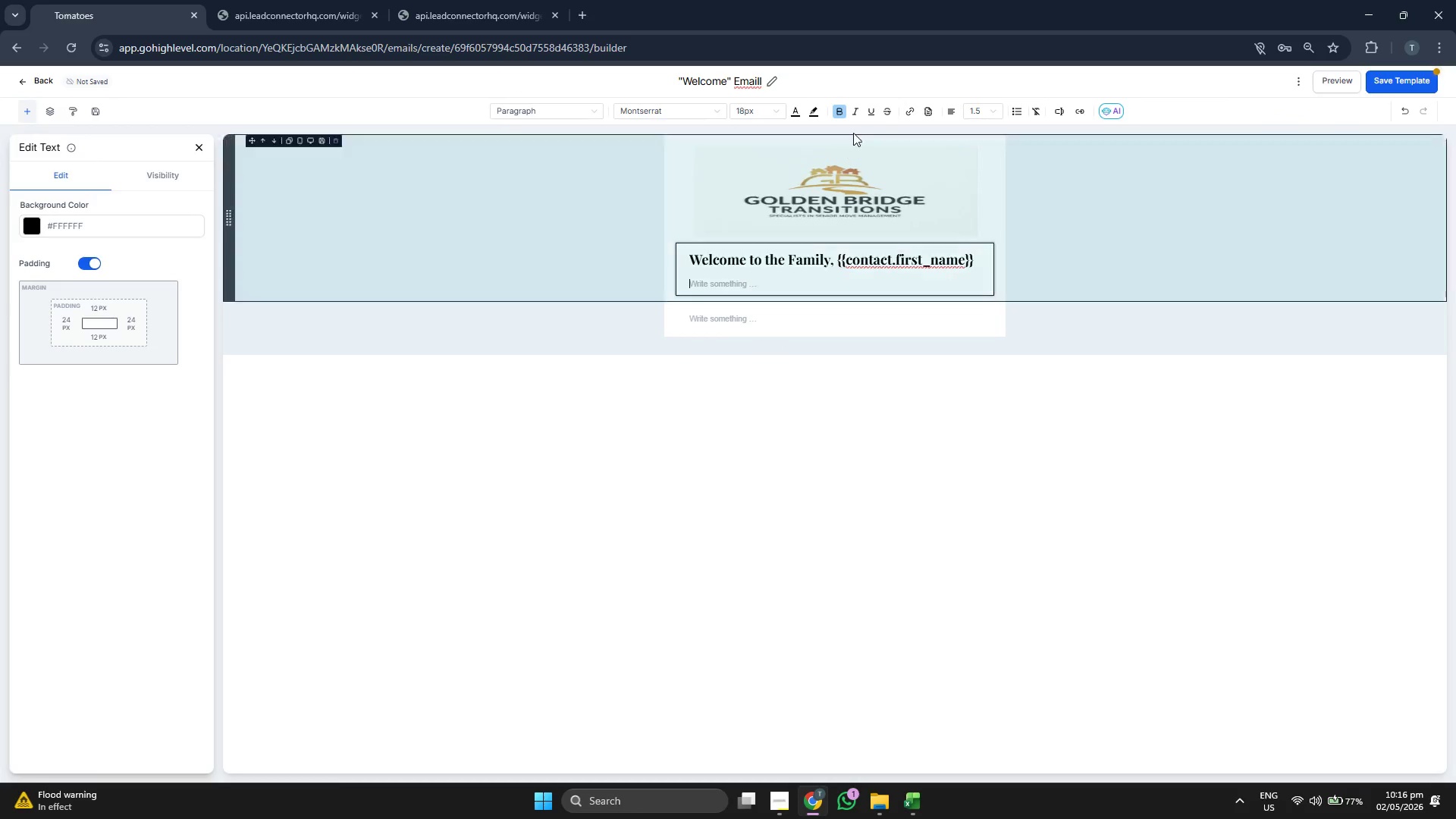 
left_click([840, 111])
 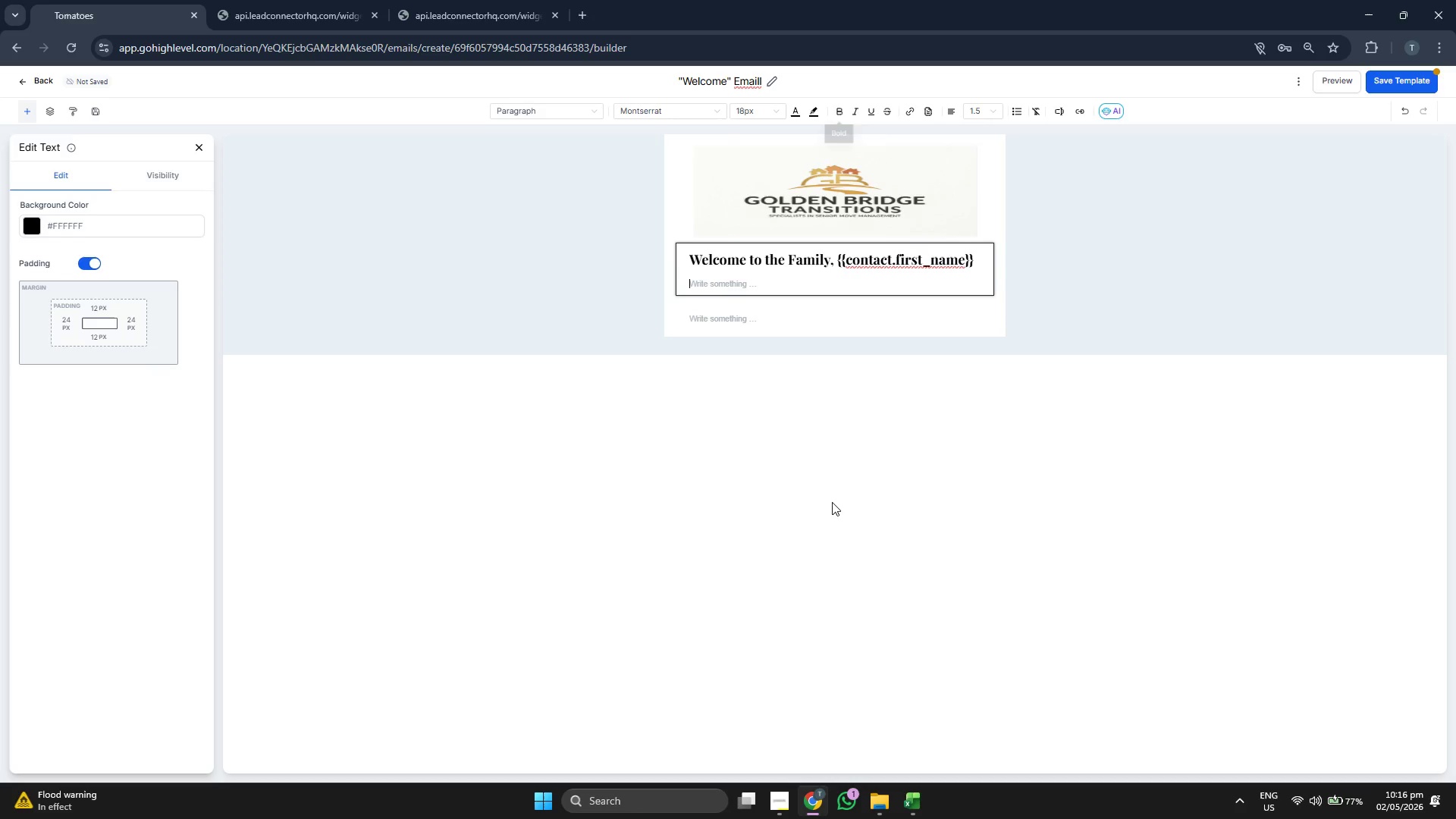 
type(We're )
 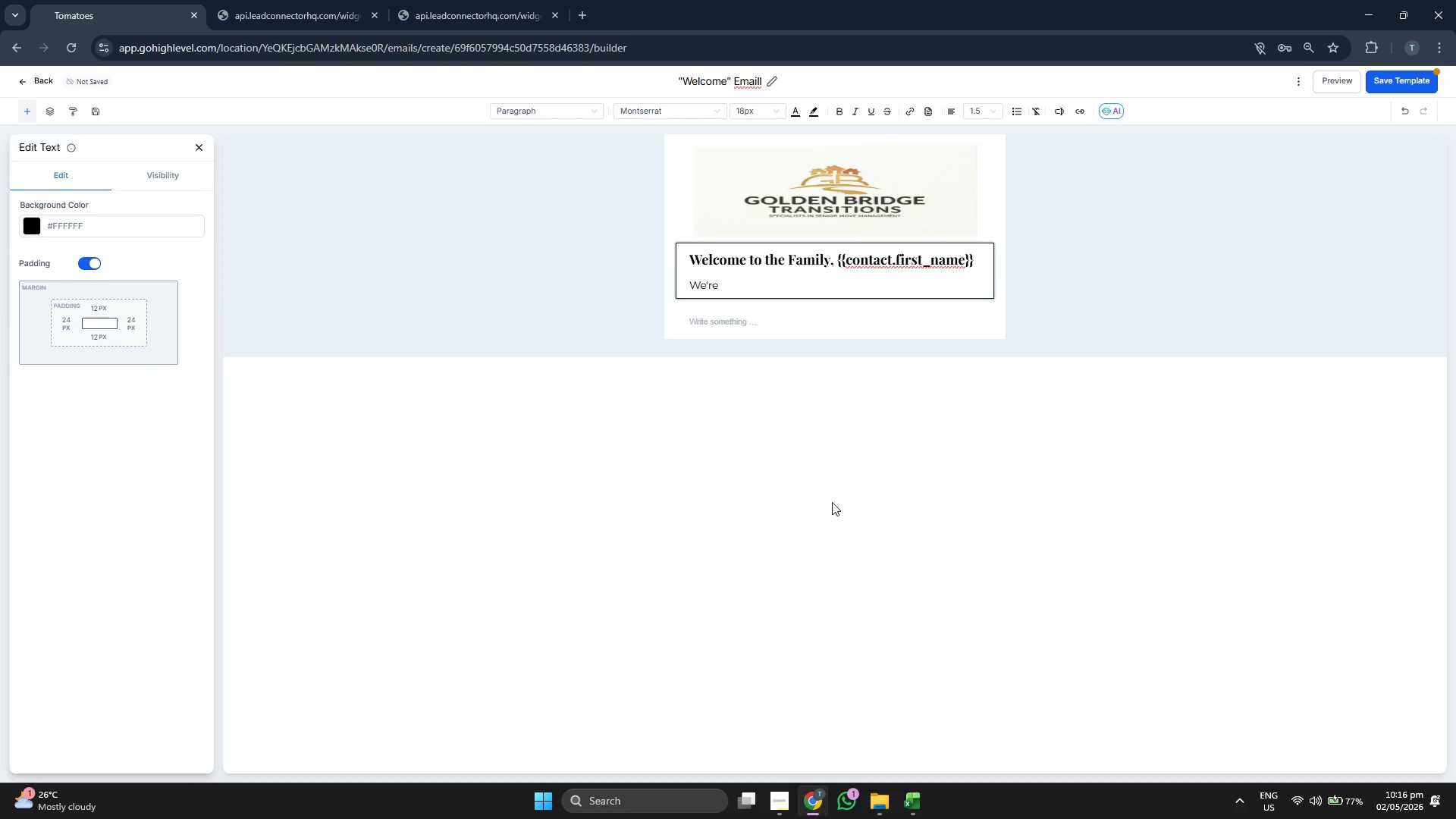 
type(so)
 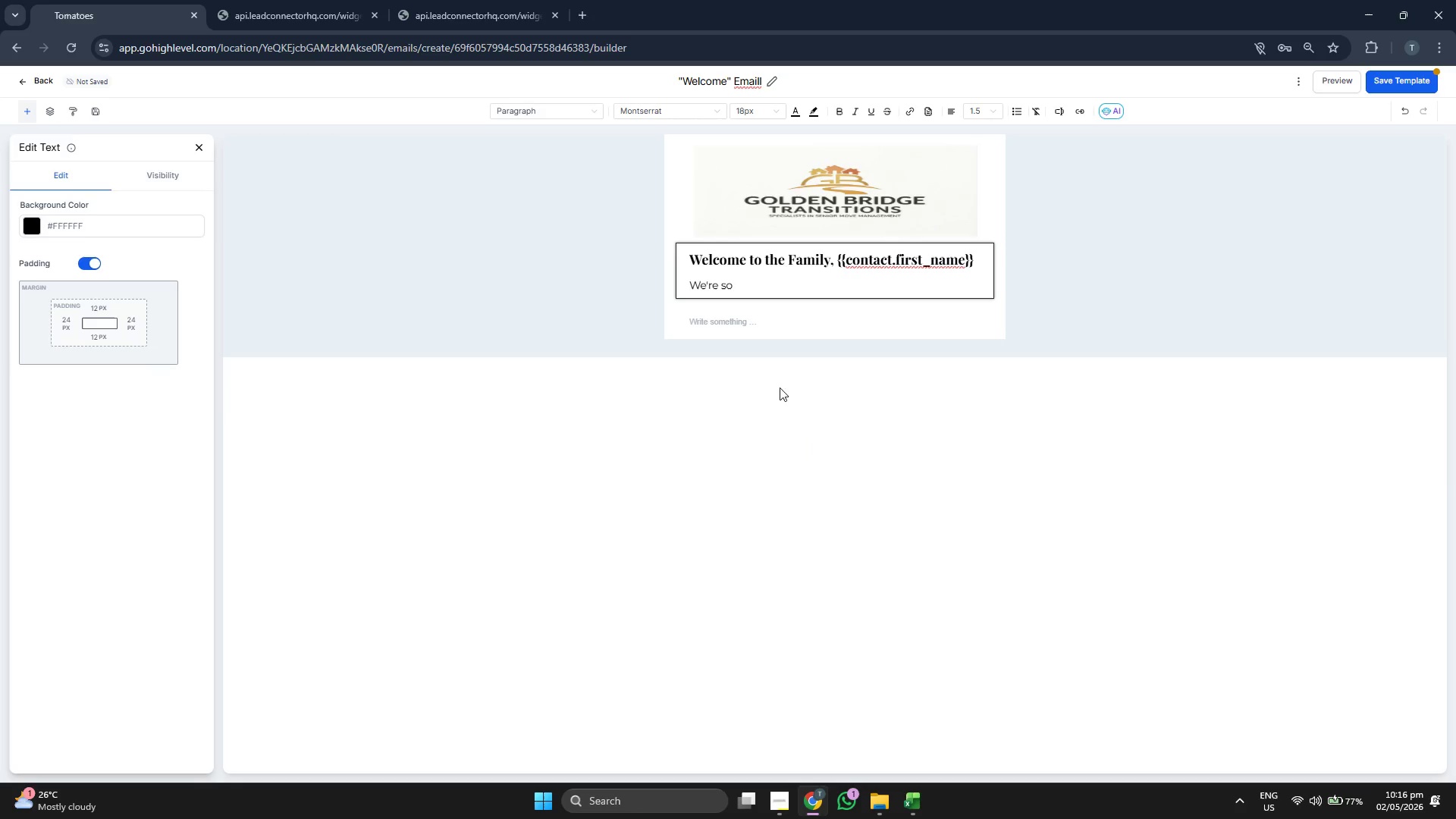 
double_click([700, 282])
 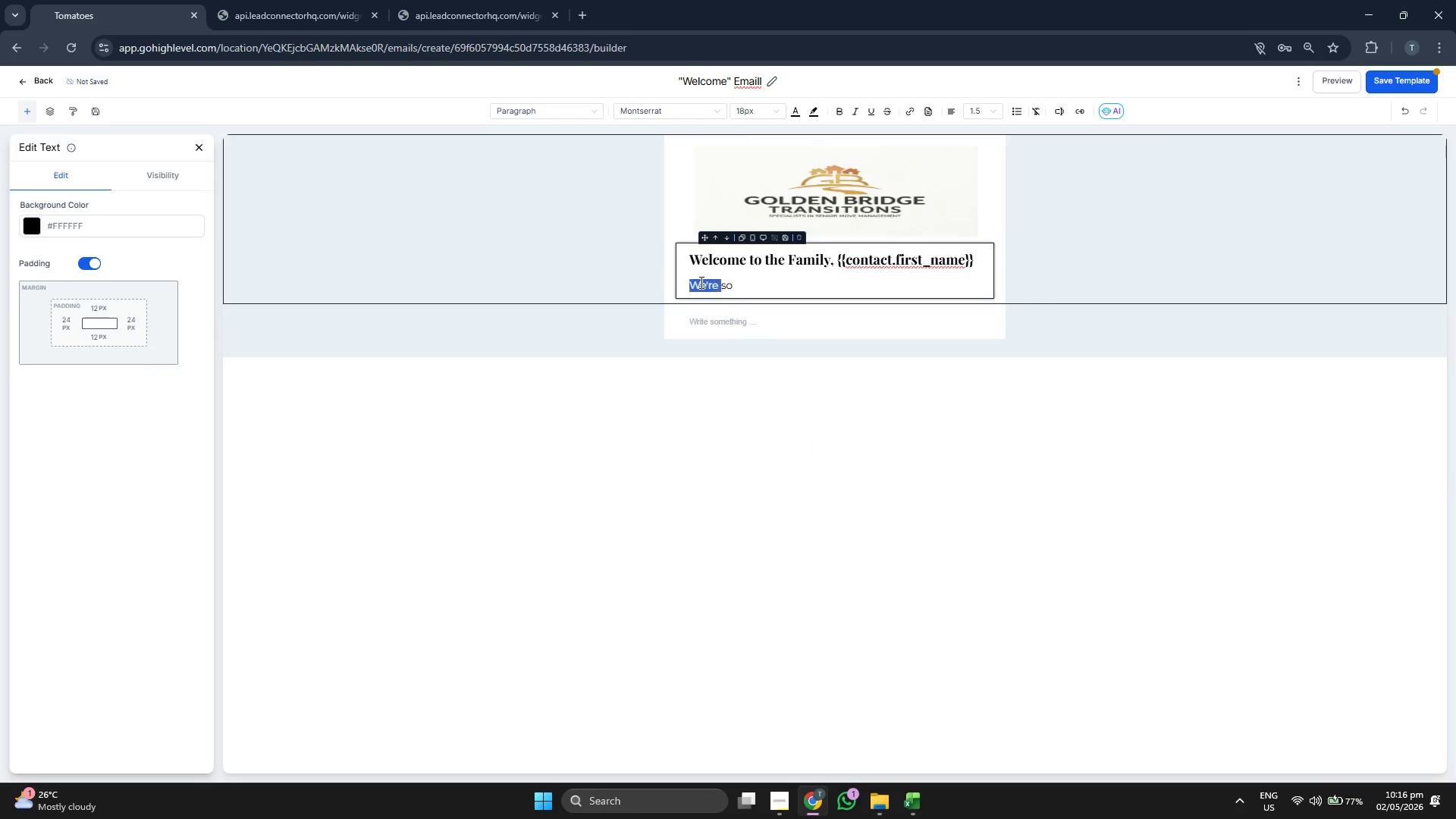 
triple_click([700, 282])
 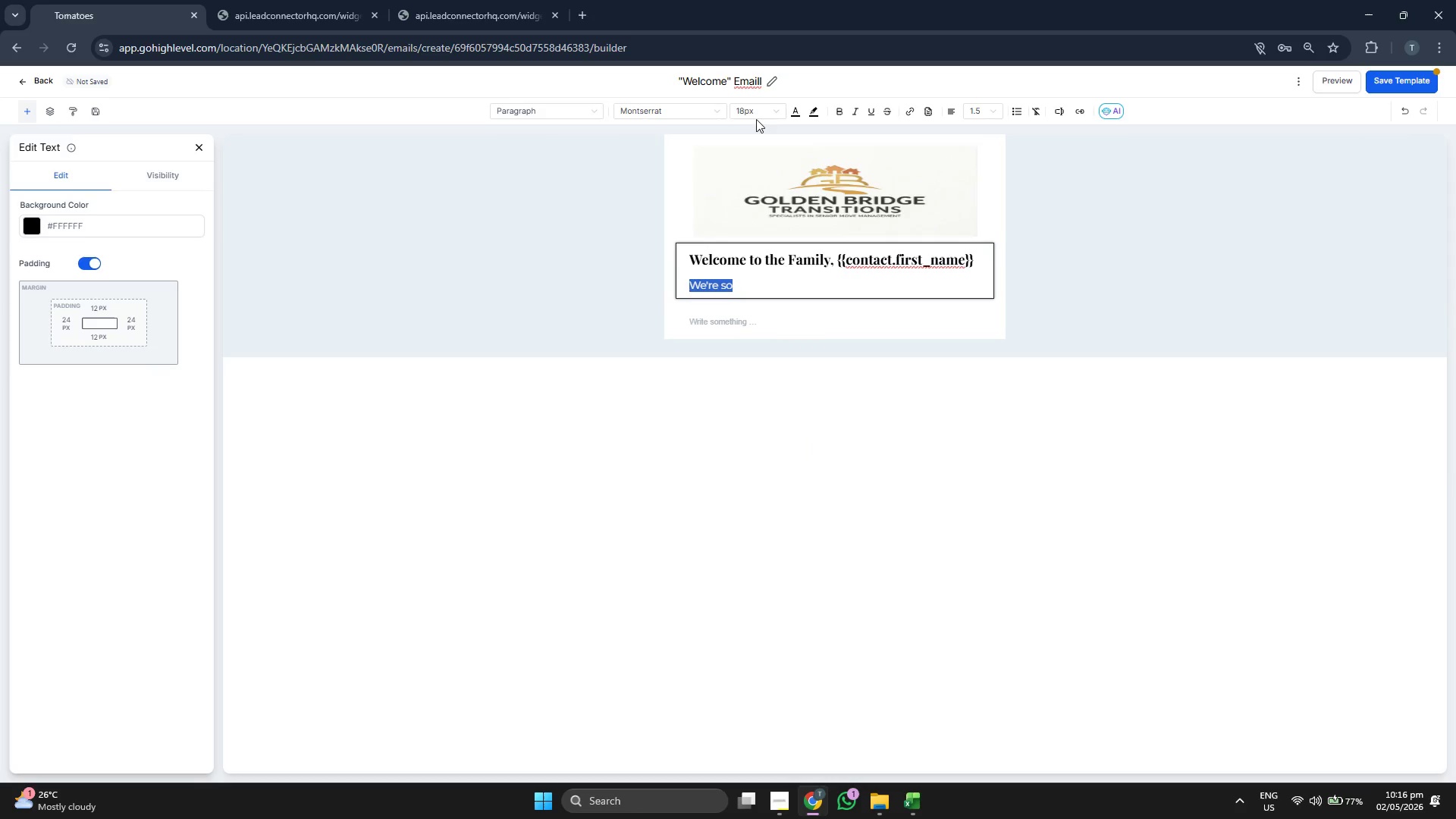 
left_click([745, 106])
 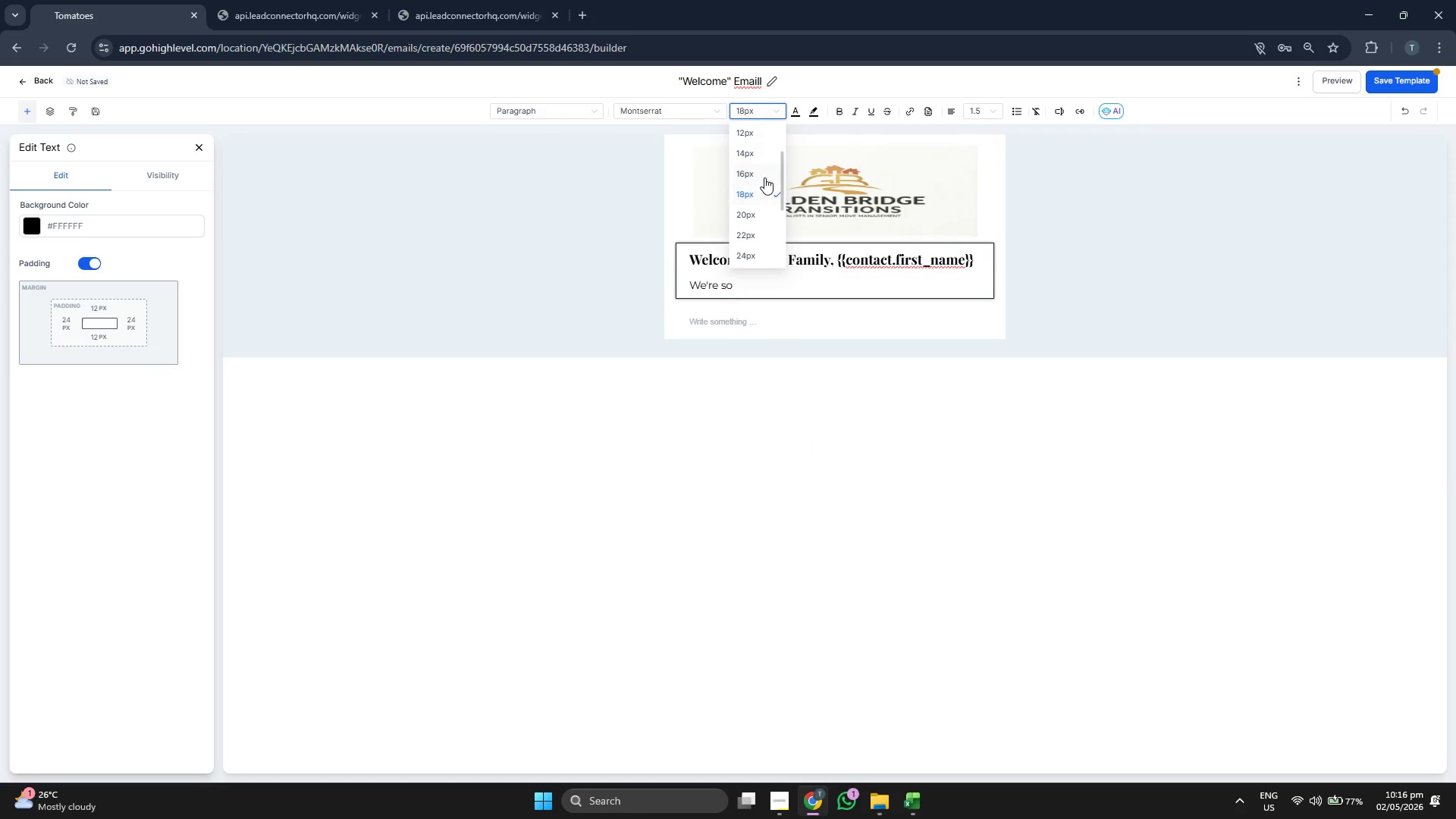 
left_click([758, 172])
 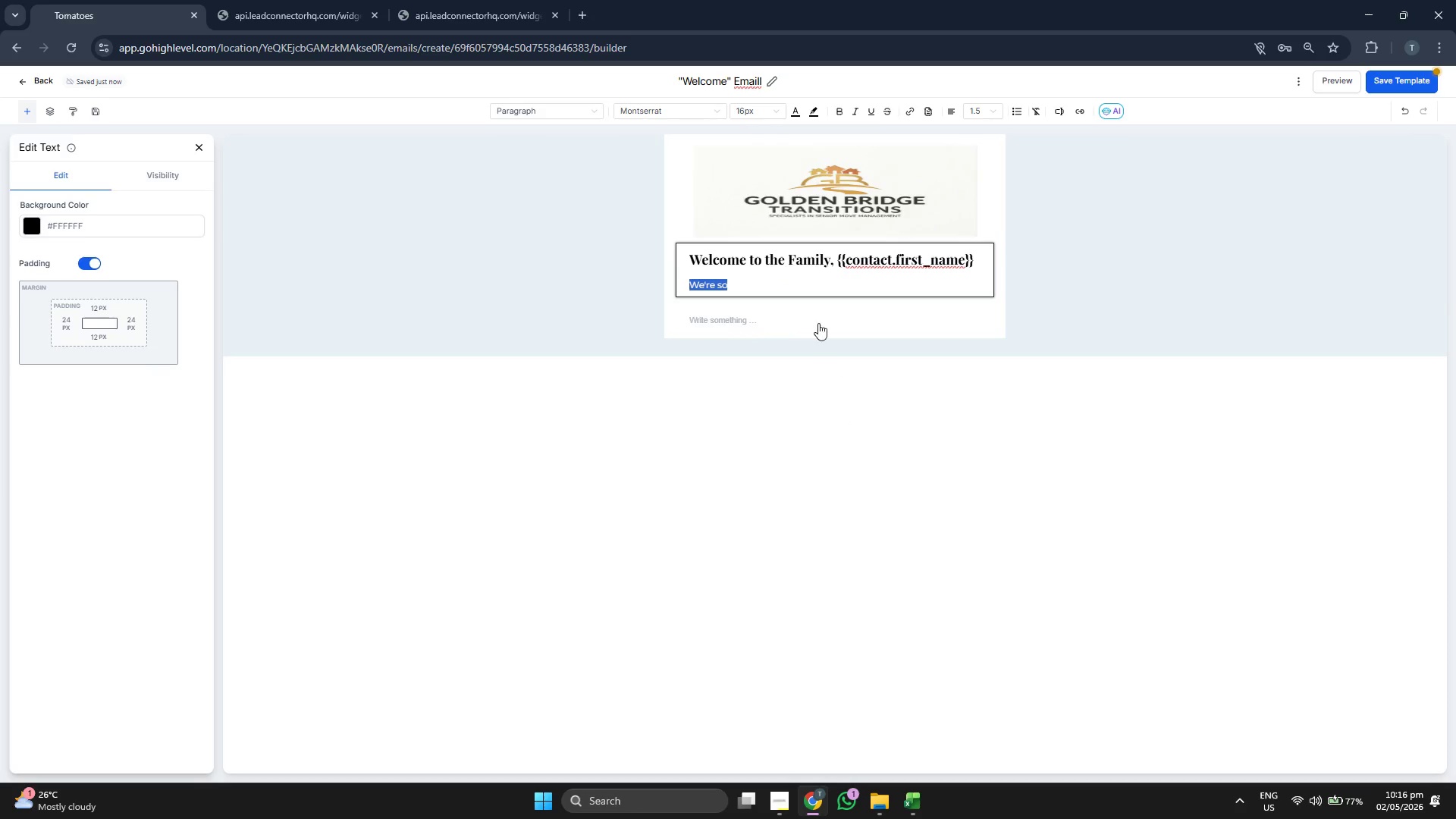 
left_click([807, 287])
 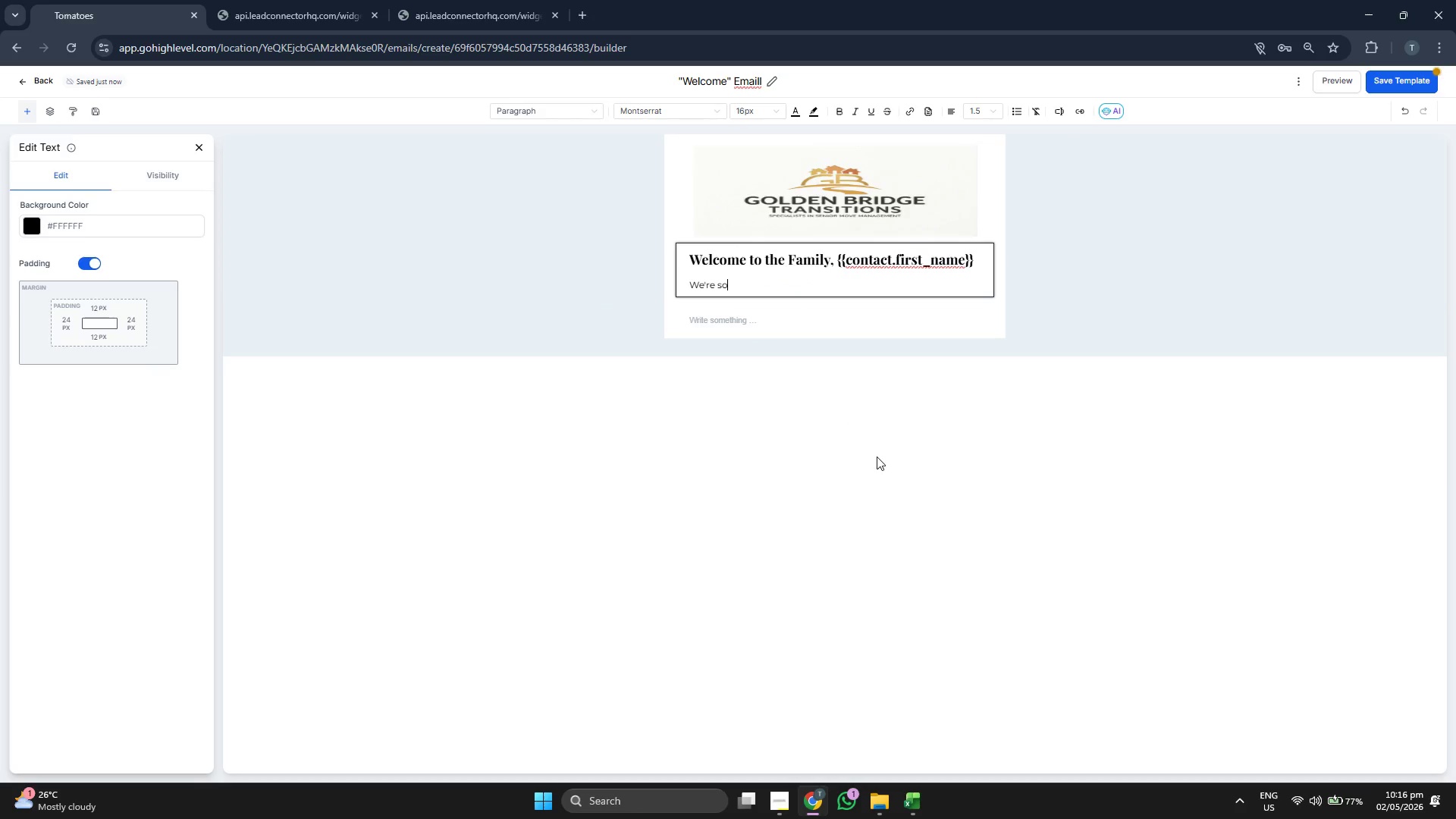 
key(Space)
 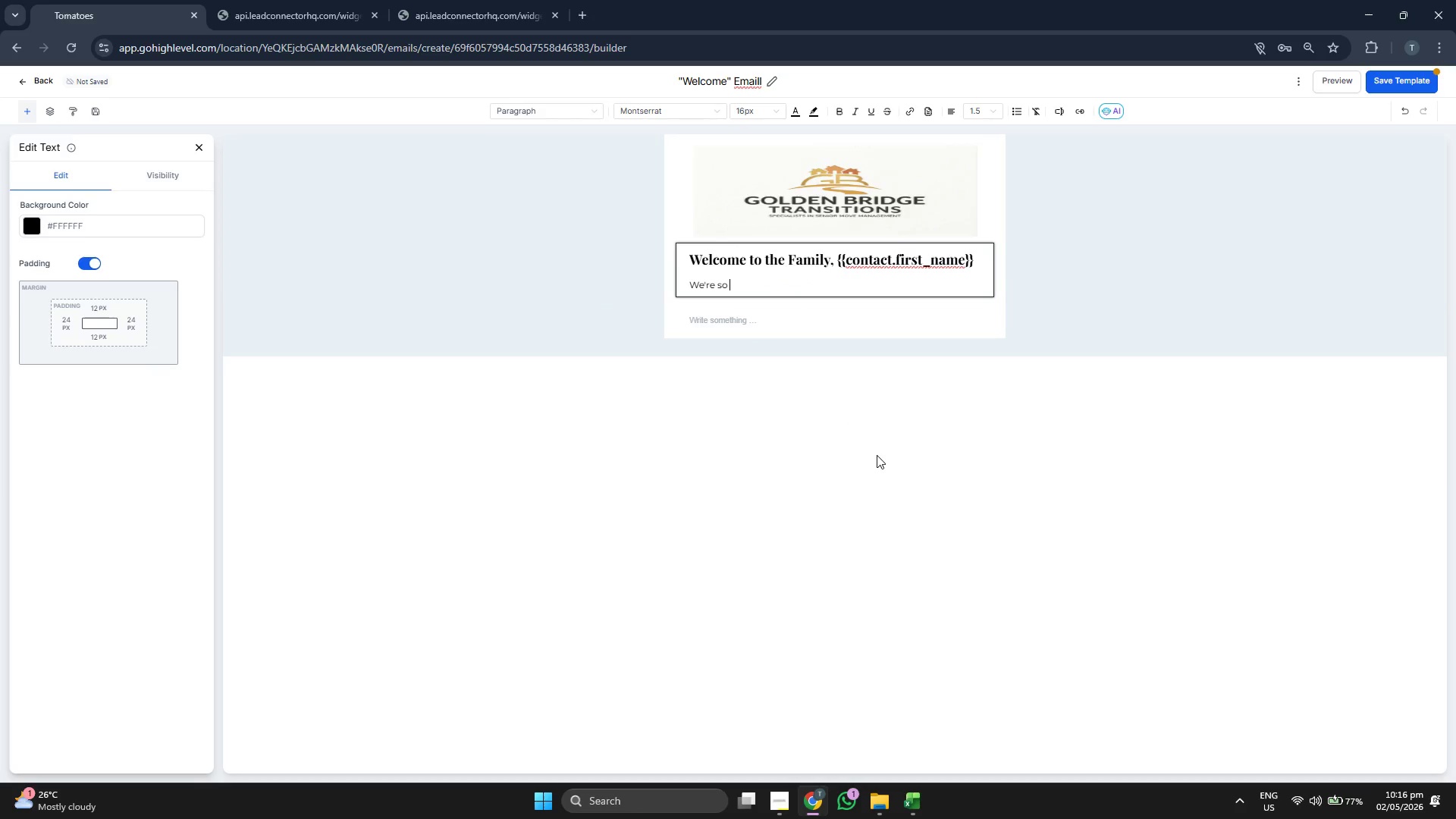 
type(you've)
 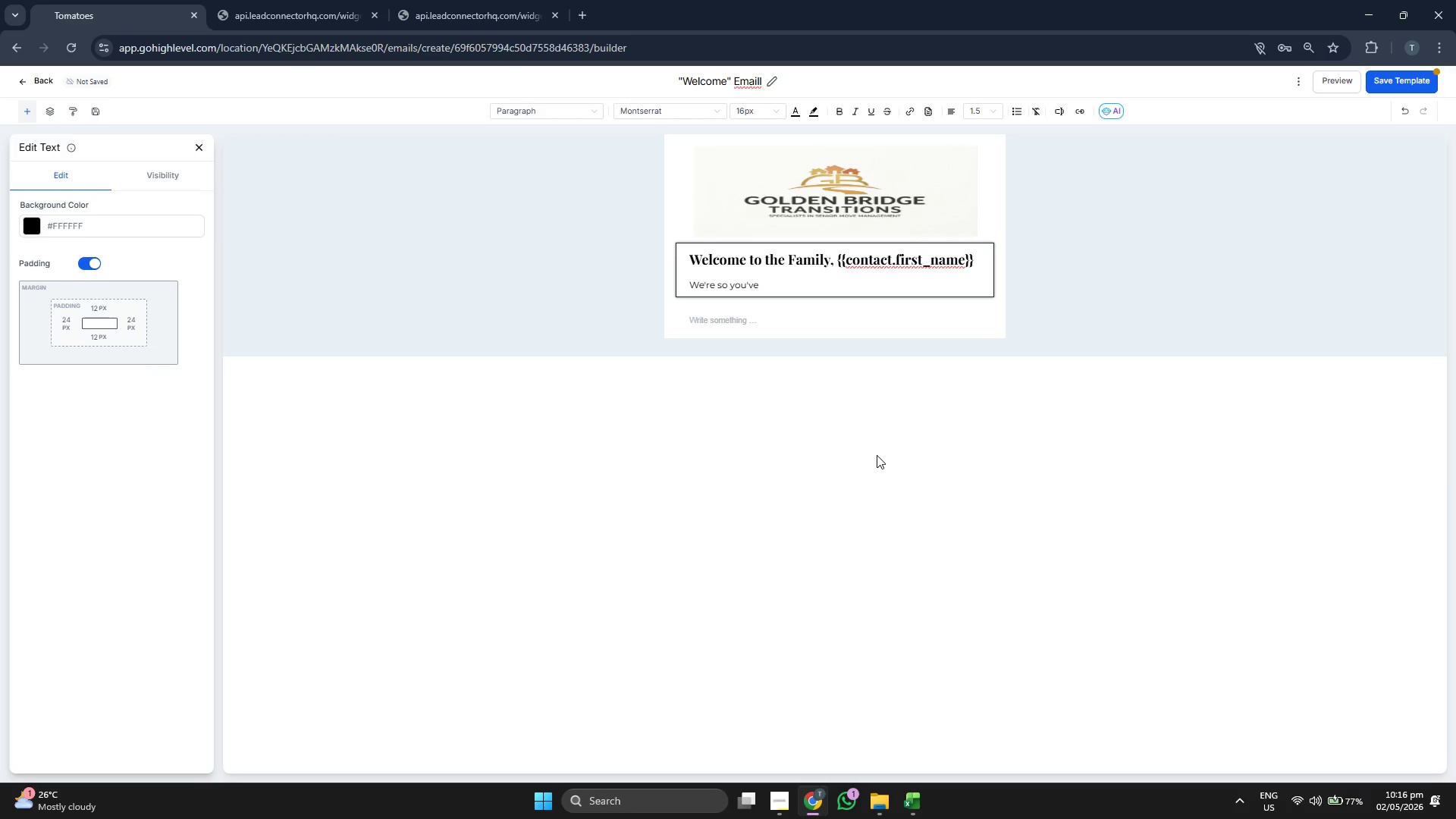 
key(Backspace)
 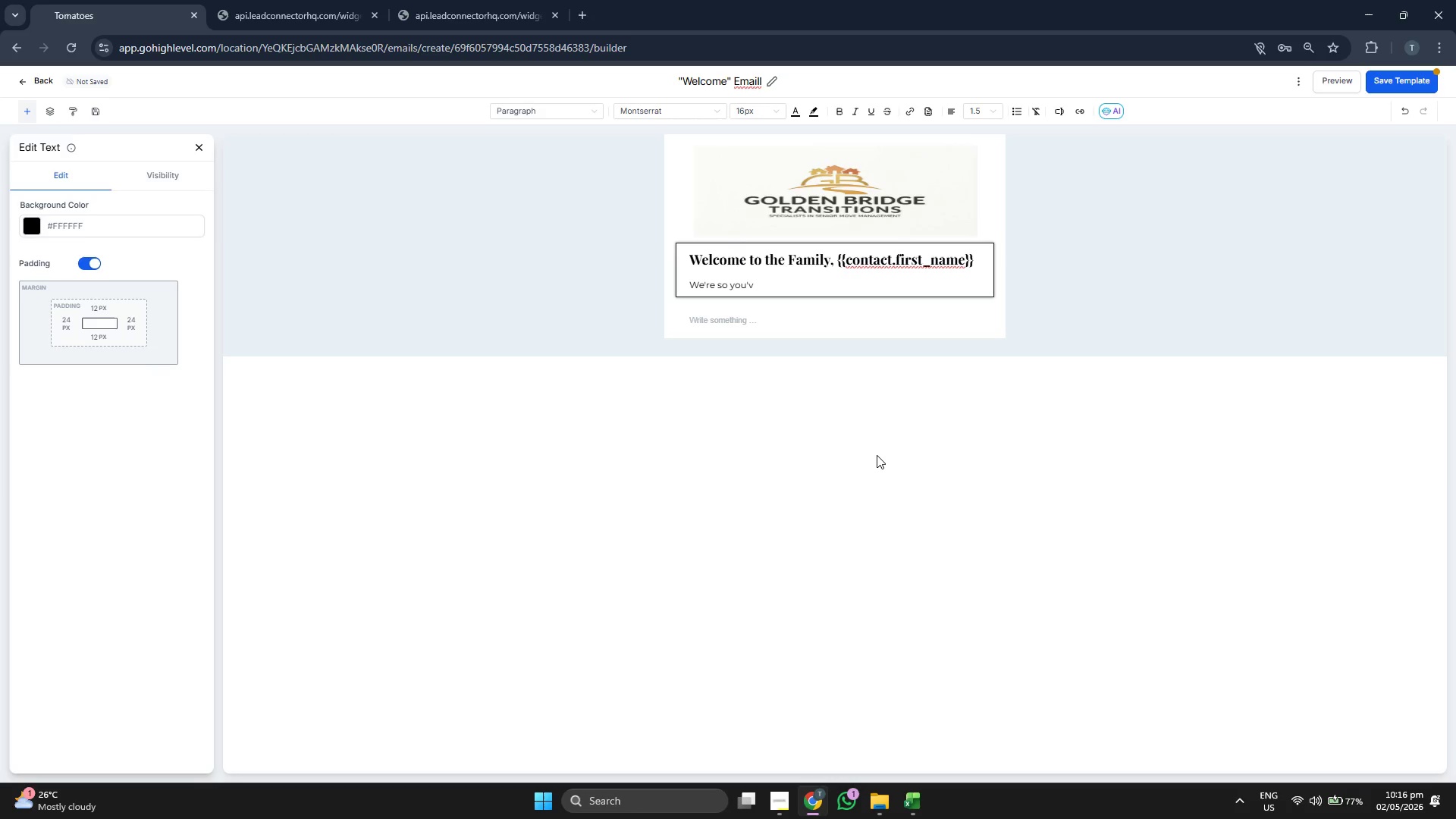 
key(Backspace)
 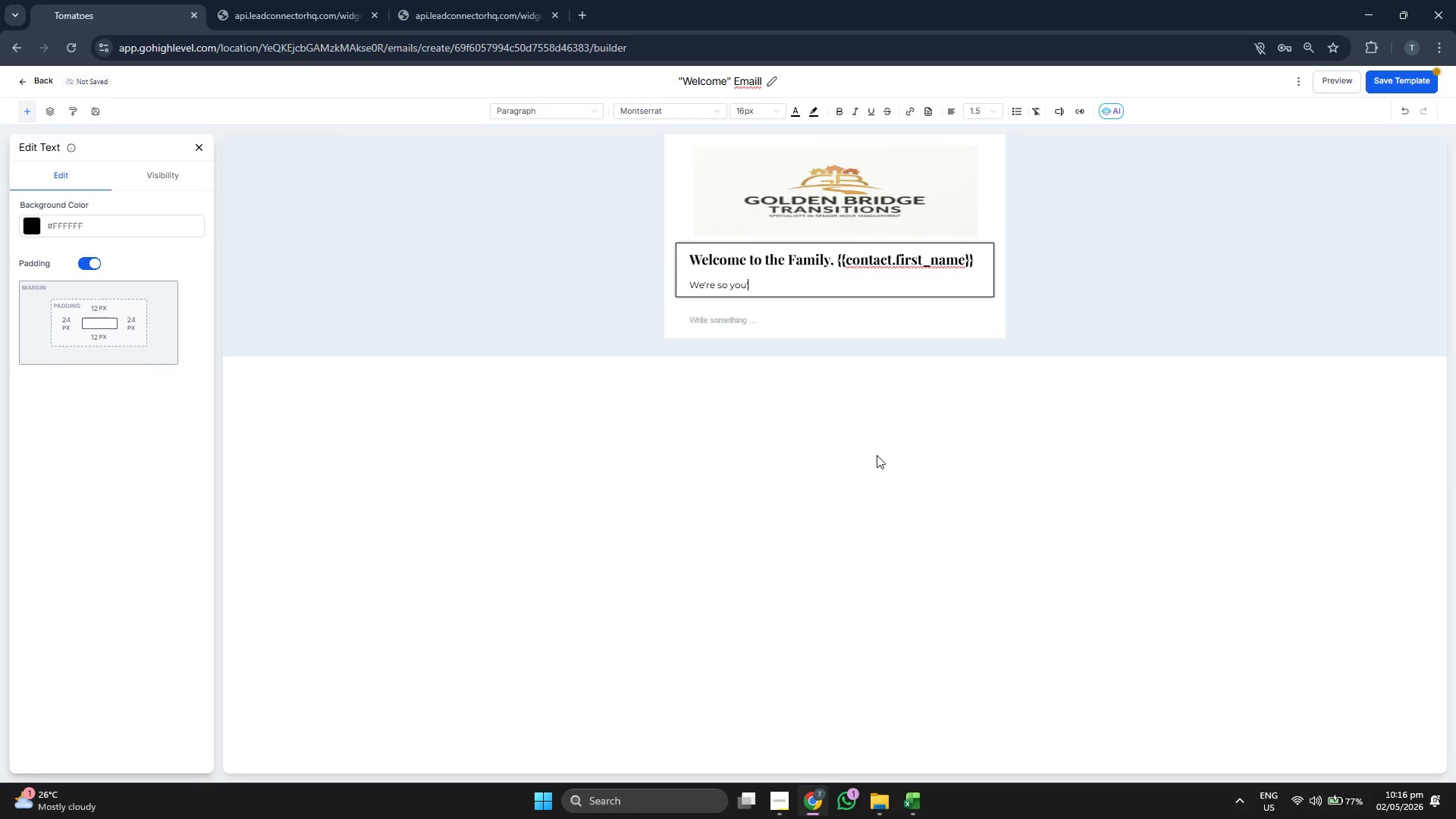 
key(Backspace)
 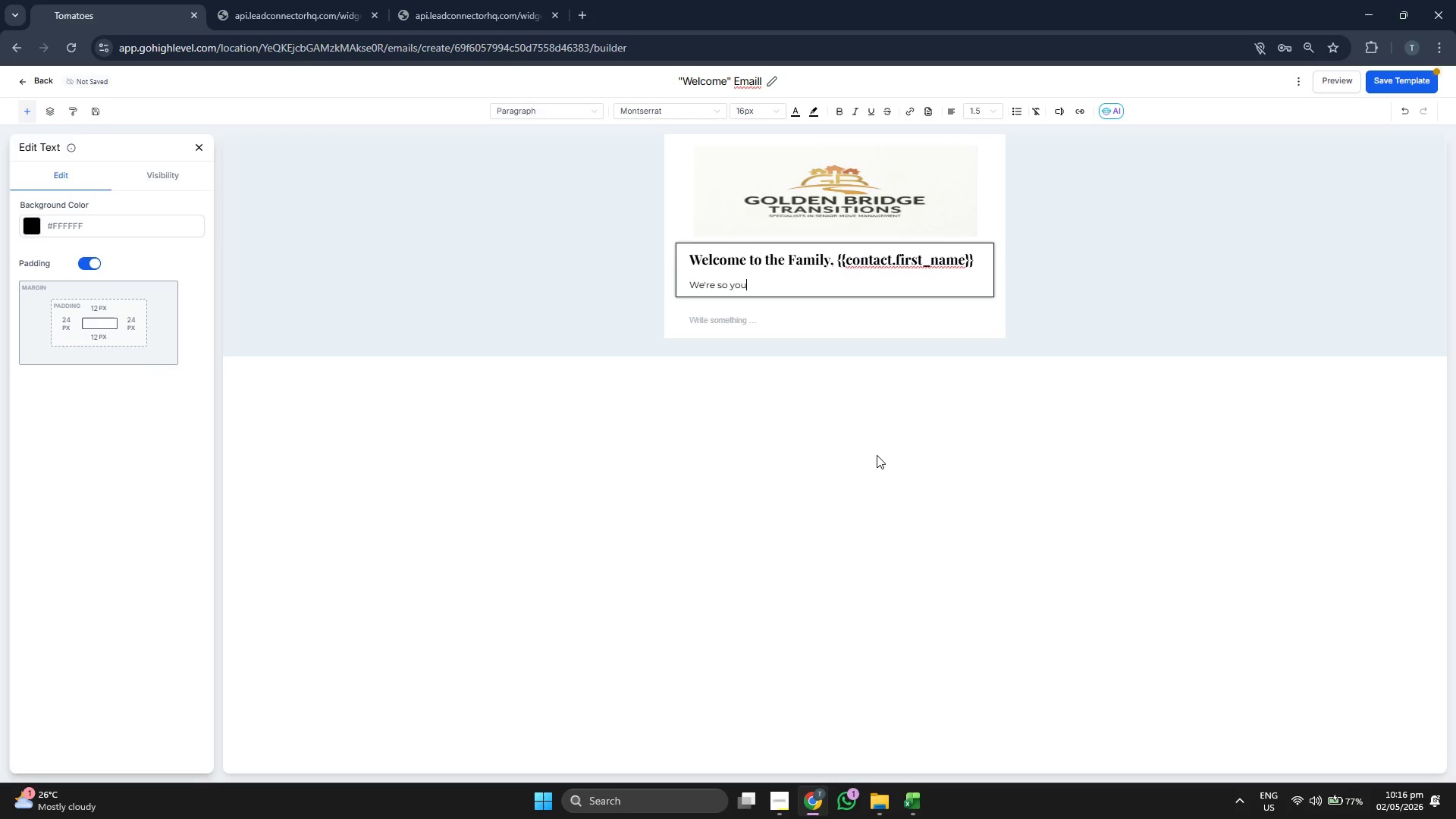 
key(Backspace)
 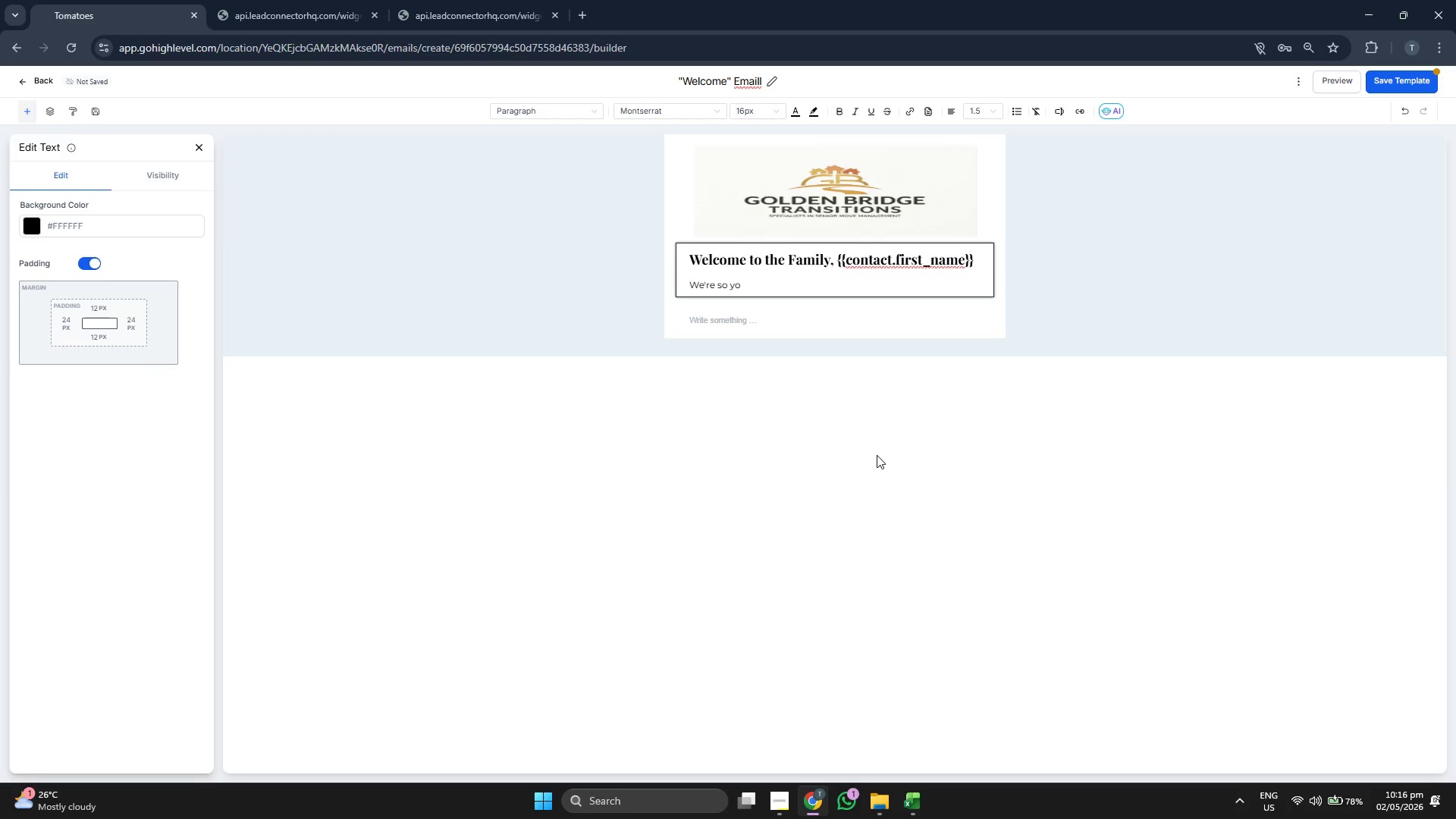 
key(Backspace)
 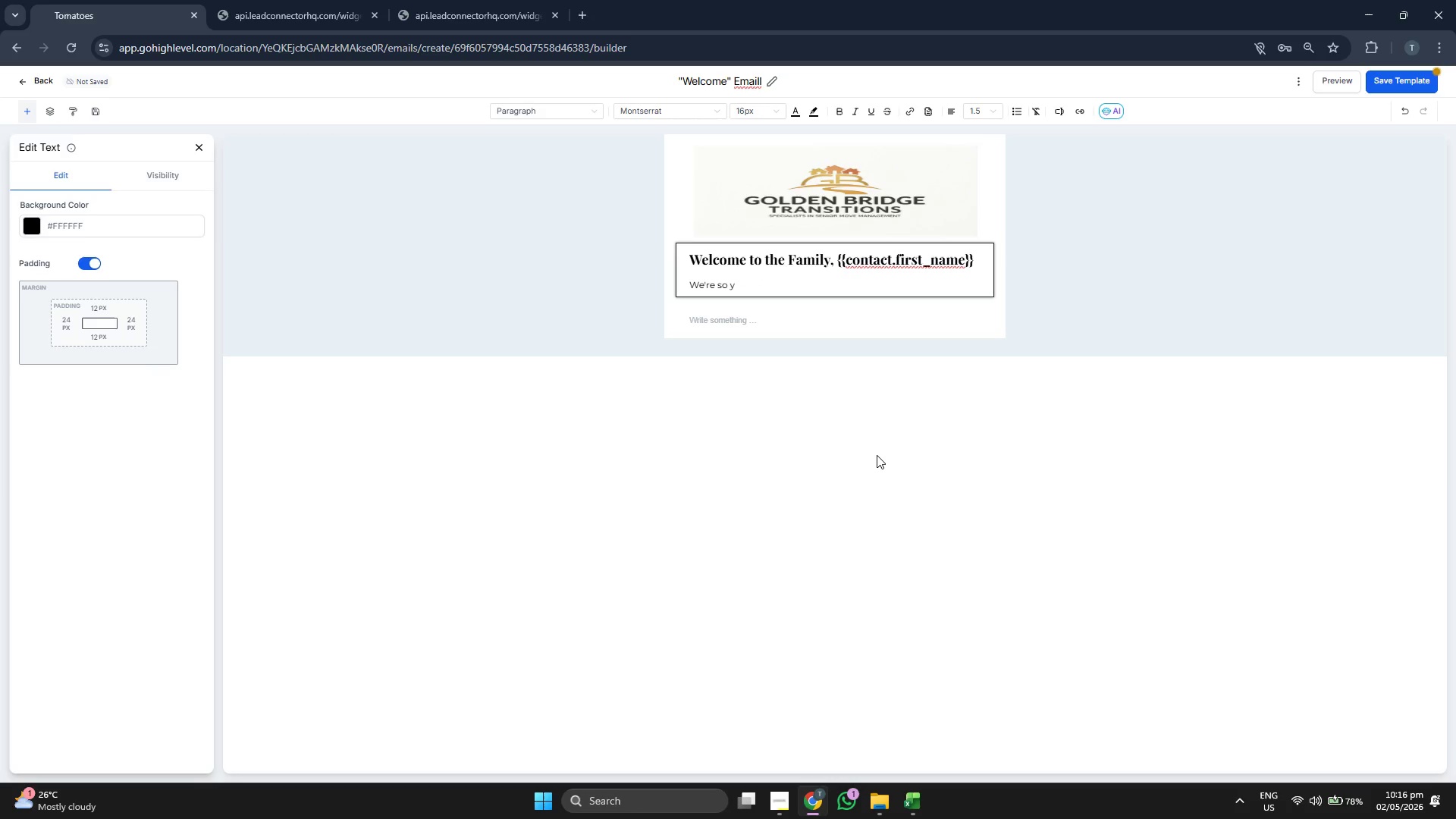 
key(Backspace)
 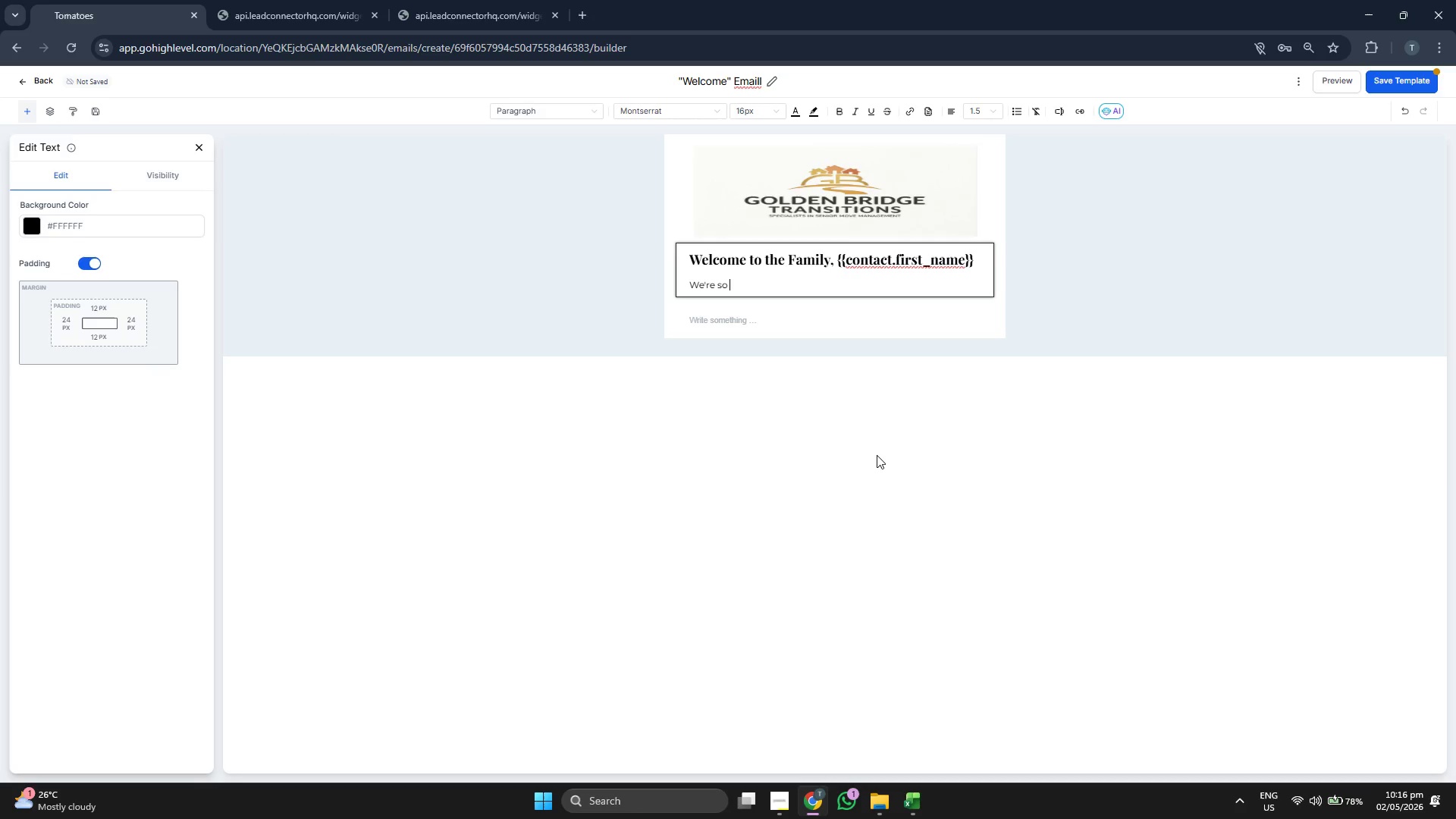 
key(G)
 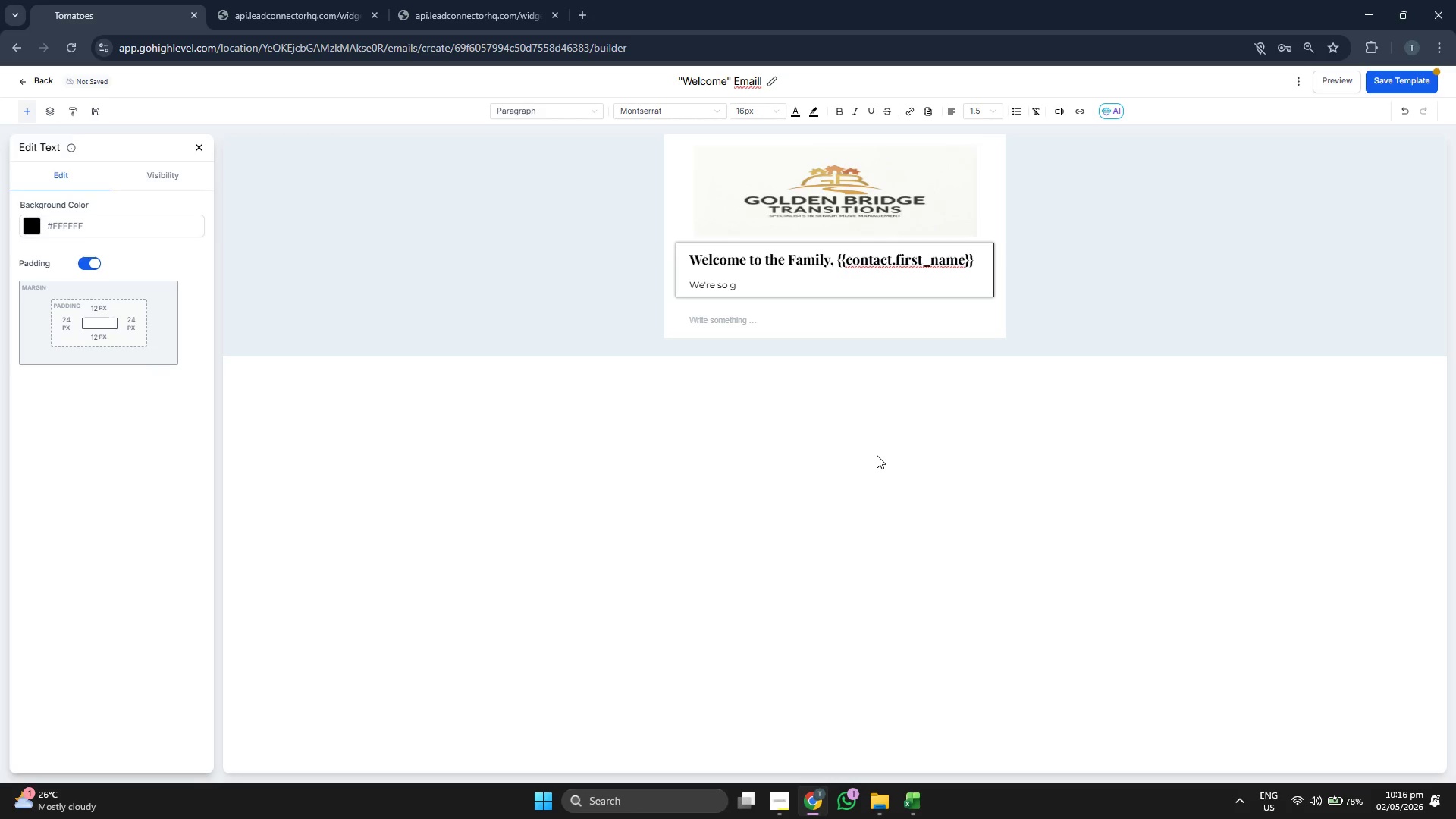 
type(lad you've joined "The Right )
key(Backspace)
type( )
key(Backspace)
type(sizing )
 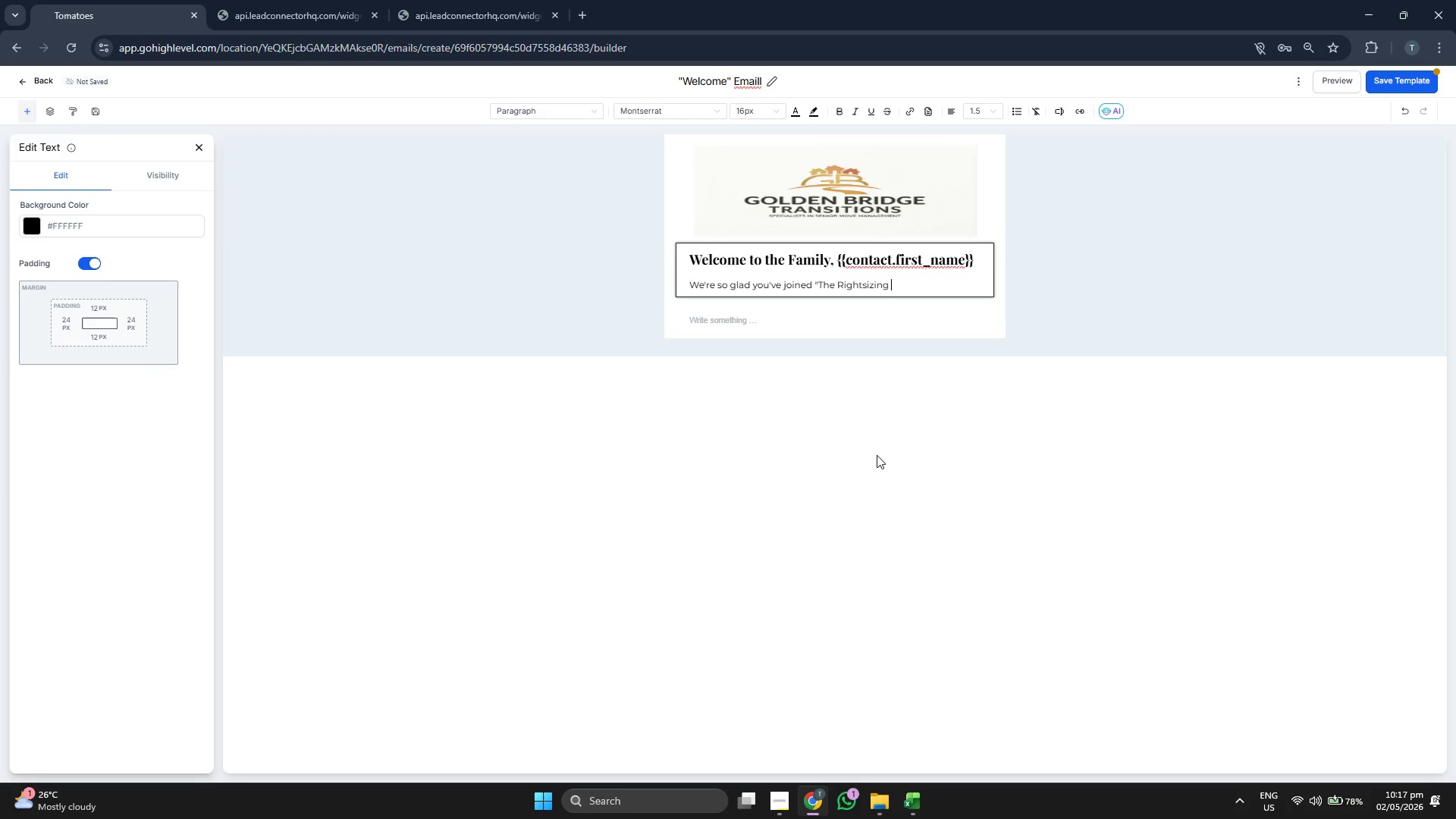 
type(Report)
 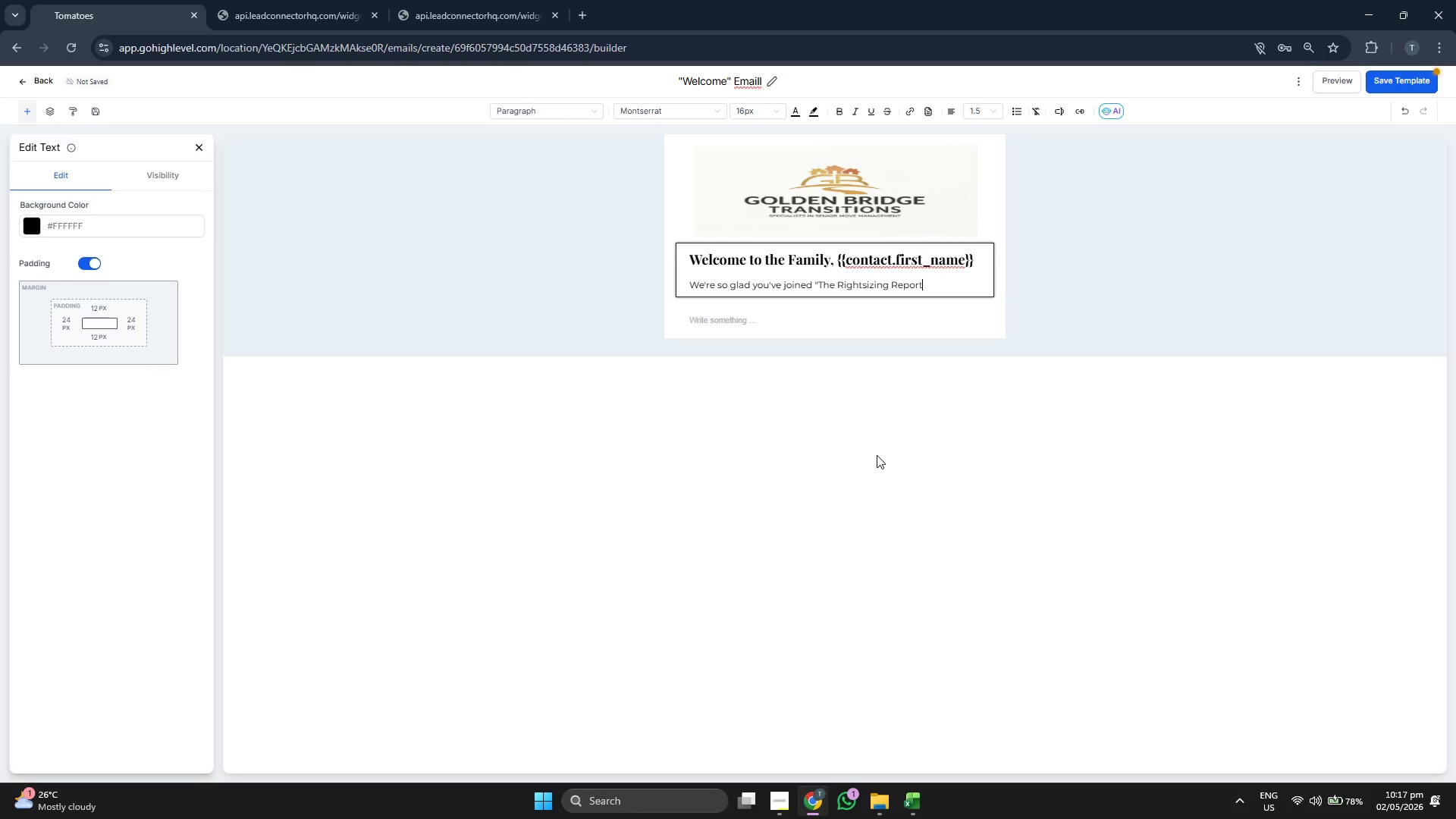 
type(." Our mission ist)
key(Backspace)
type( to)
 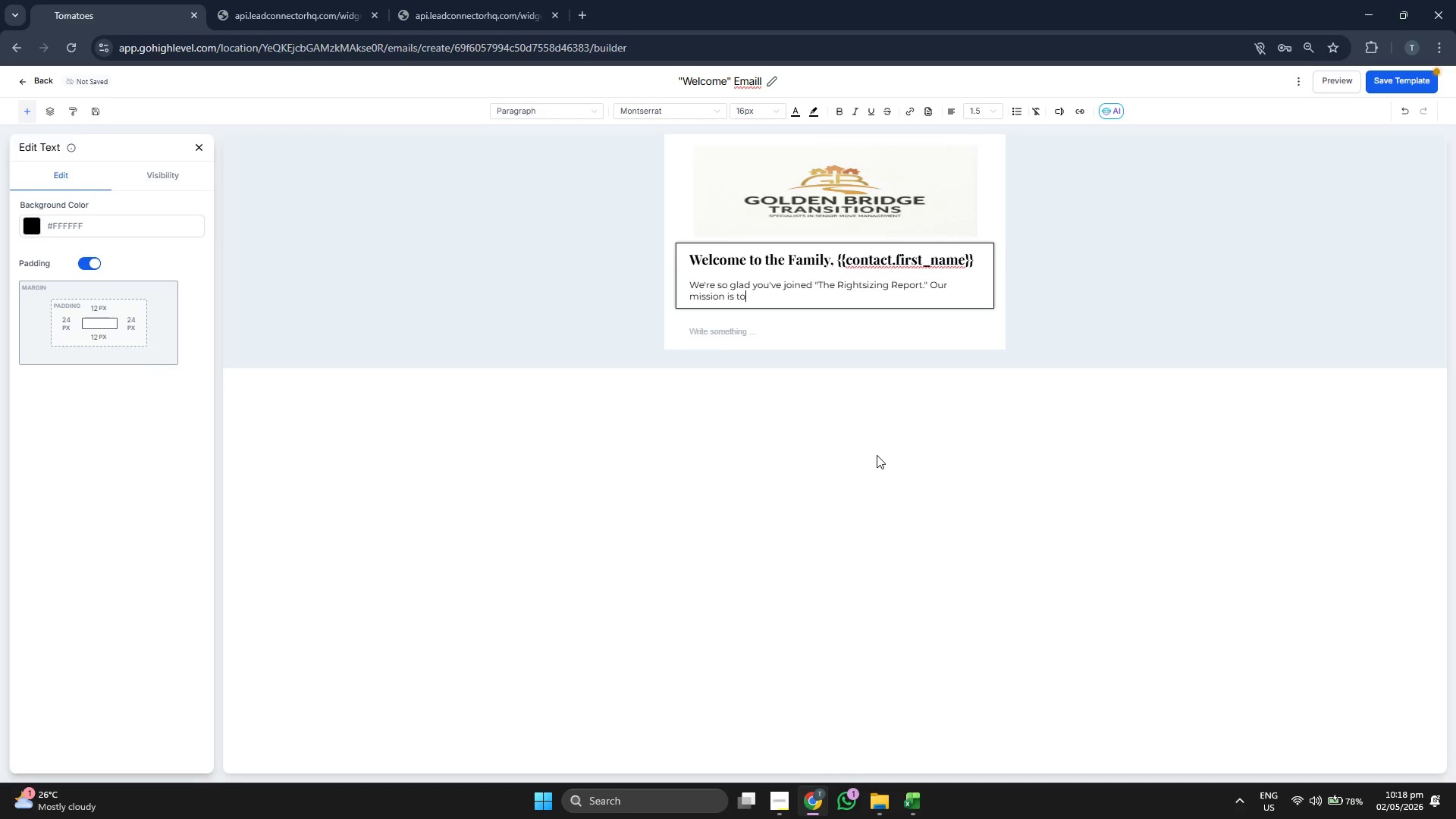 
type( provide)
 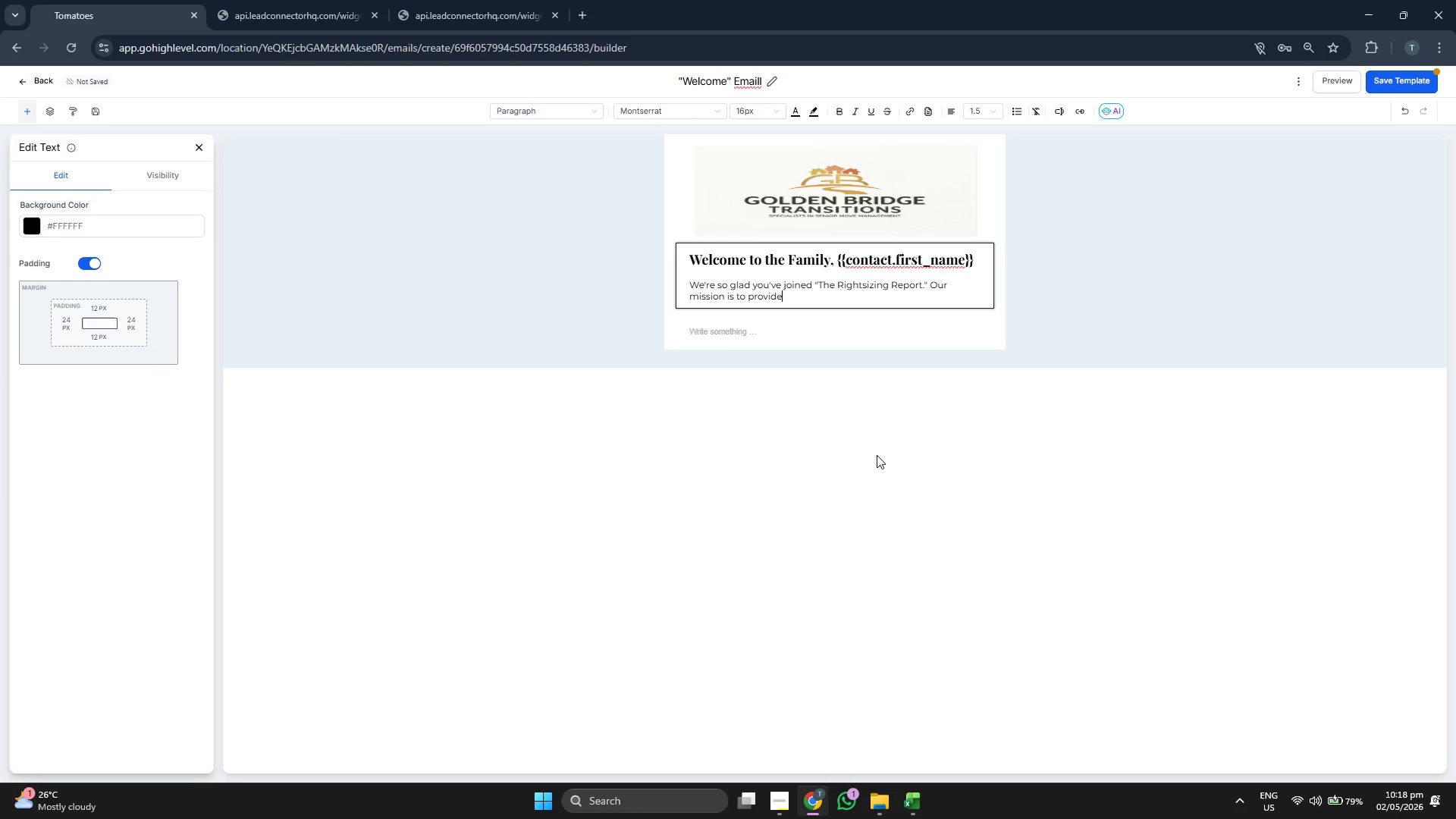 
key(Space)
 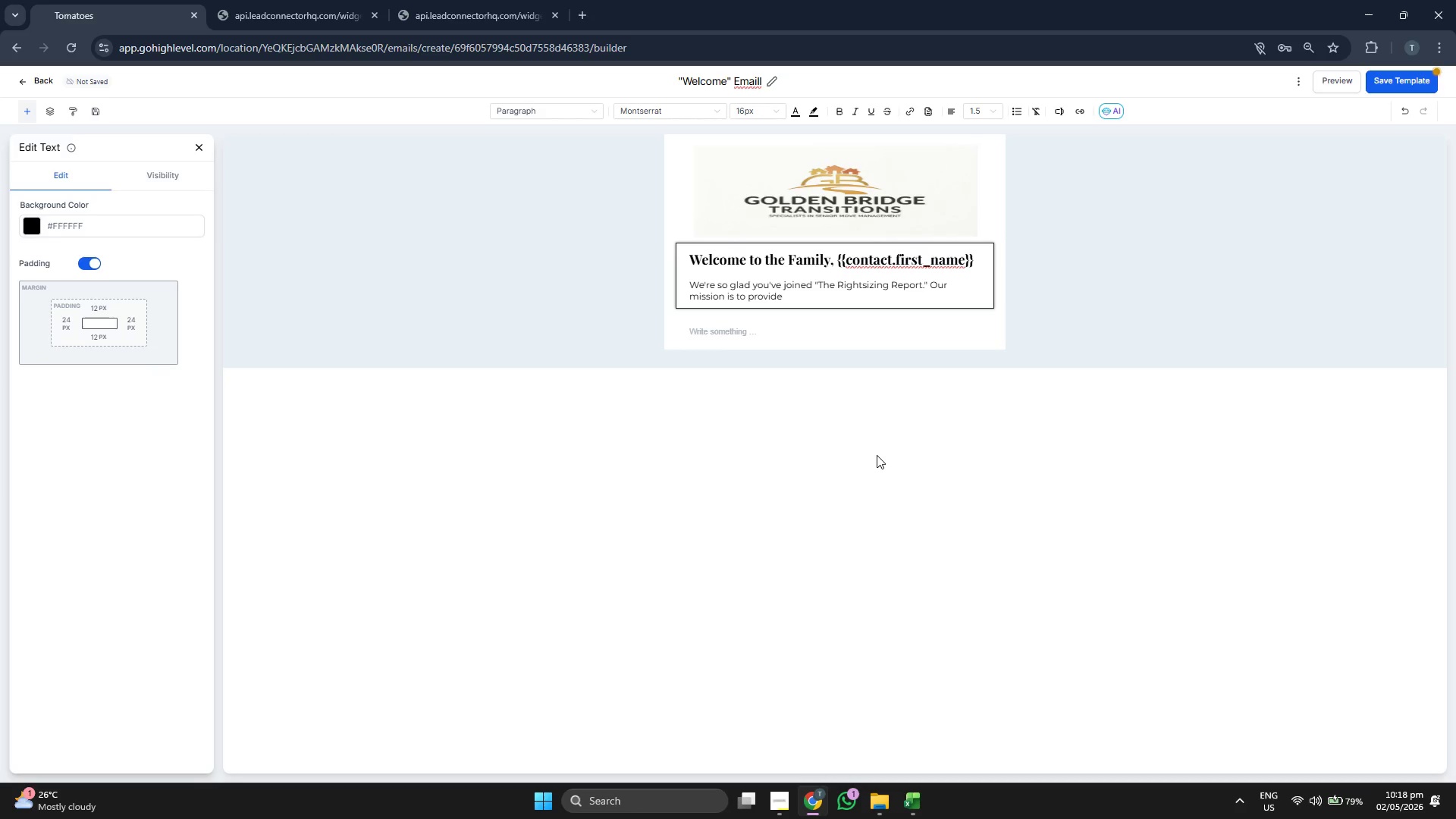 
key(Backspace)
 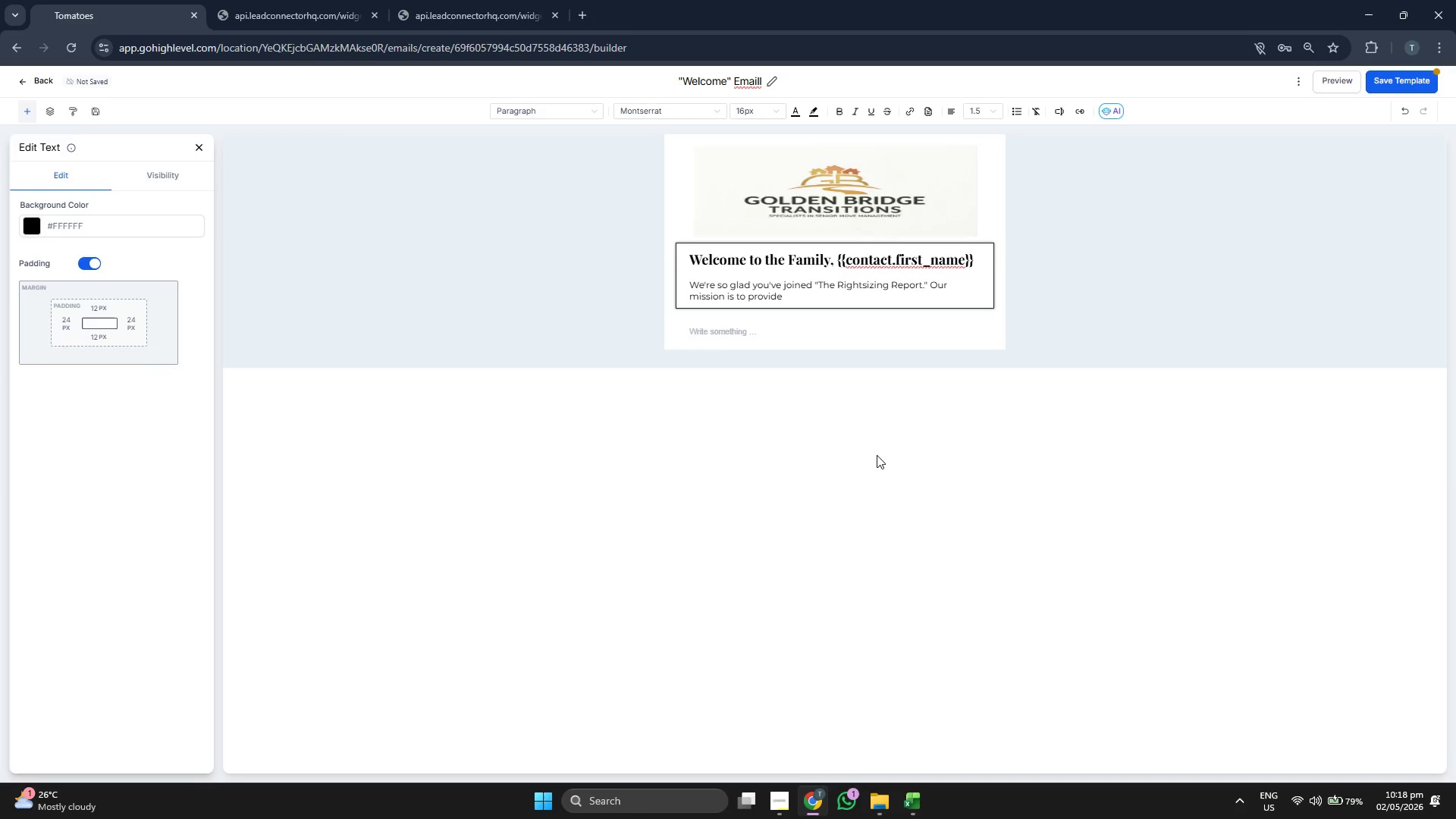 
key(Space)
 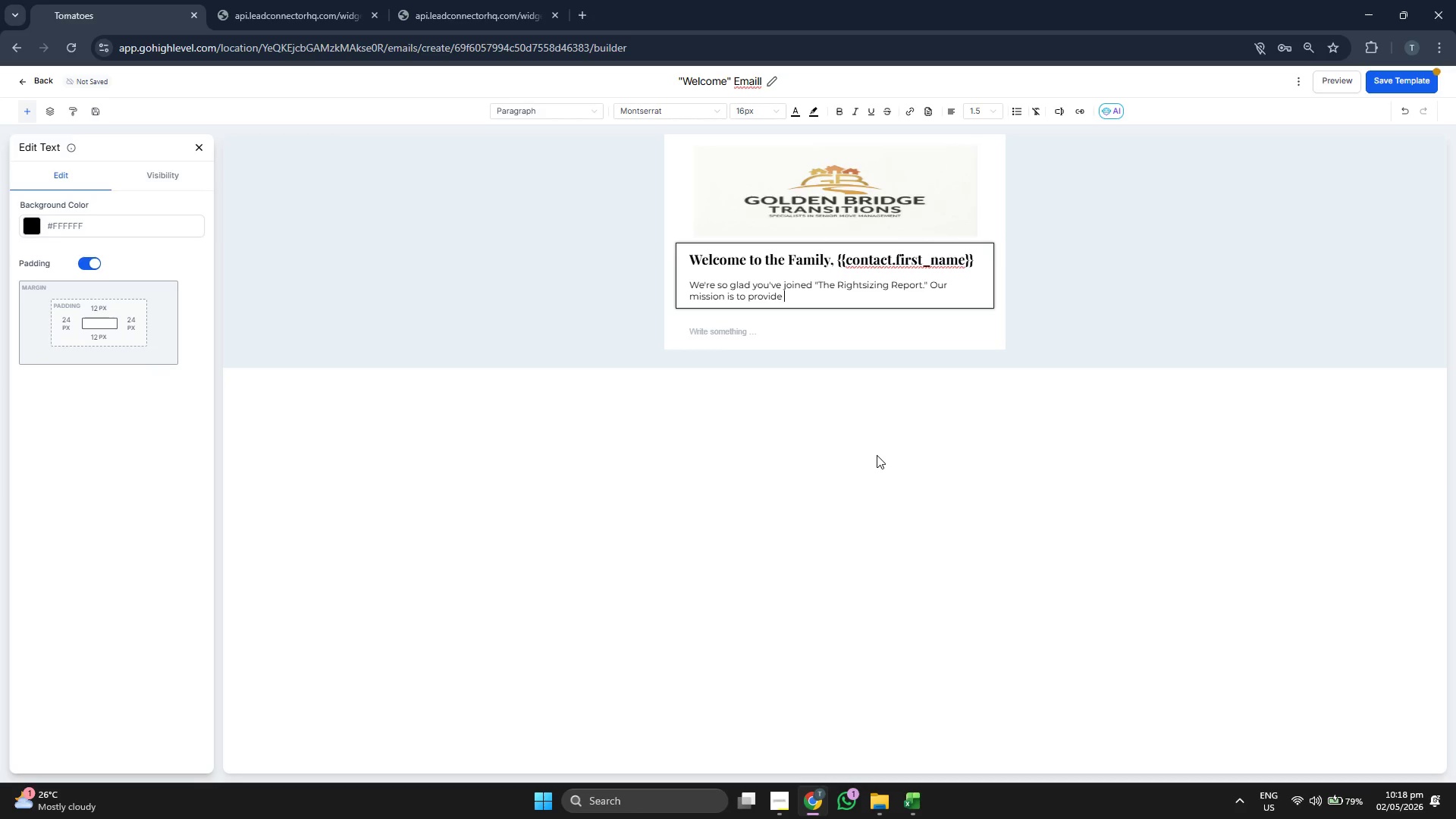 
key(Backspace)
 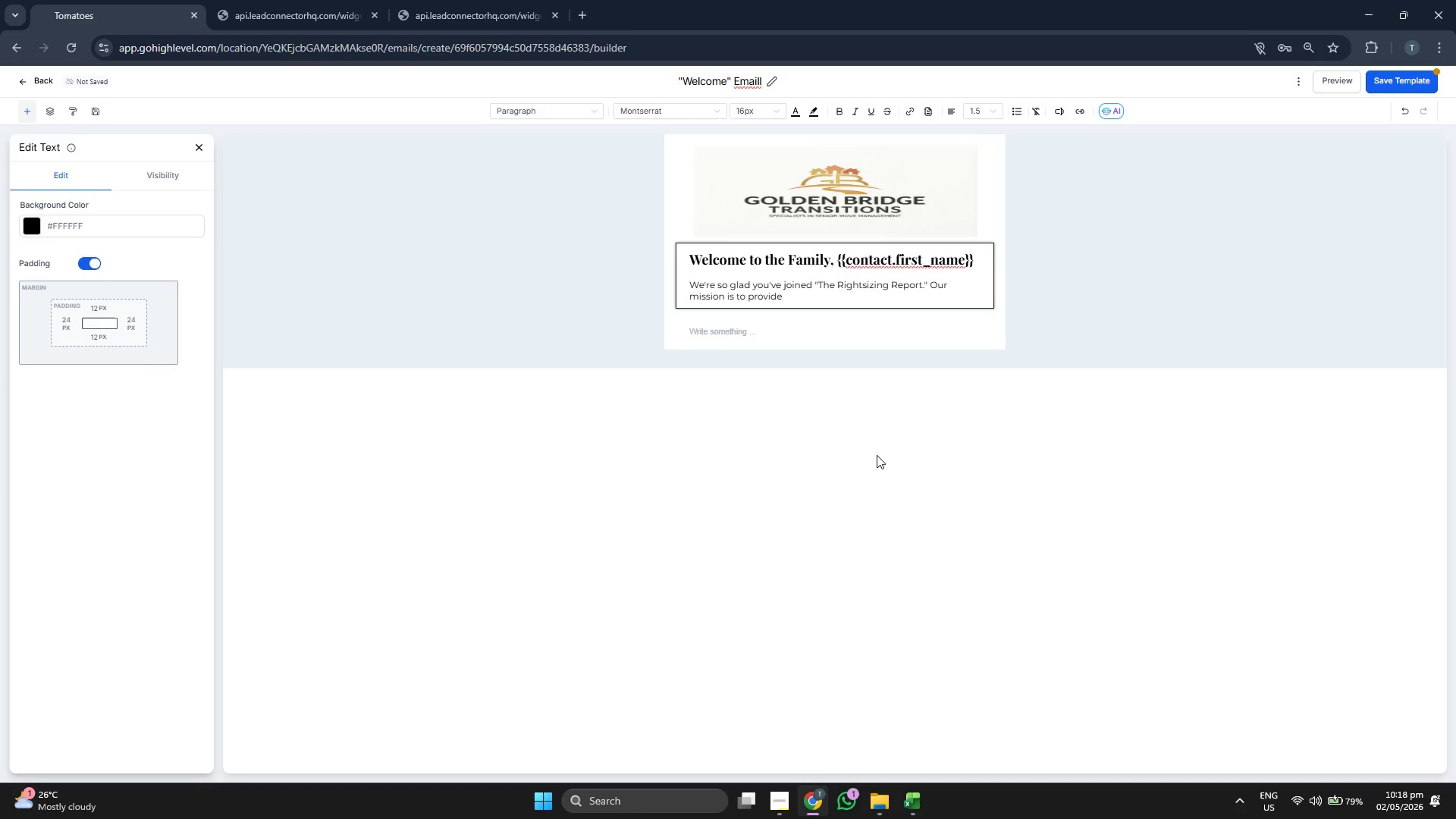 
type( you with)
 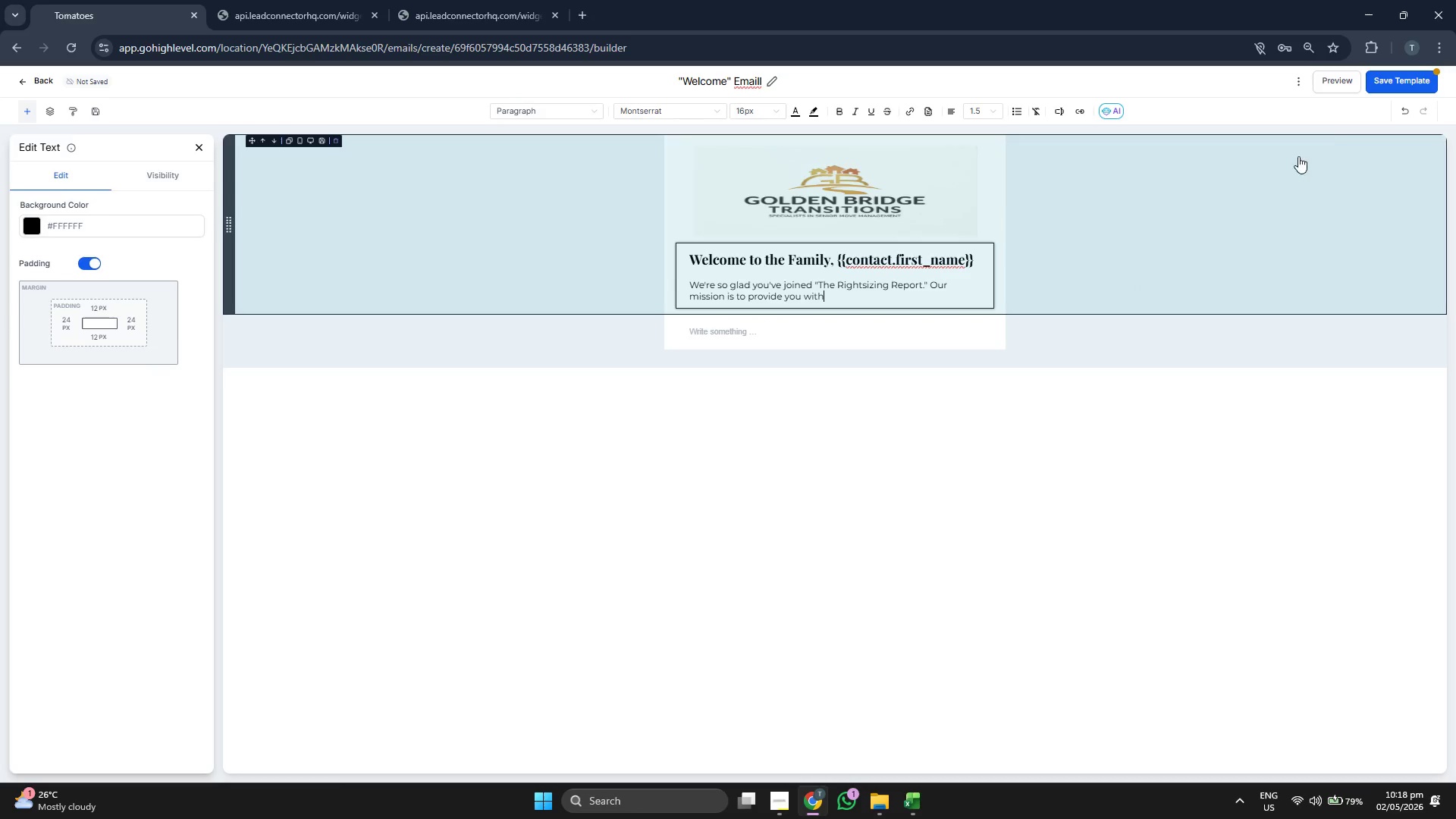 
left_click([1423, 80])
 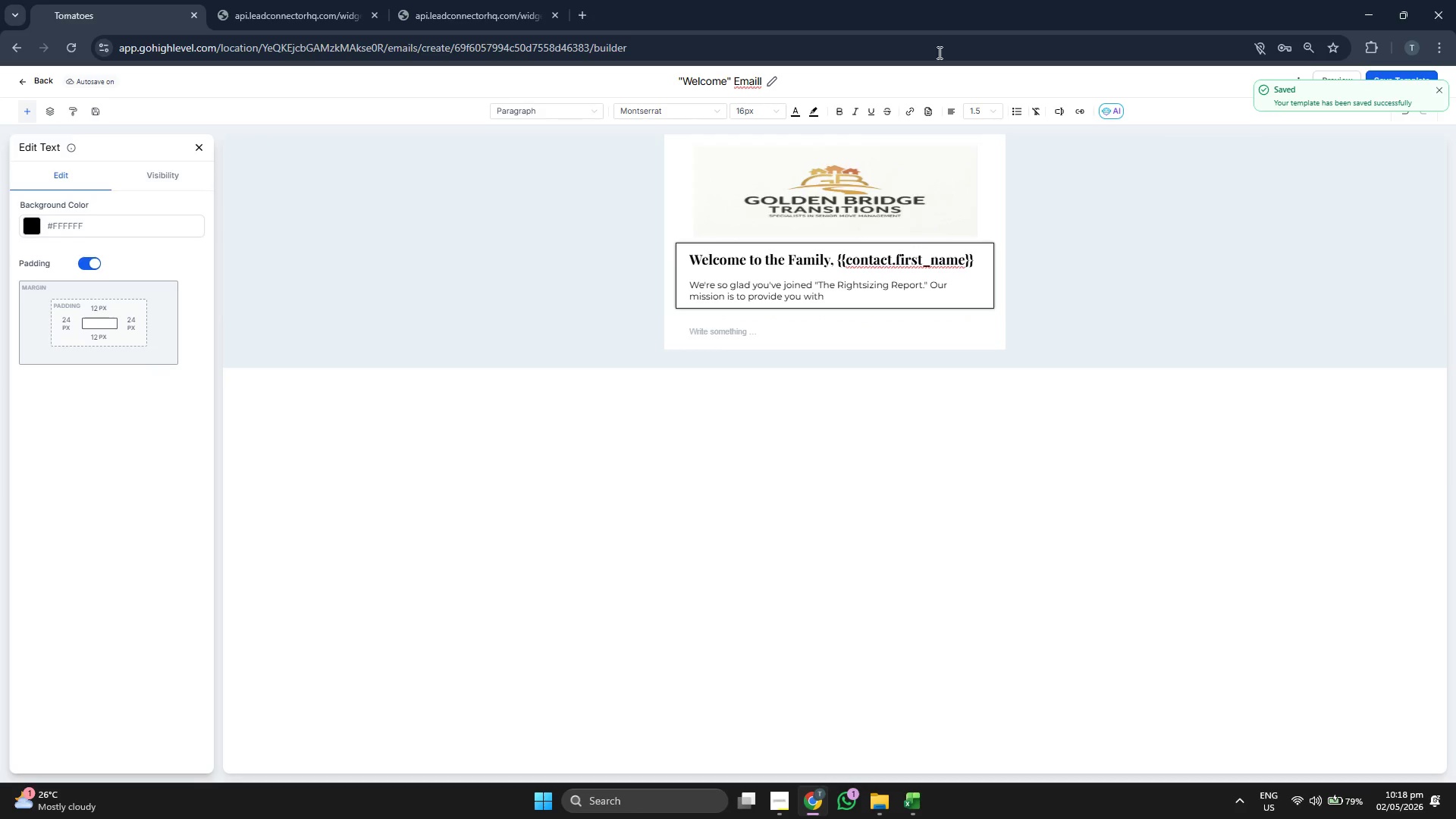 
wait(7.31)
 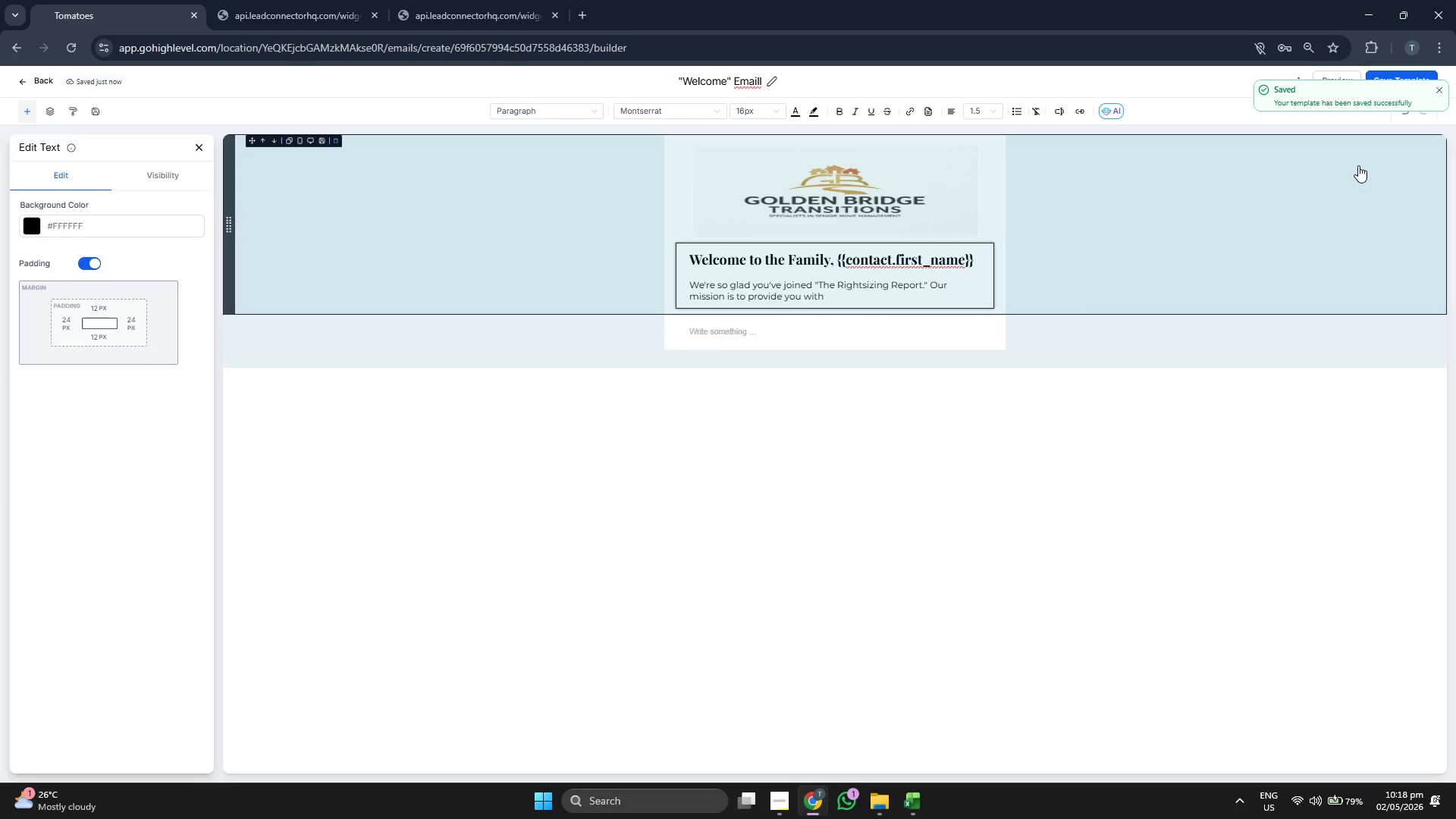 
left_click([202, 143])
 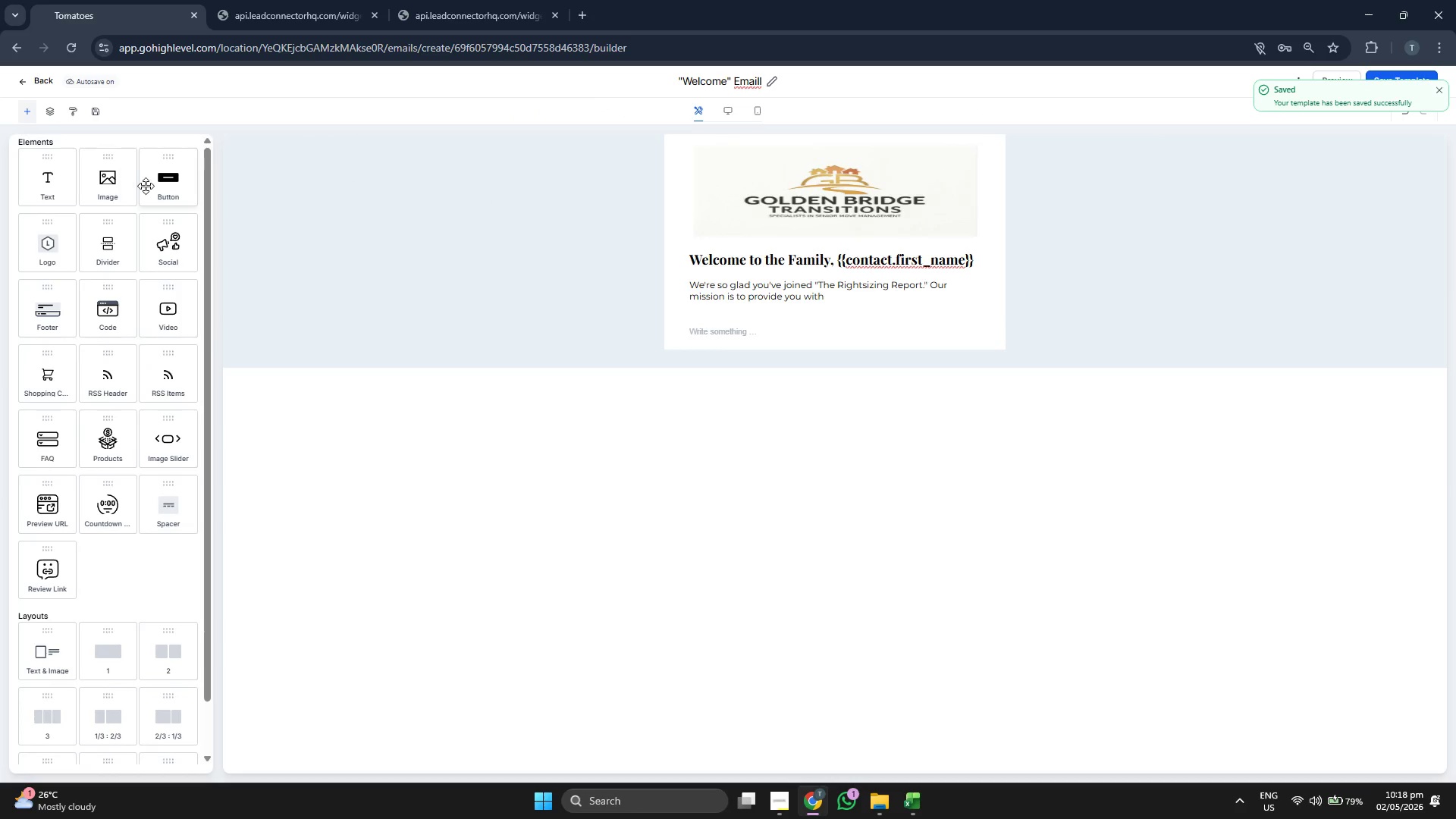 
left_click_drag(start_coordinate=[110, 182], to_coordinate=[827, 213])
 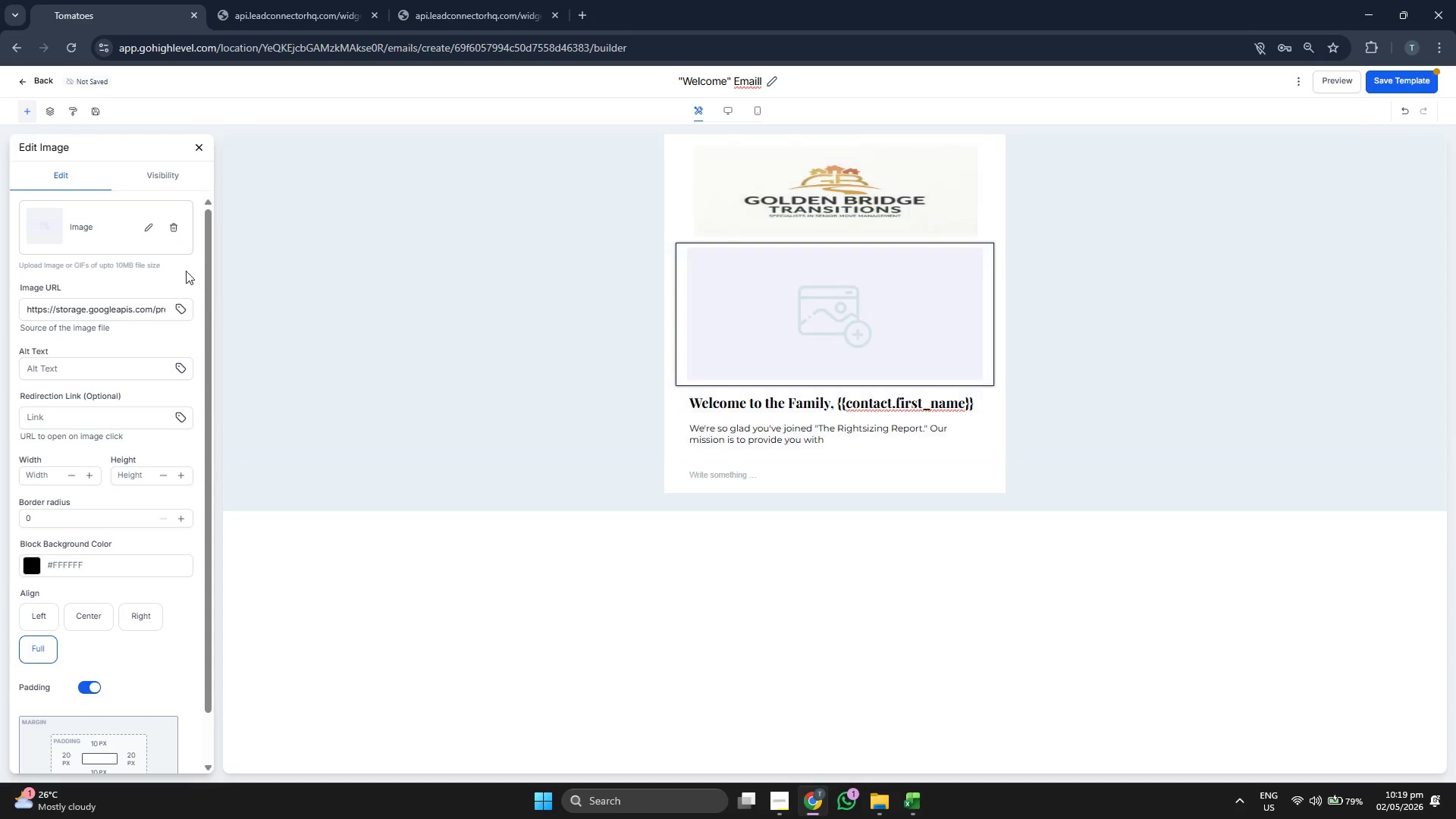 
left_click([148, 228])
 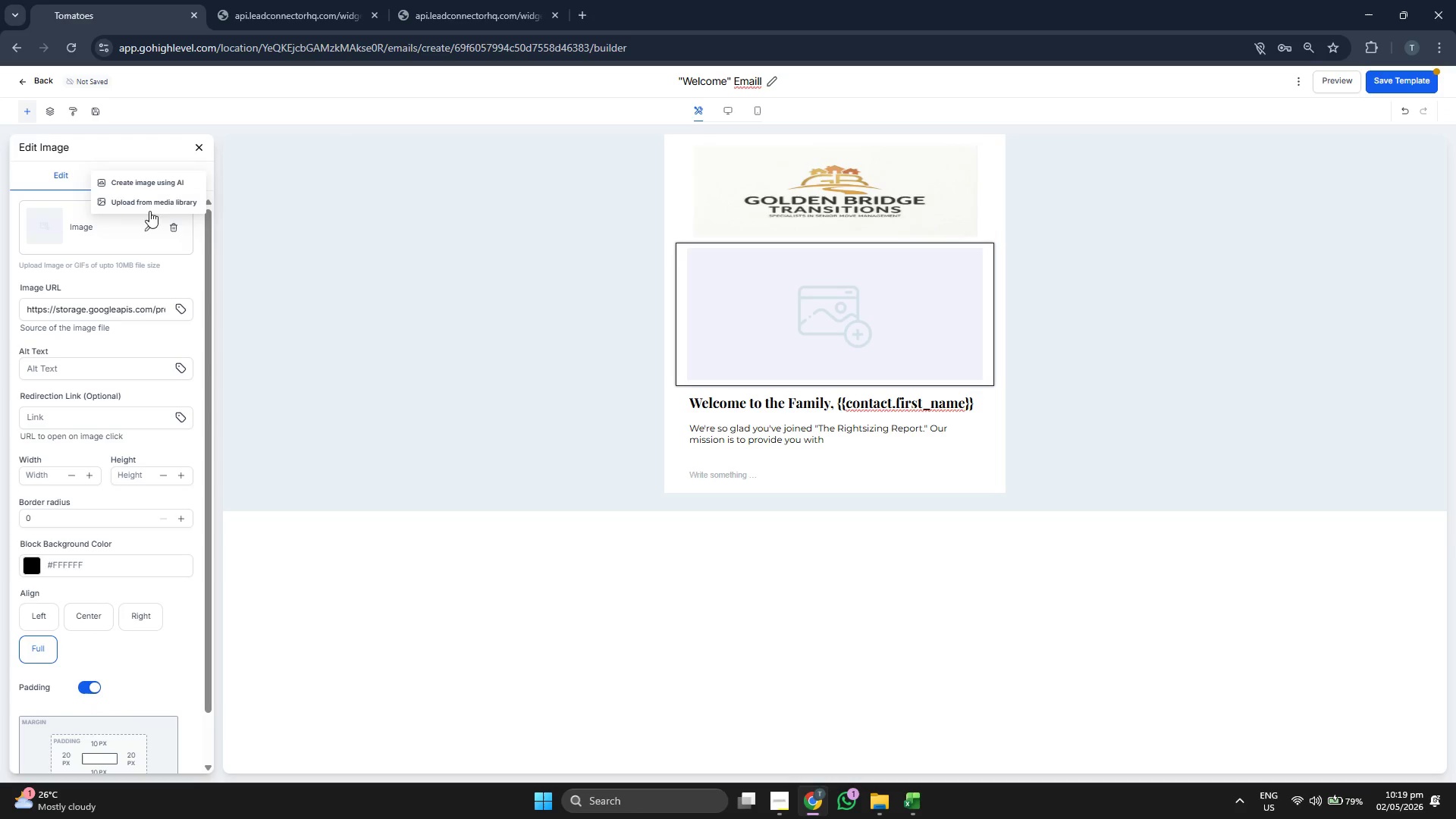 
left_click([148, 194])
 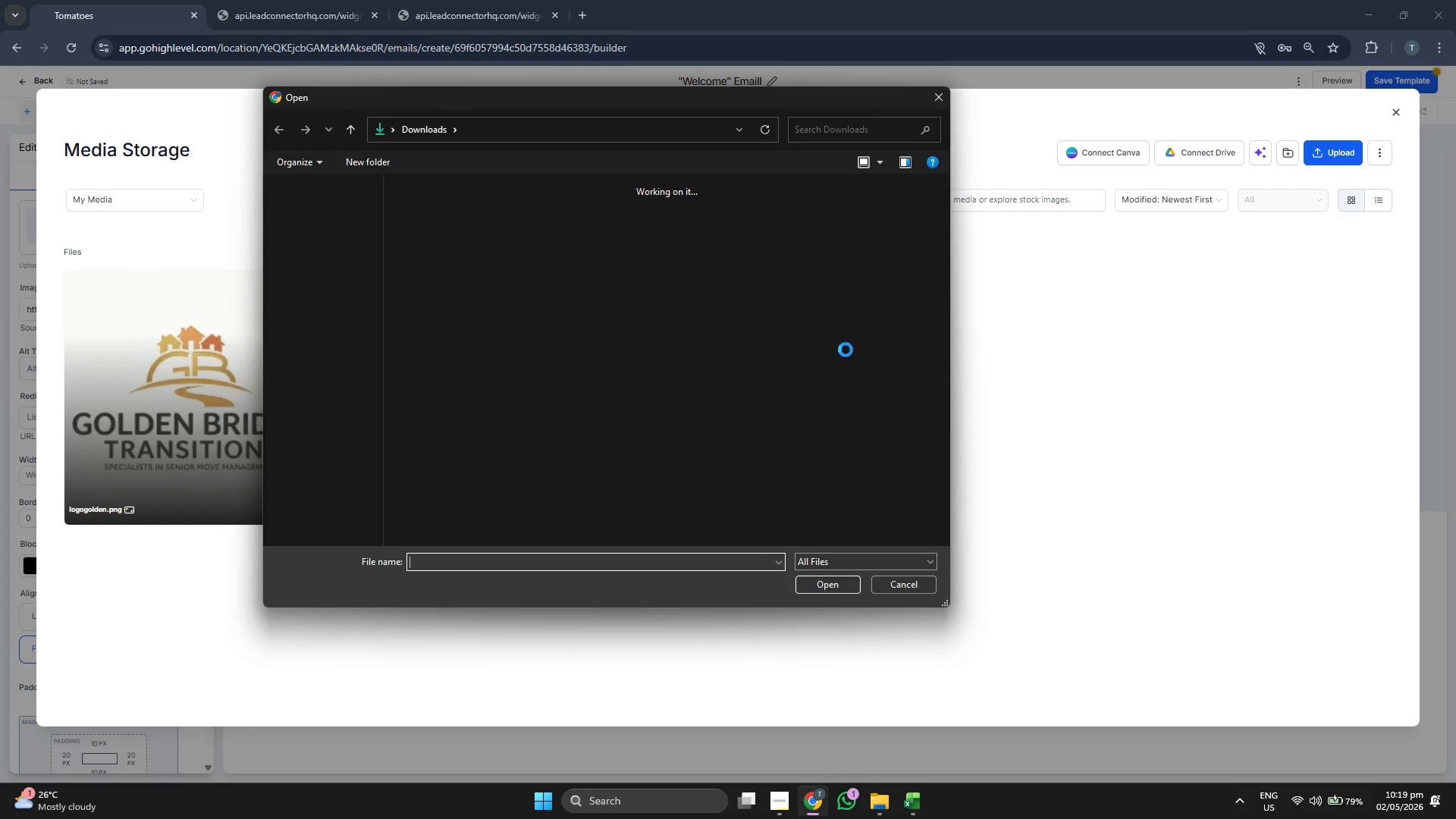 
wait(7.06)
 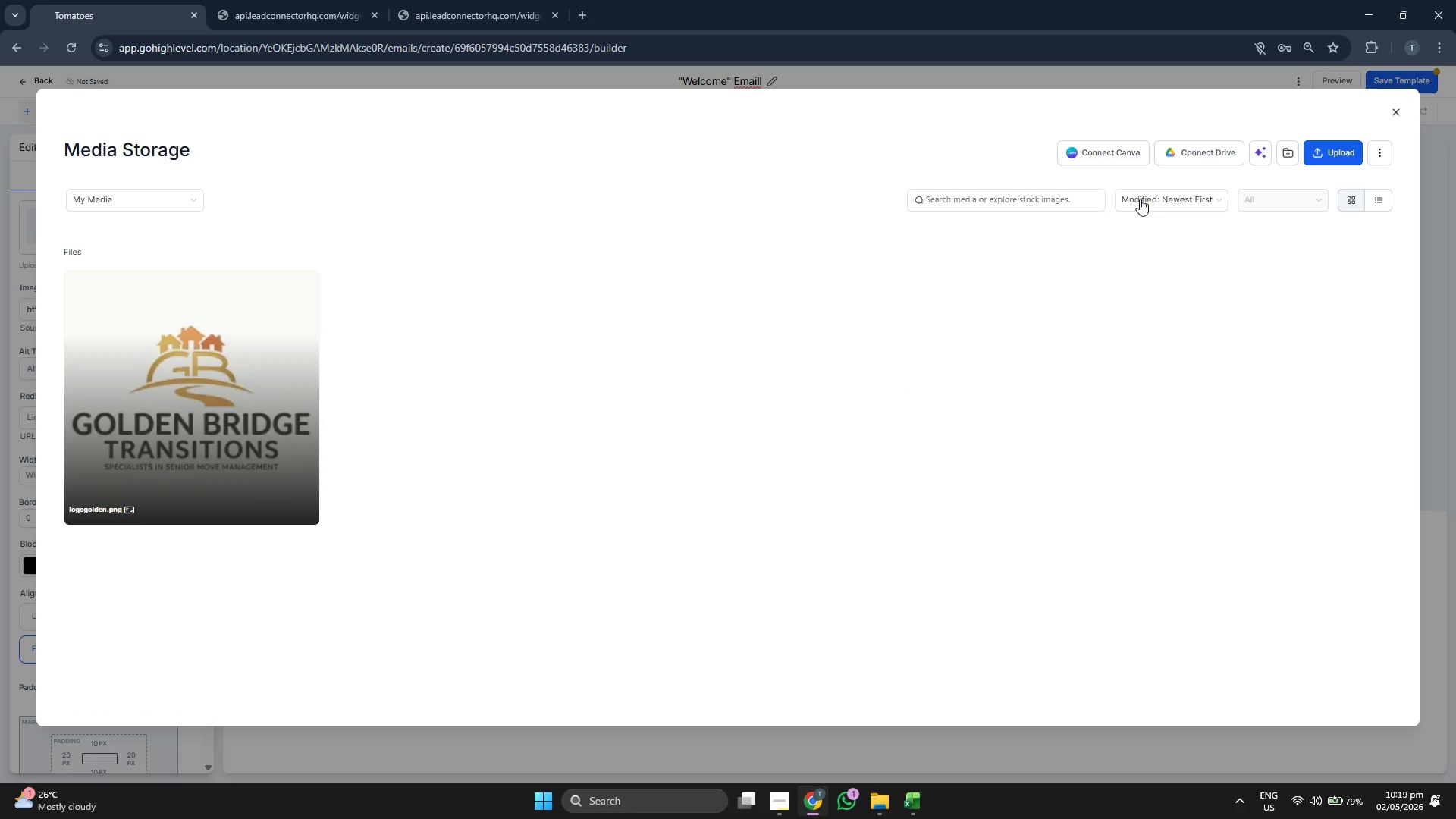 
double_click([529, 278])
 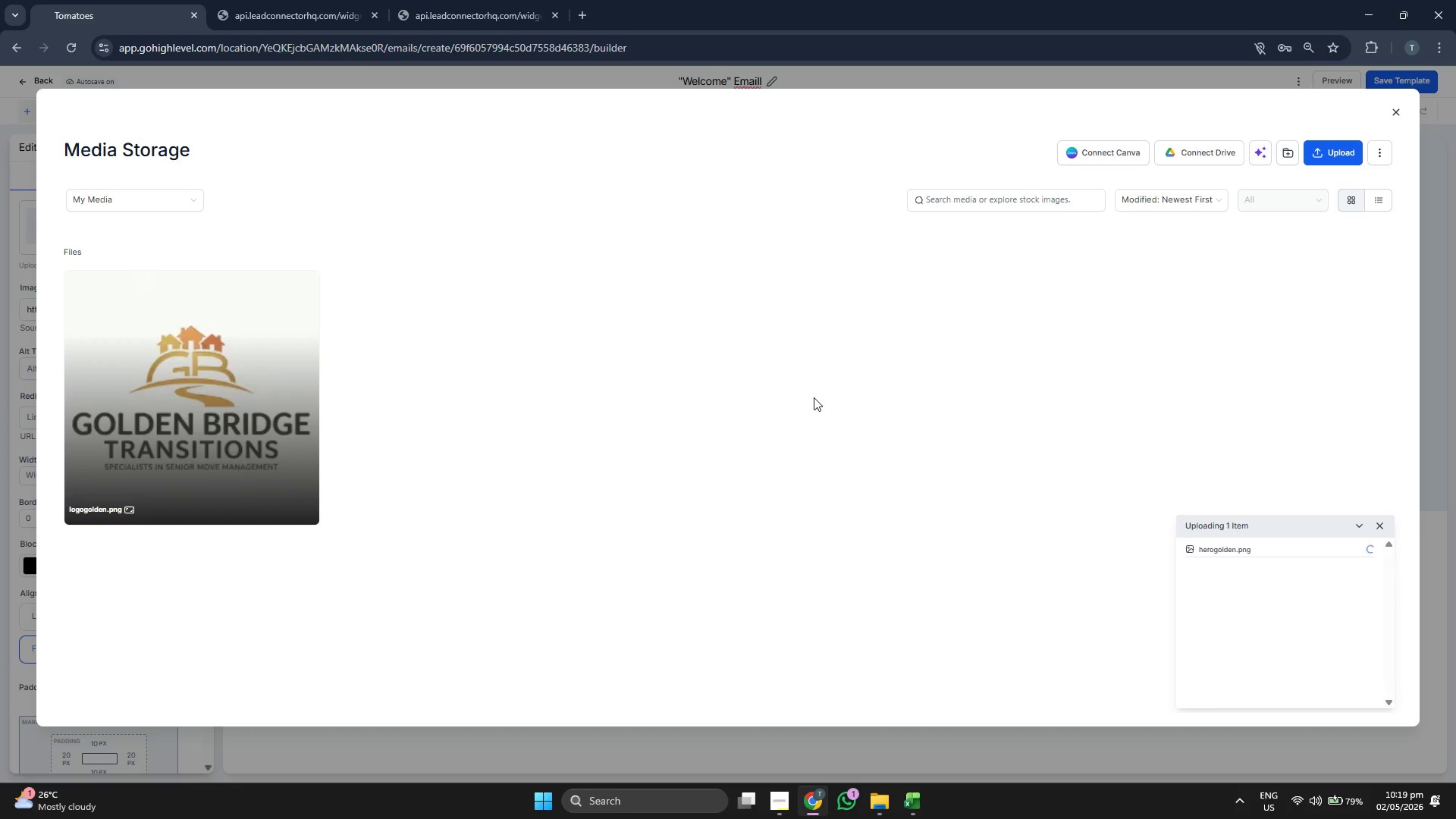 
wait(39.7)
 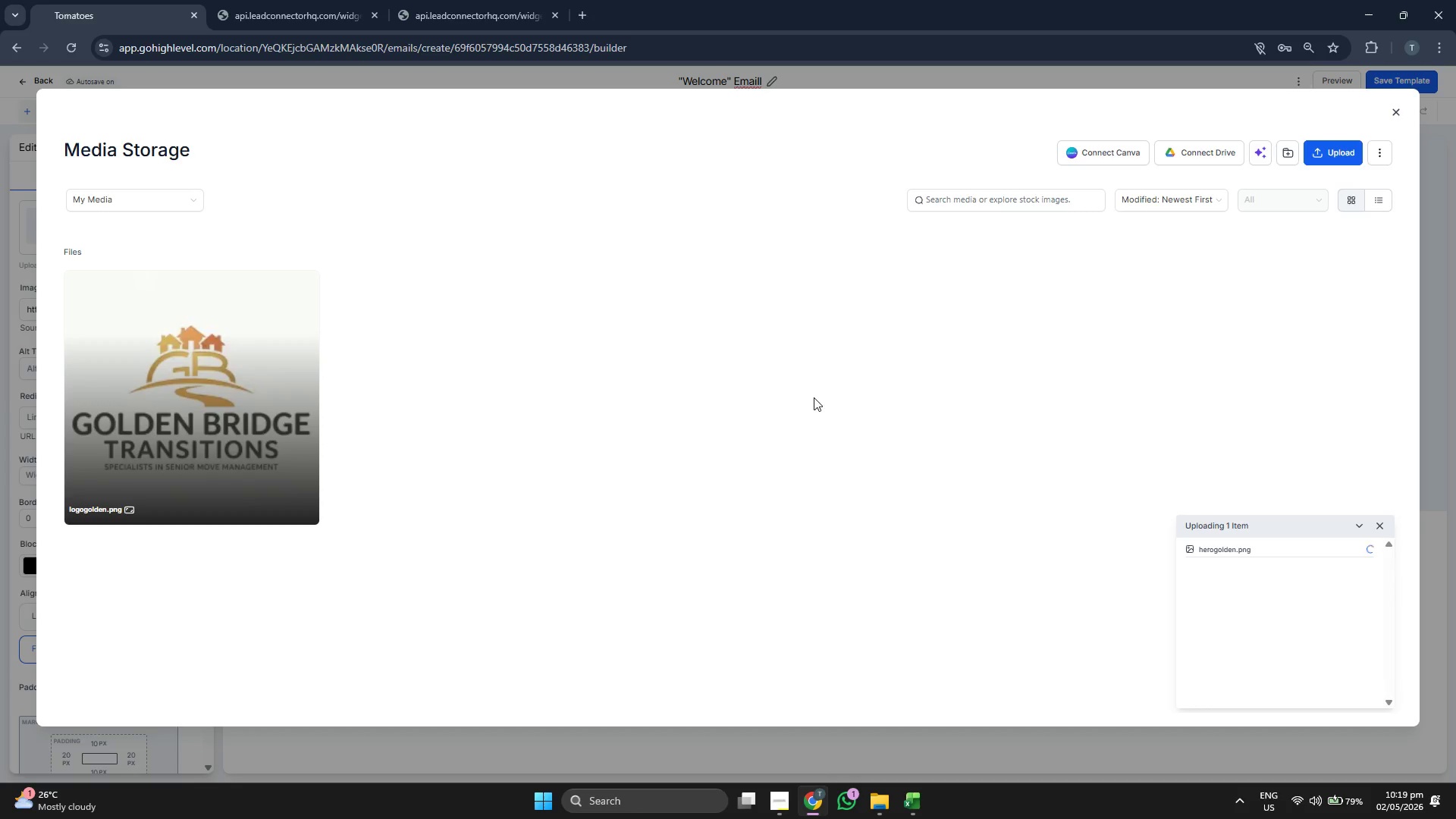 
double_click([238, 360])
 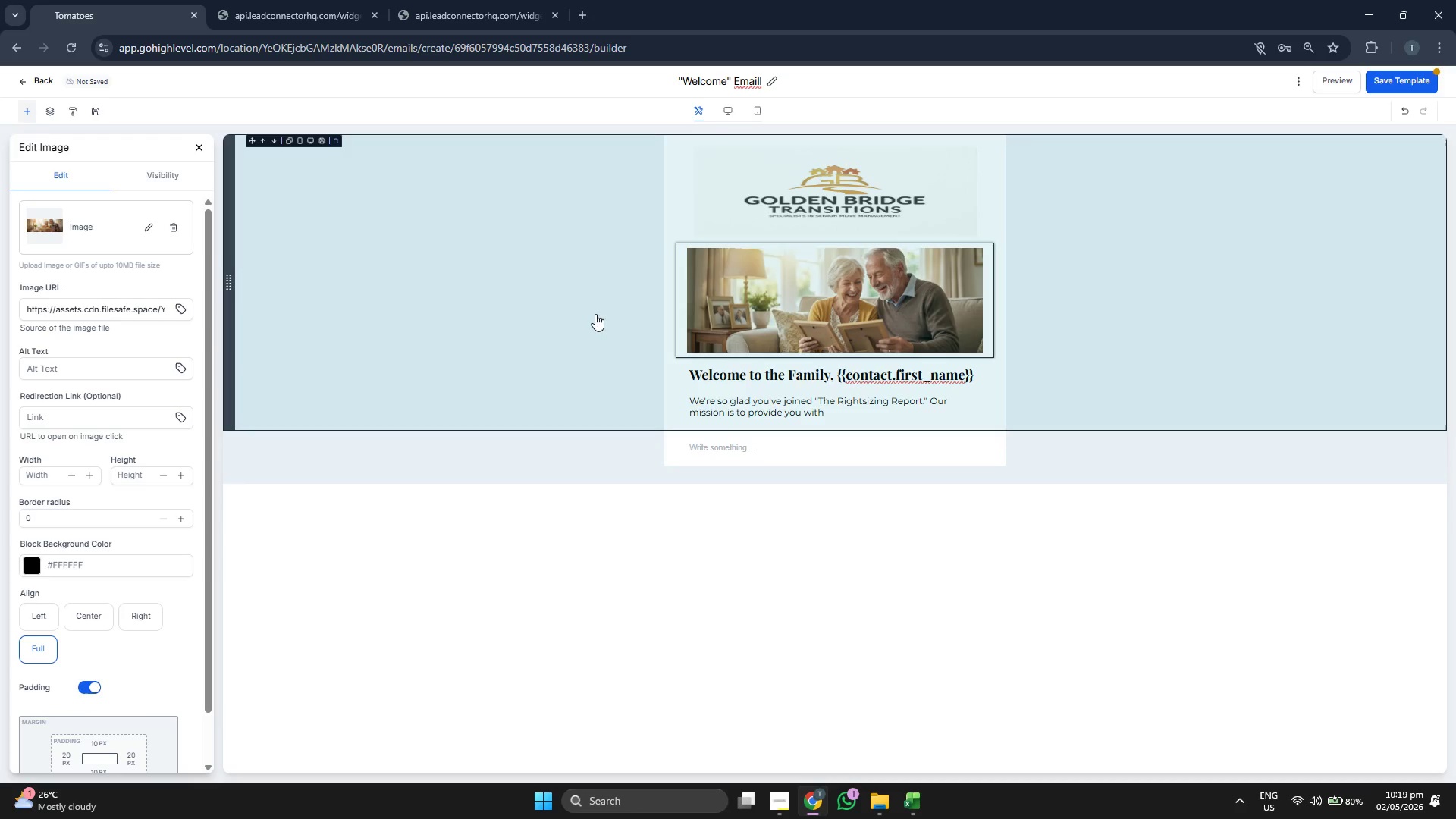 
left_click([798, 597])
 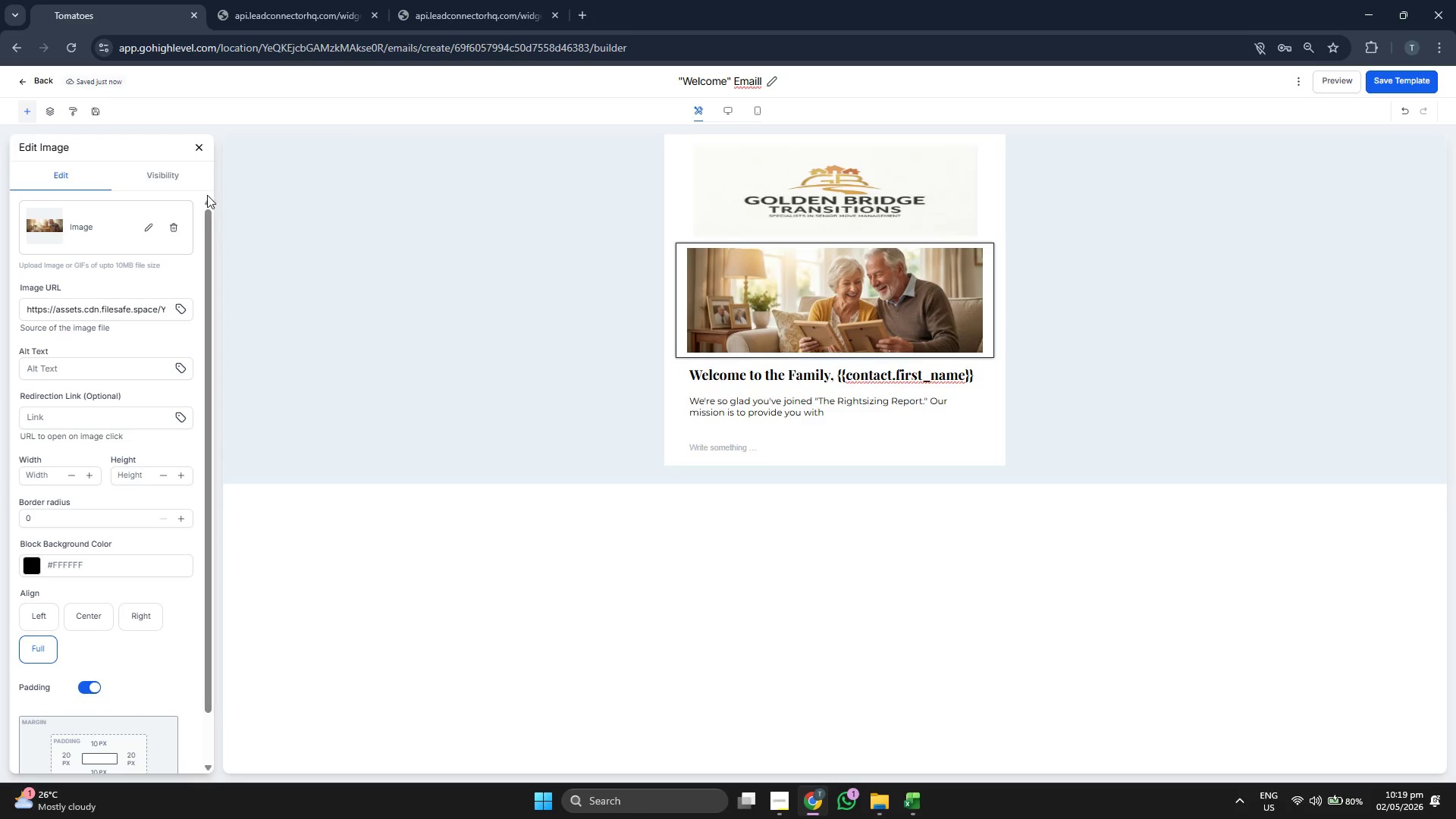 
left_click([191, 149])
 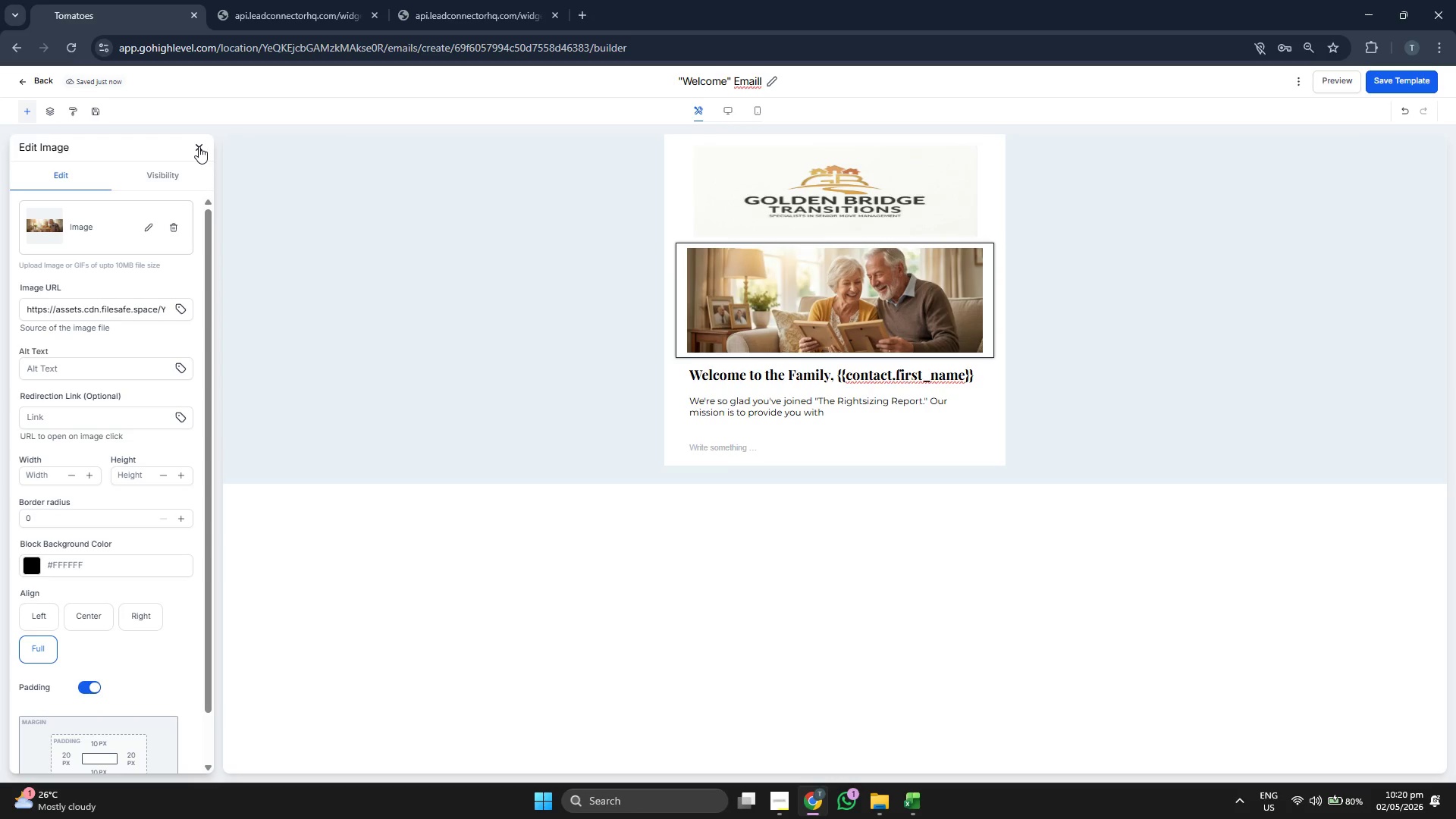 
left_click([199, 146])
 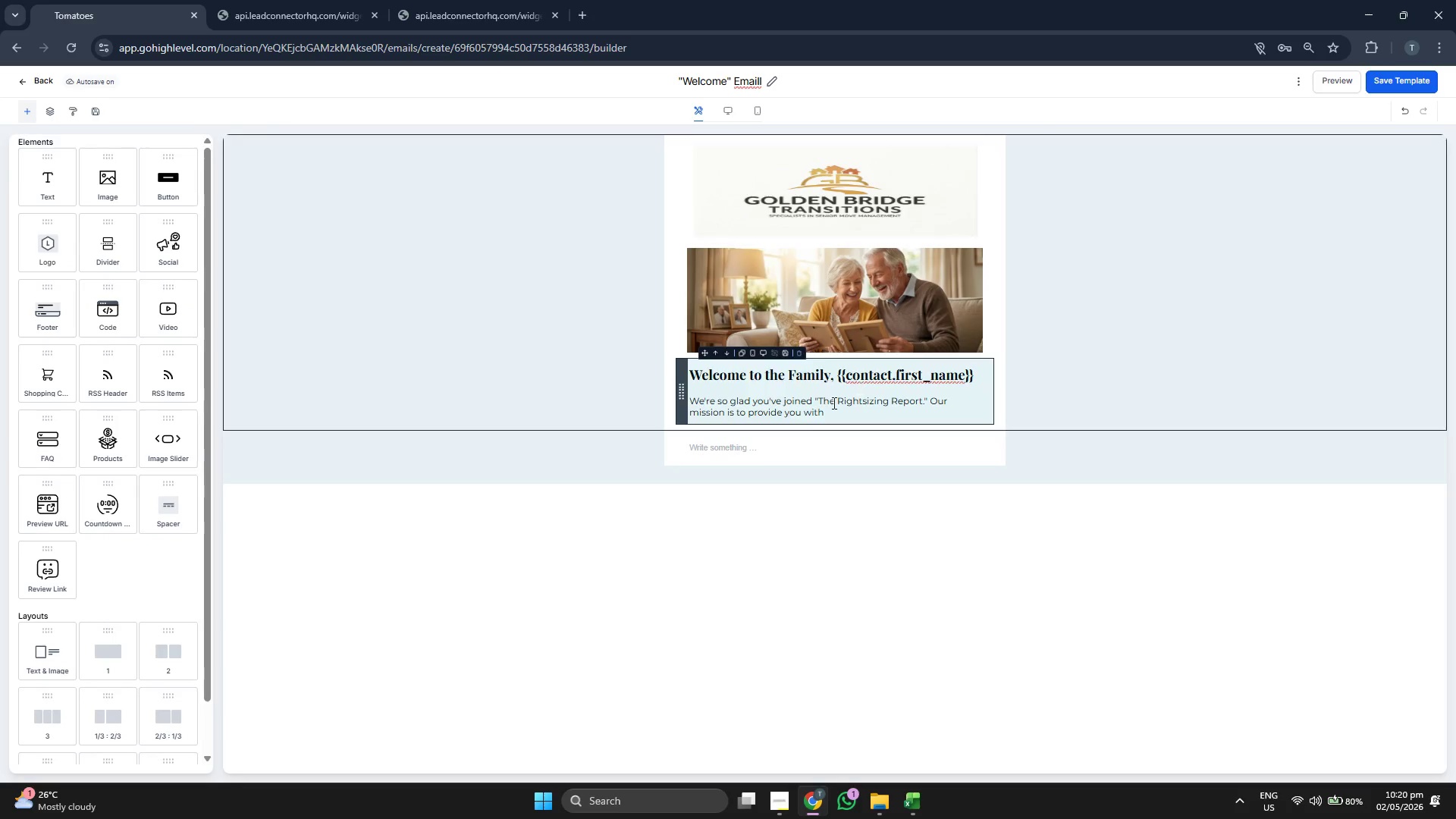 
left_click([770, 449])
 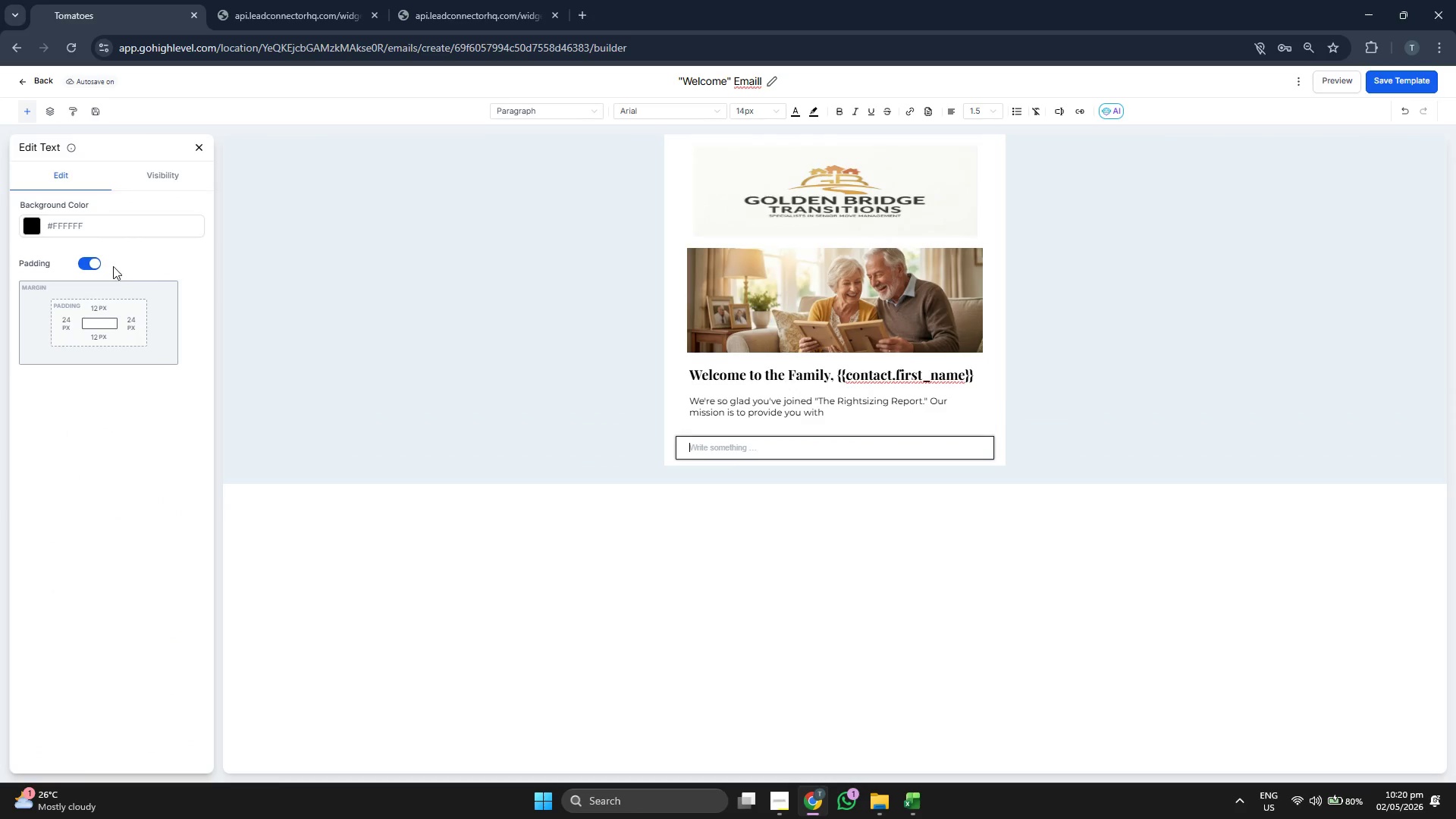 
left_click([99, 240])
 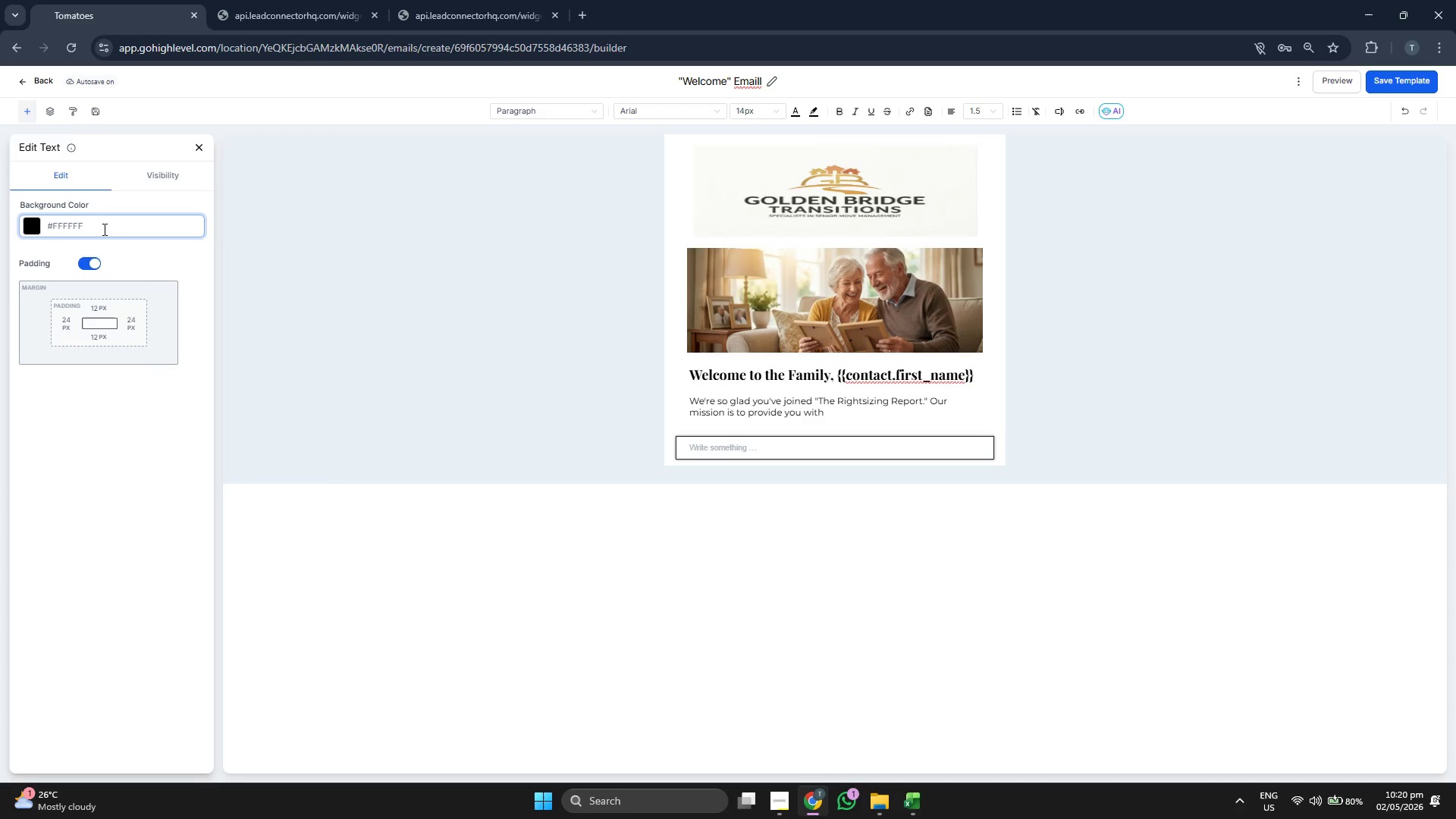 
type(#FAFAFA)
 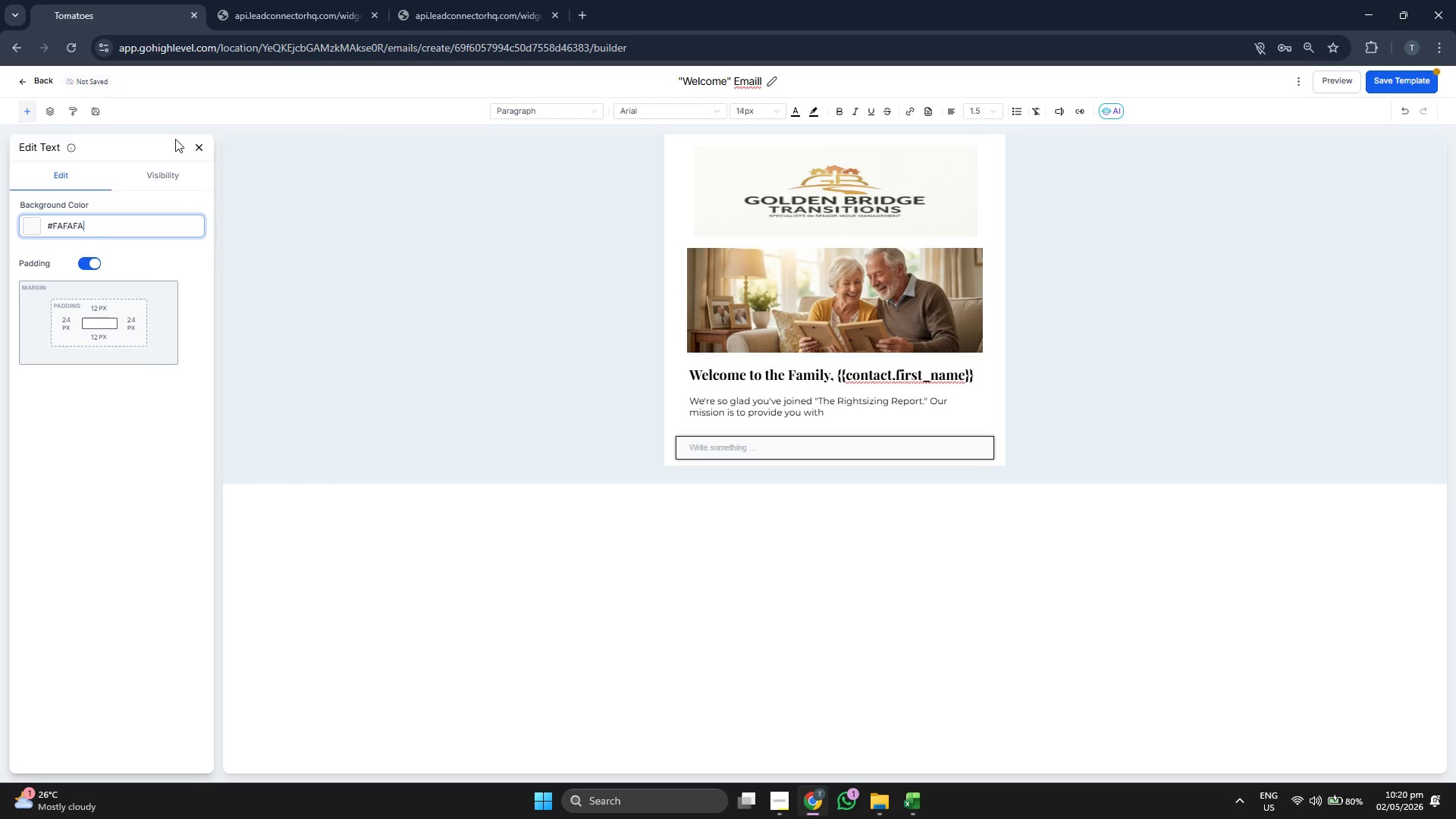 
left_click([201, 146])
 